 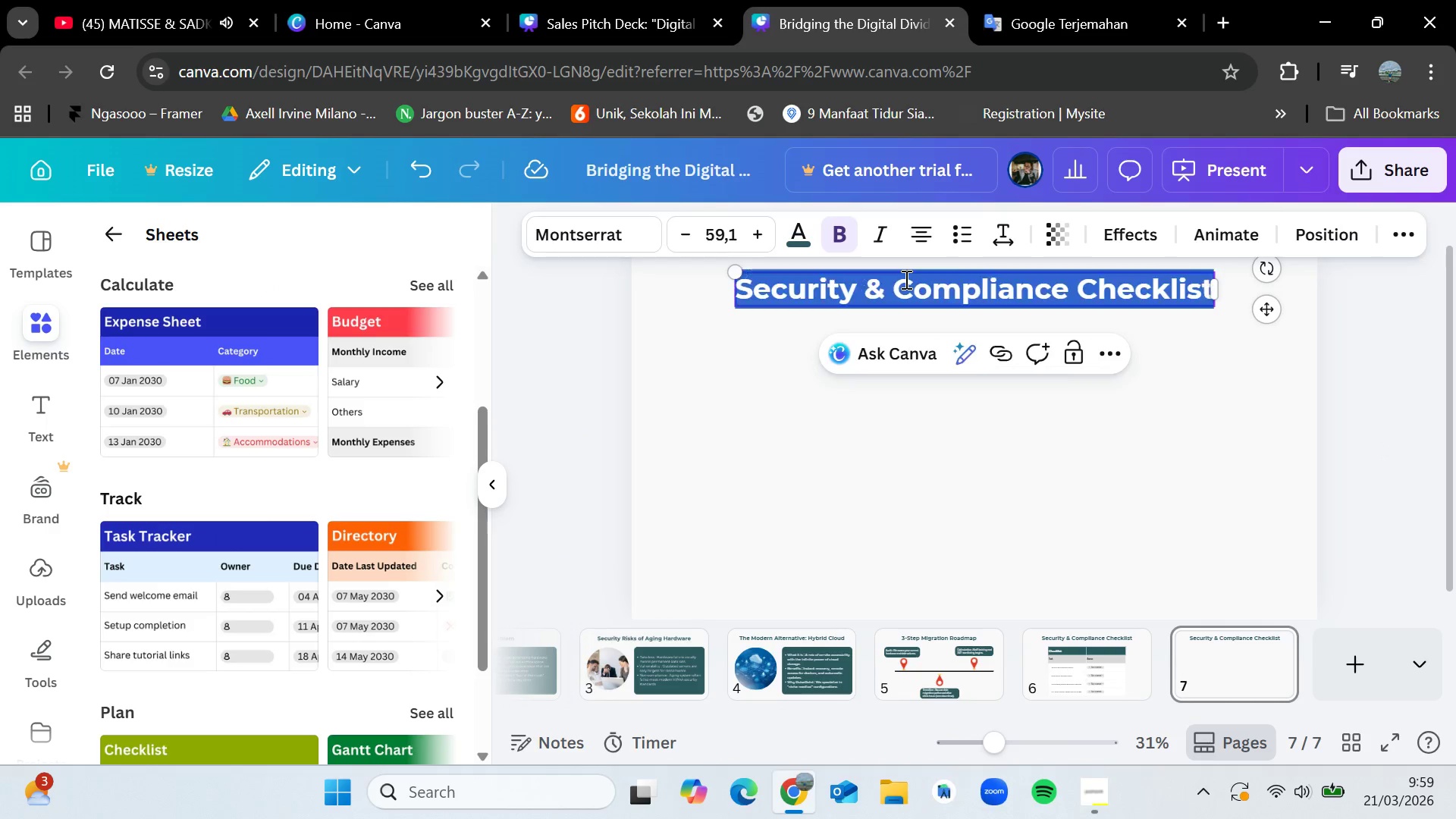 
key(Control+V)
 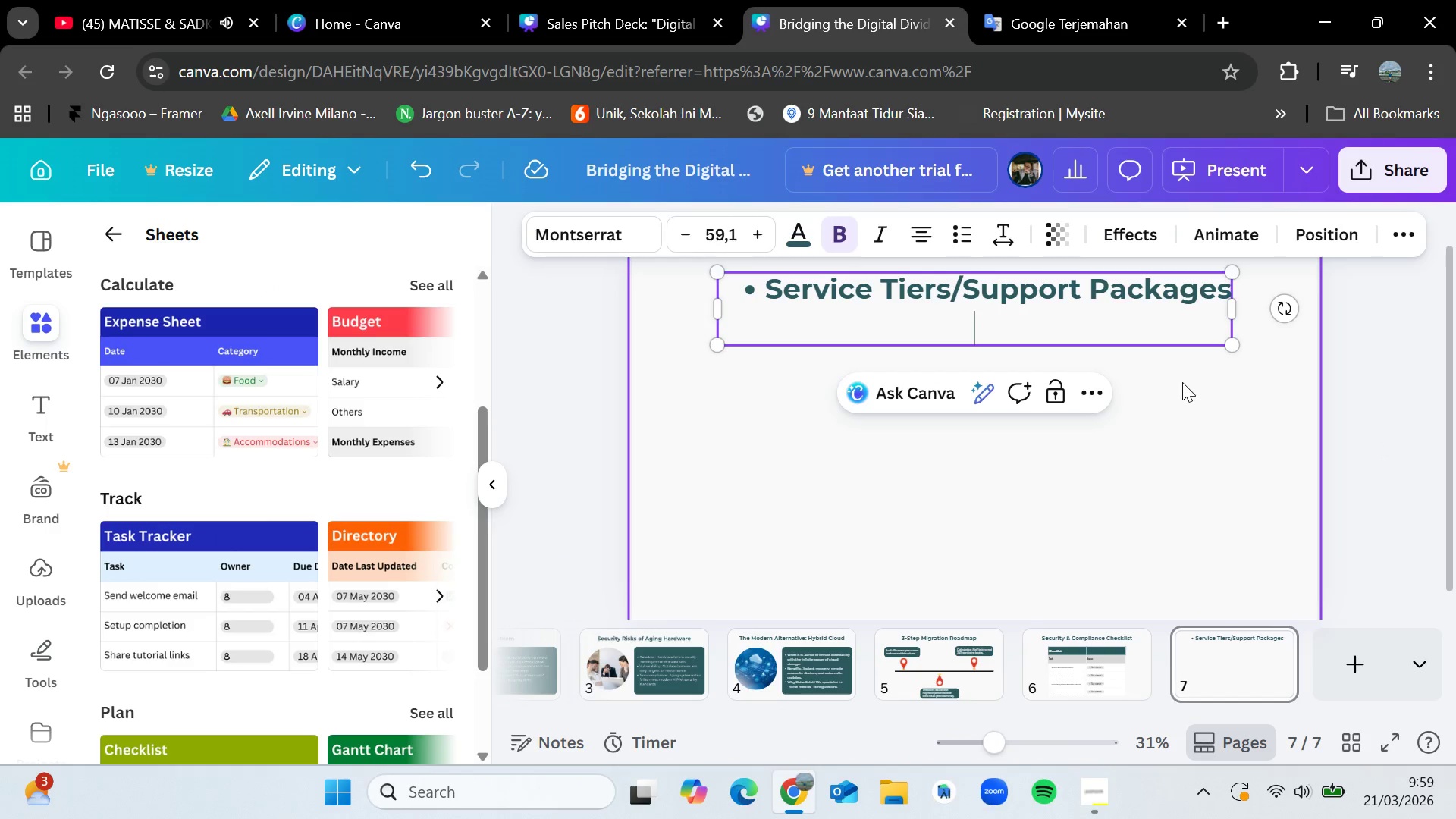 
key(Backspace)
 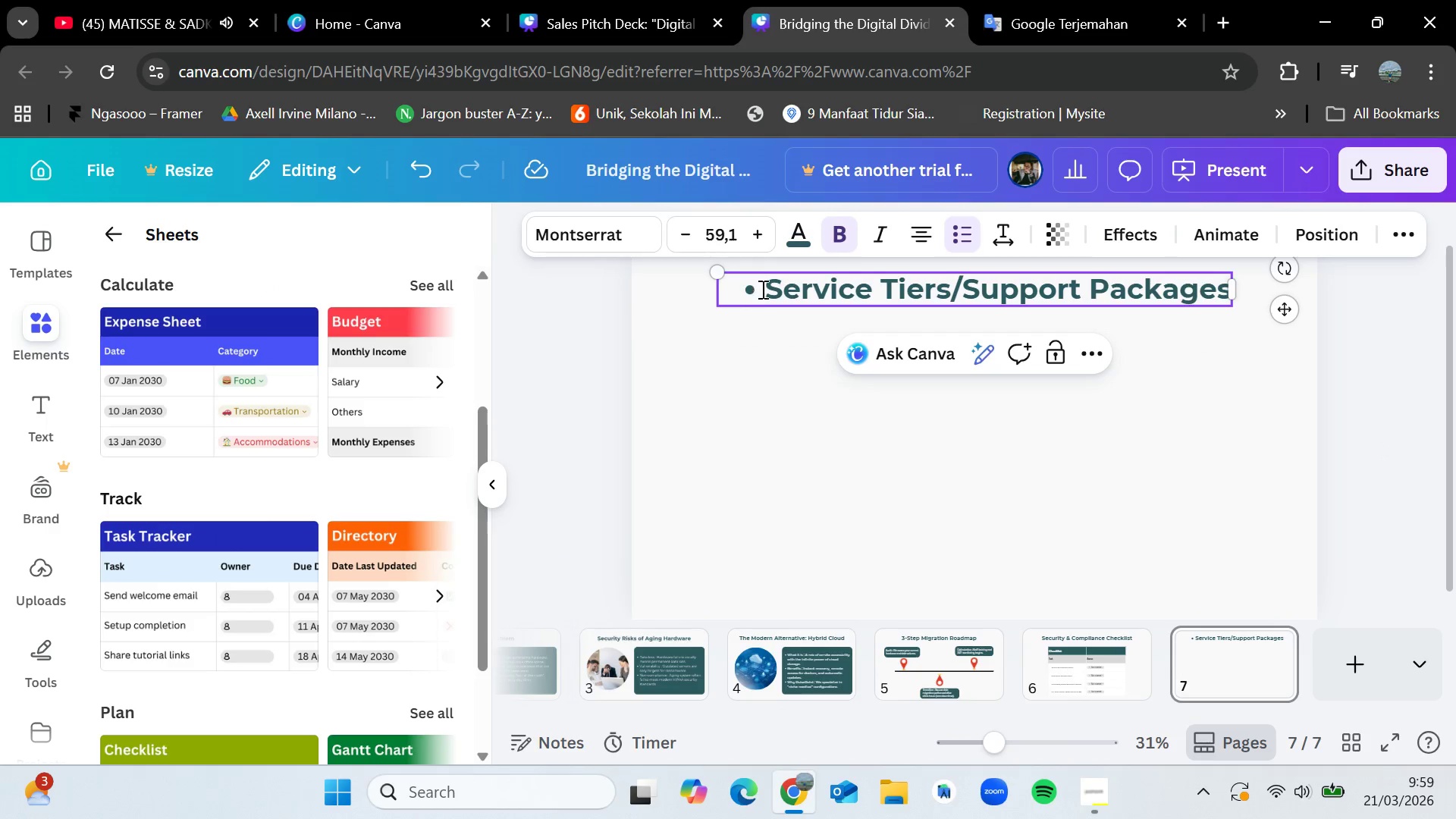 
left_click([766, 290])
 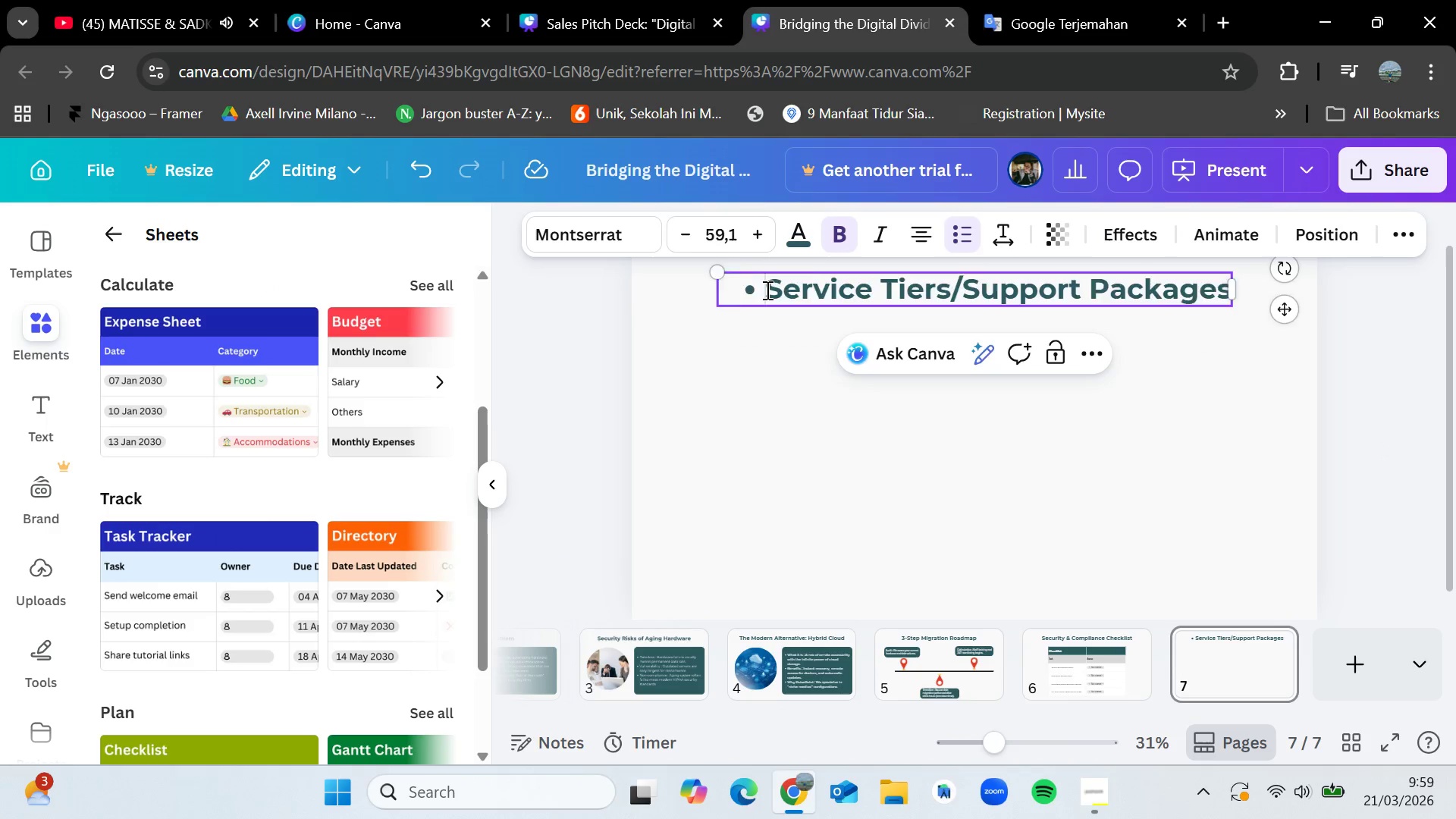 
key(Backspace)
 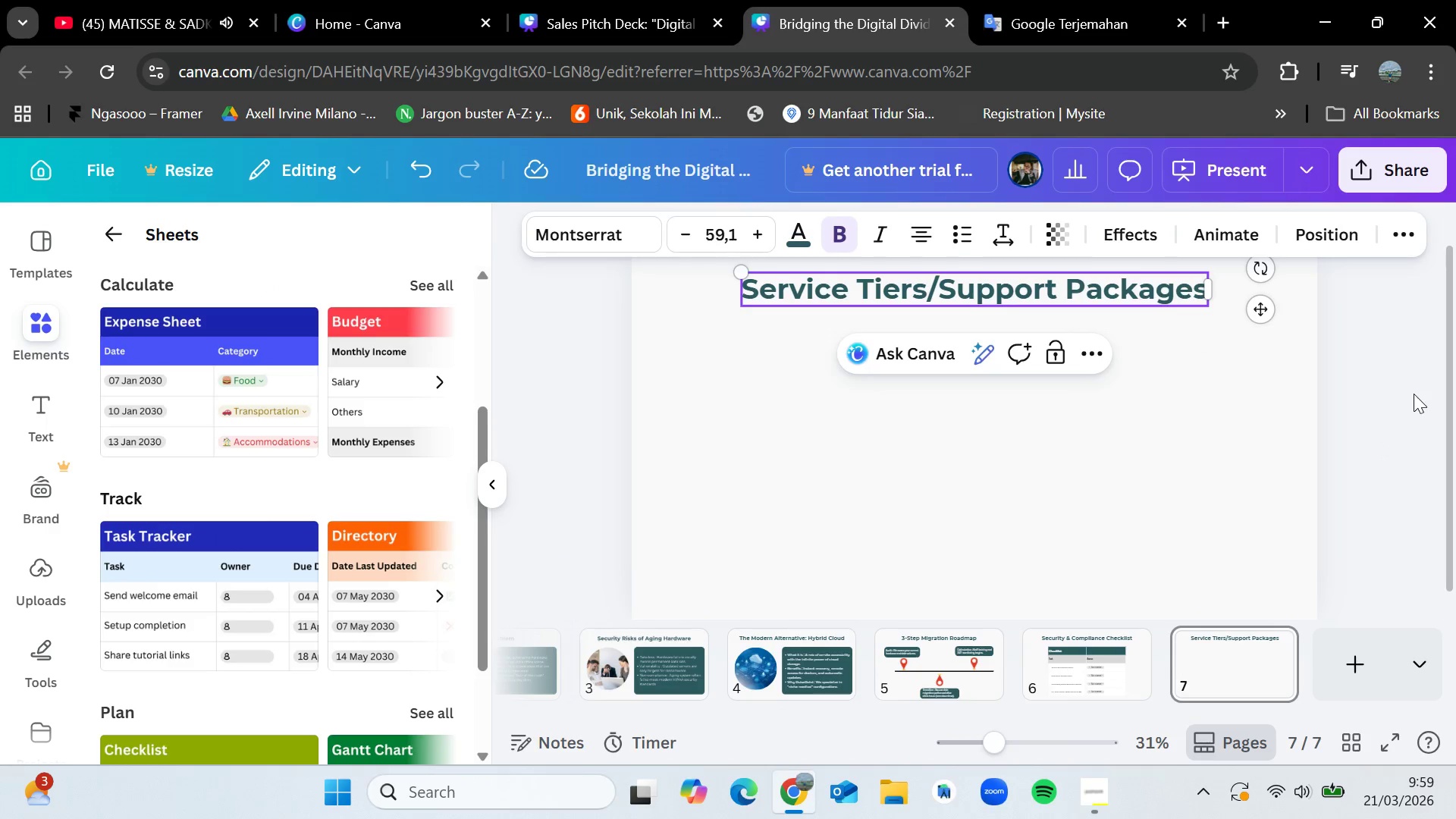 
left_click([1411, 395])
 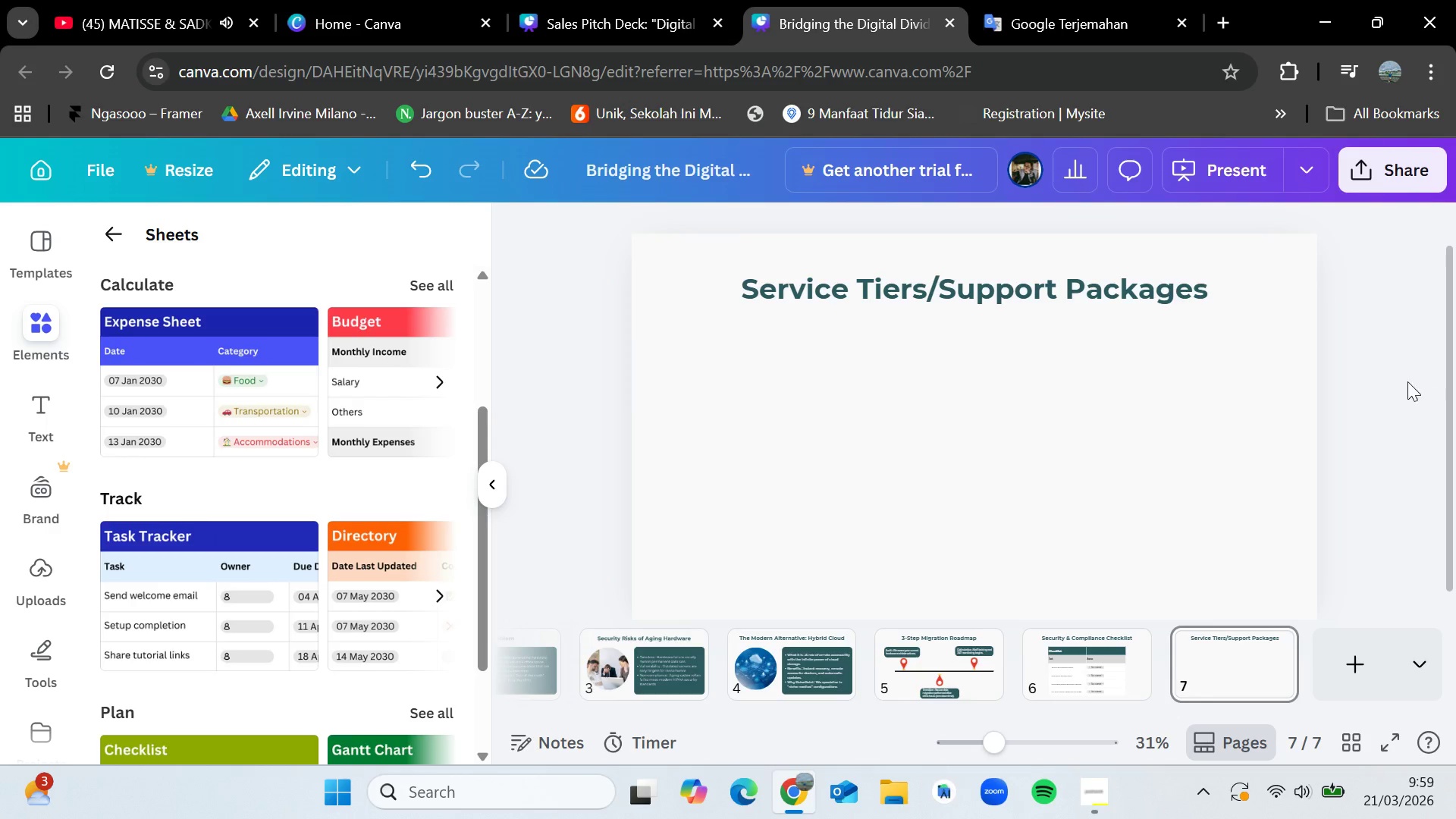 
wait(10.53)
 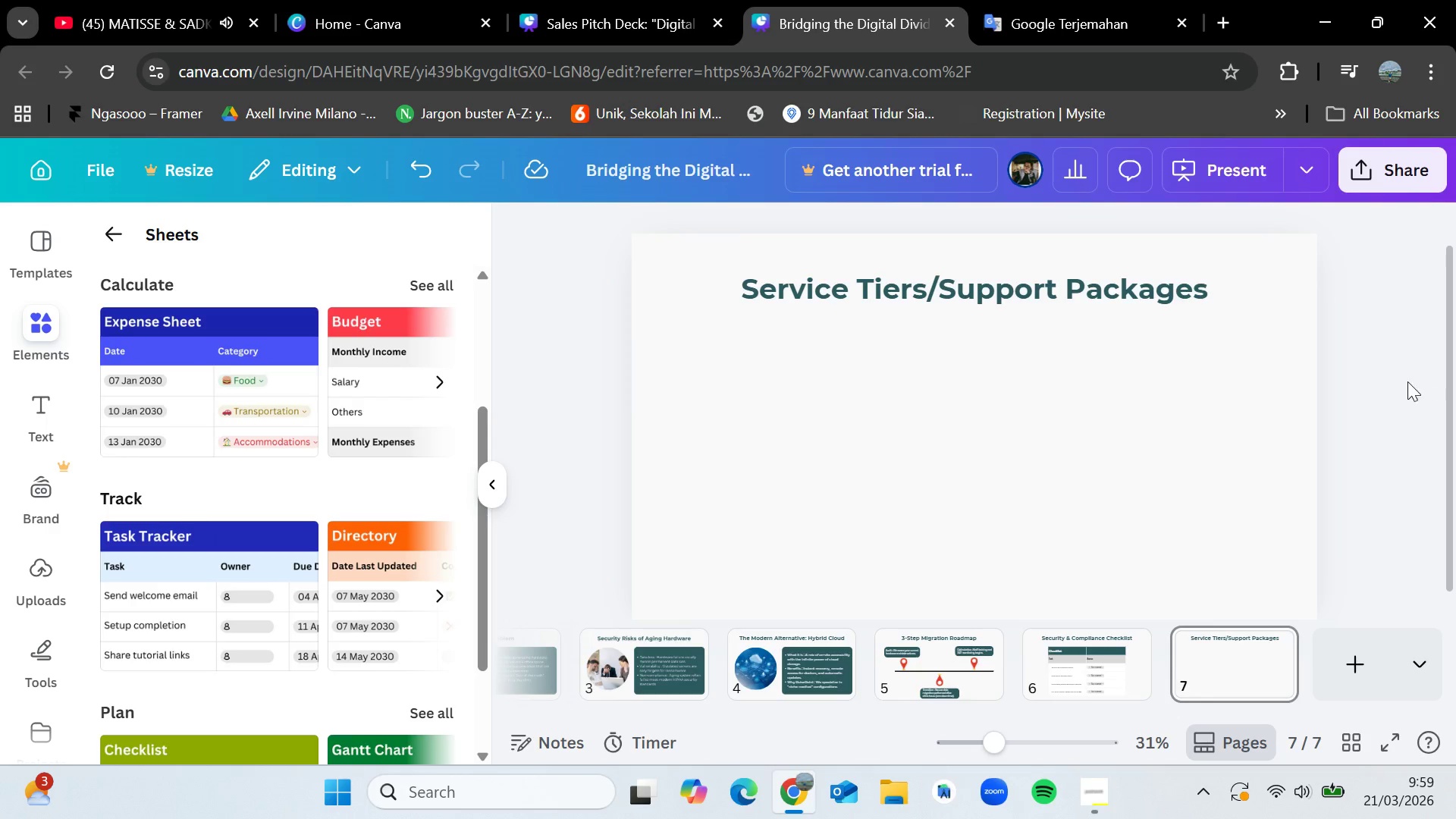 
scroll: coordinate [287, 605], scroll_direction: down, amount: 3.0
 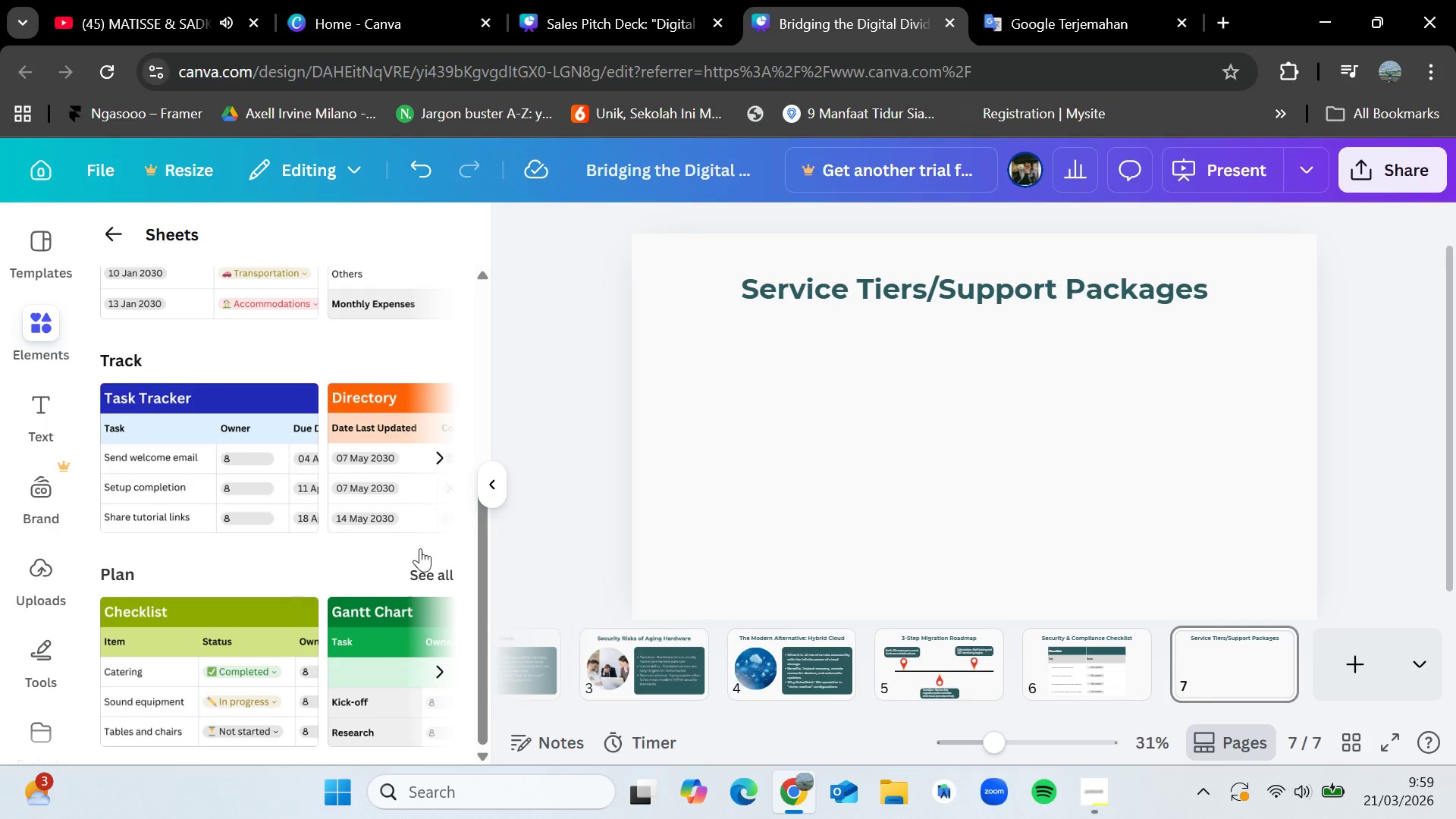 
scroll: coordinate [372, 570], scroll_direction: up, amount: 2.0
 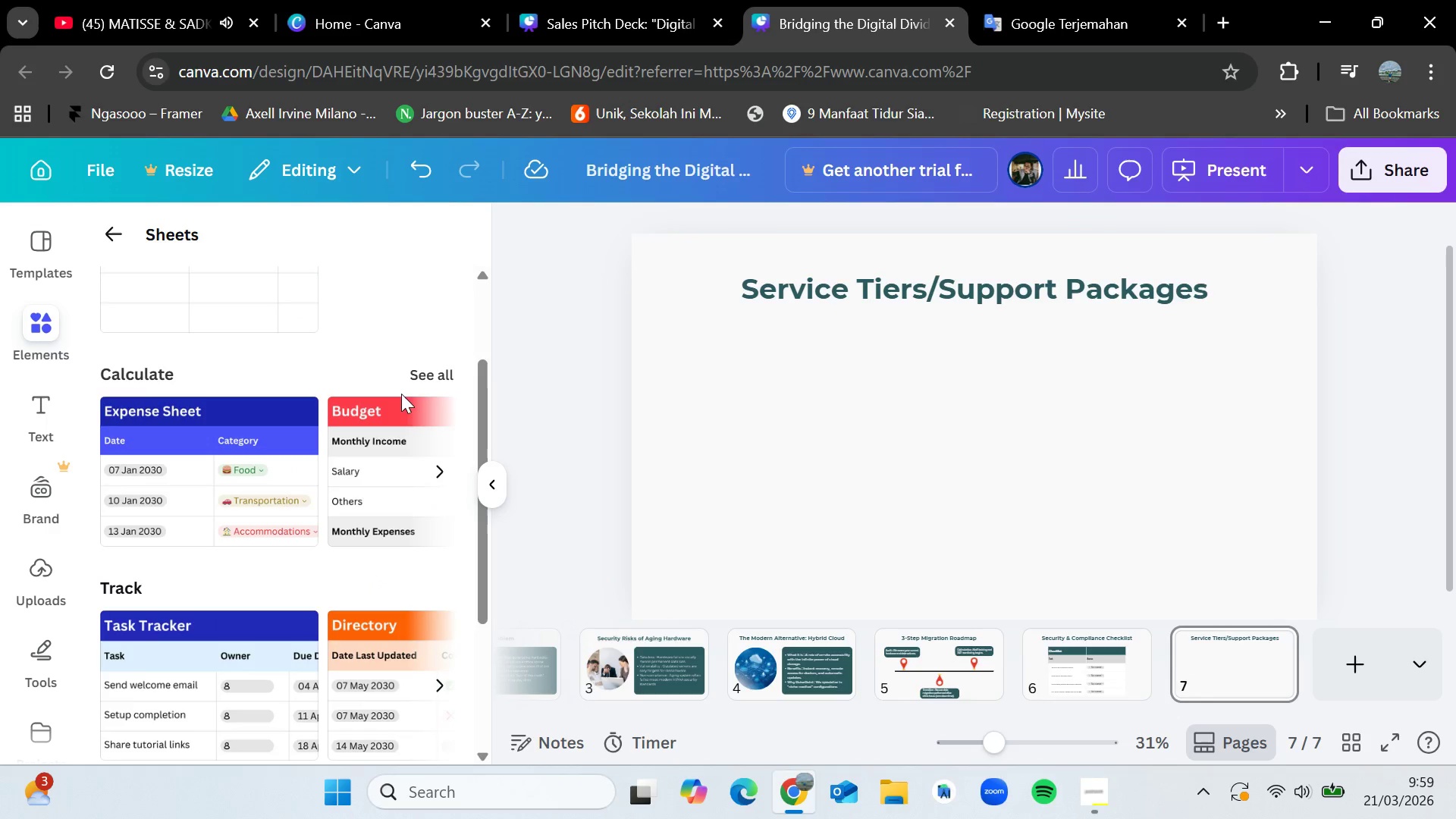 
scroll: coordinate [395, 516], scroll_direction: down, amount: 6.0
 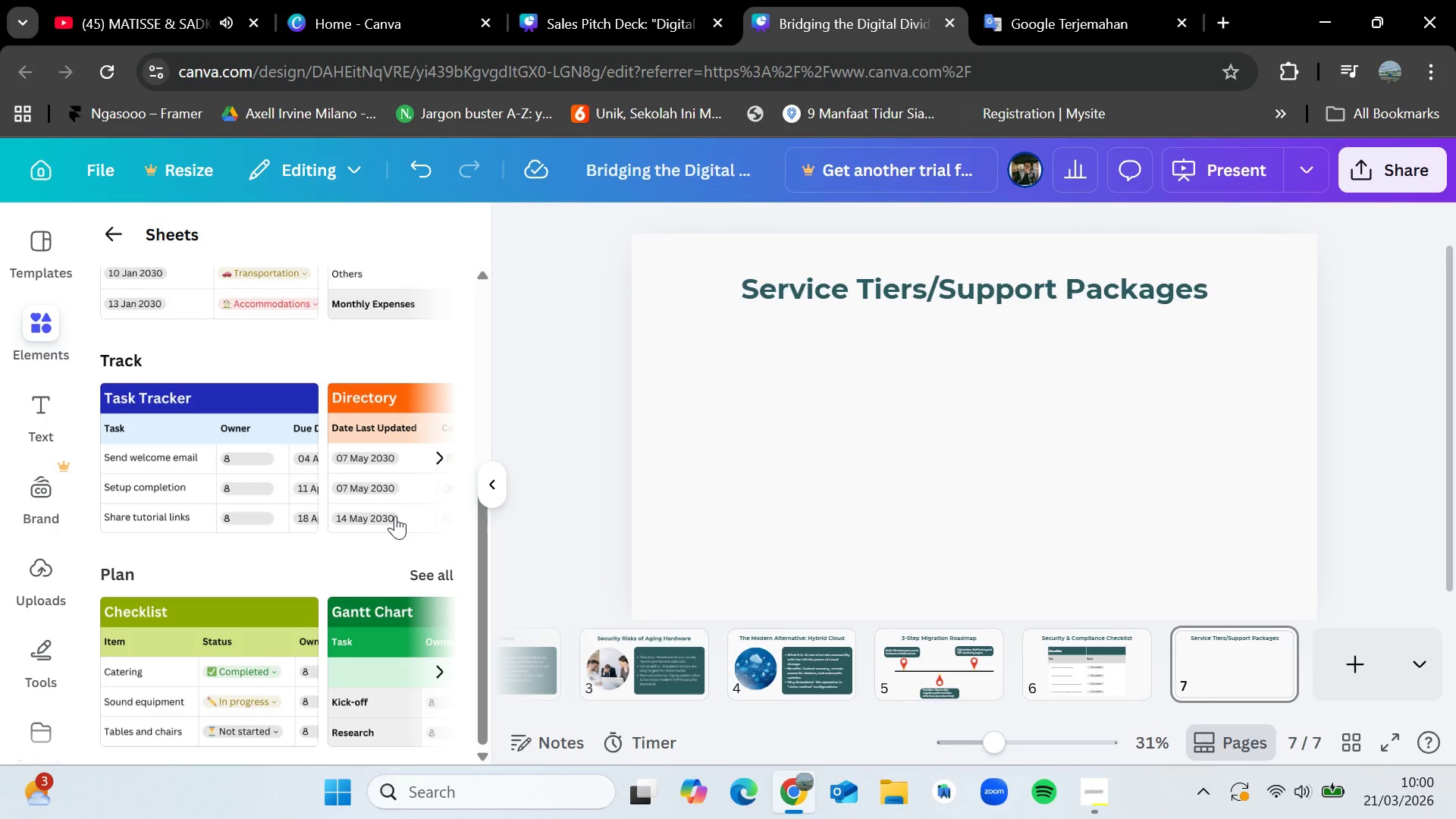 
scroll: coordinate [353, 469], scroll_direction: up, amount: 3.0
 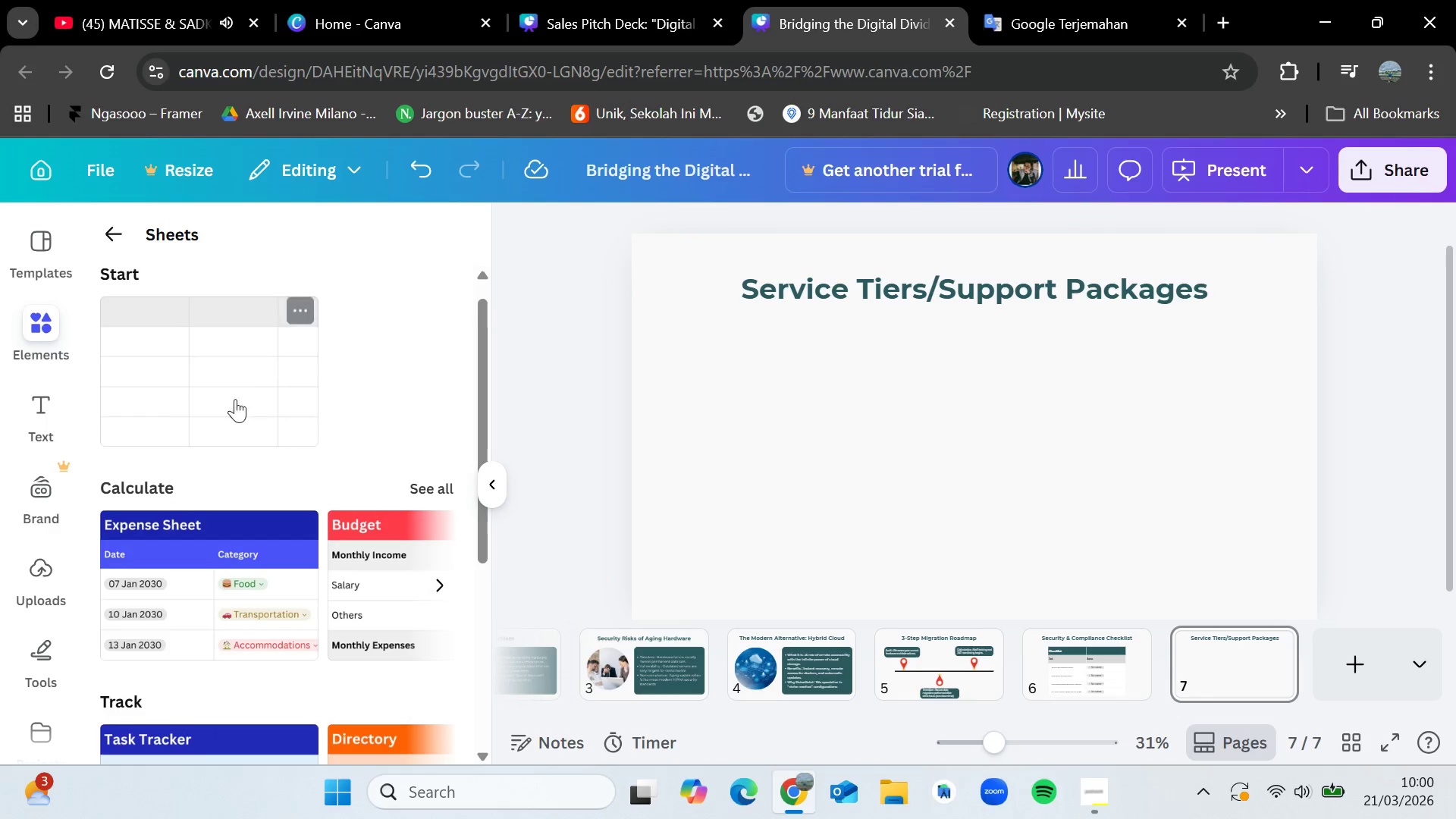 
left_click_drag(start_coordinate=[227, 399], to_coordinate=[802, 422])
 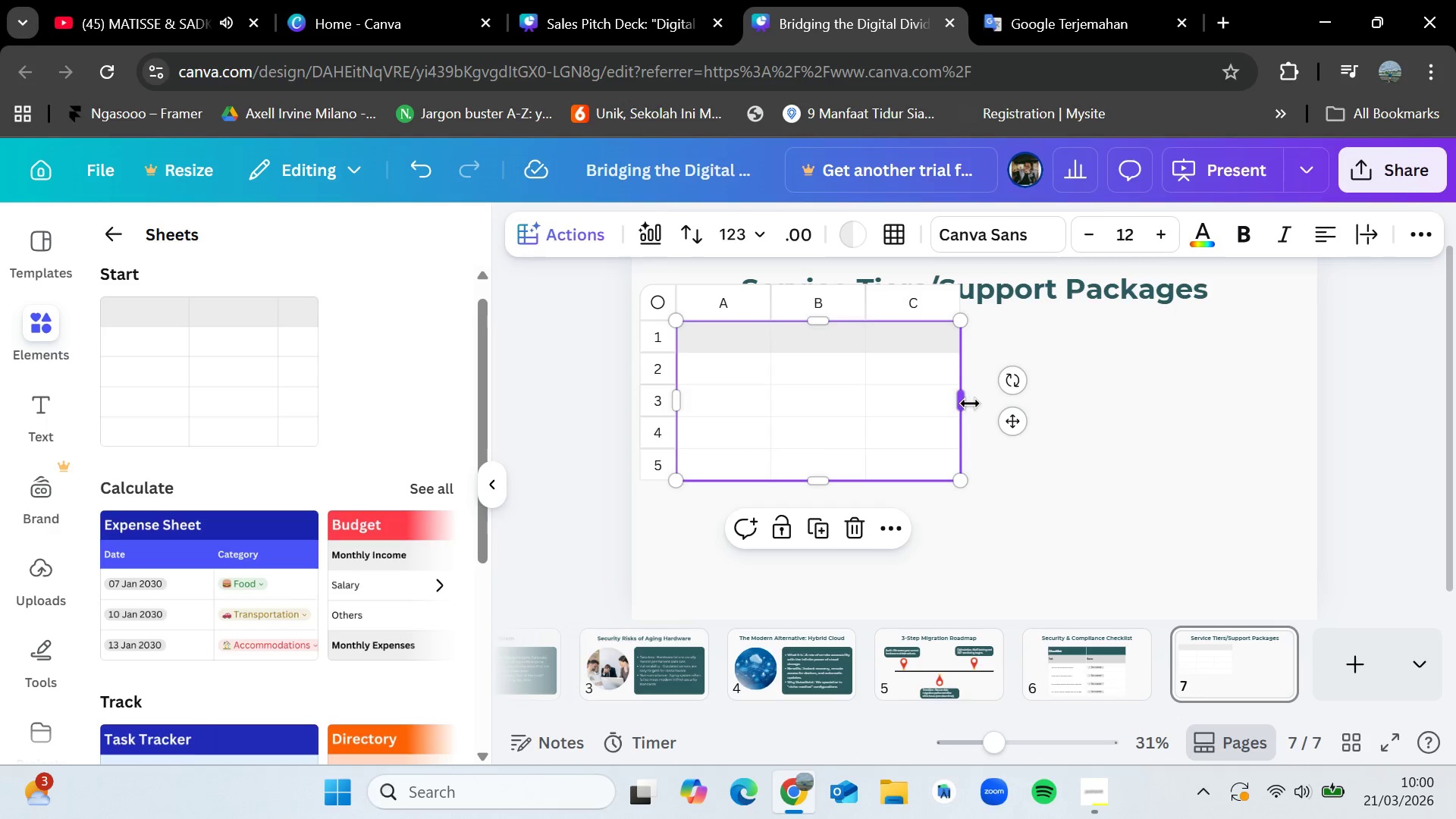 
left_click_drag(start_coordinate=[968, 400], to_coordinate=[1260, 403])
 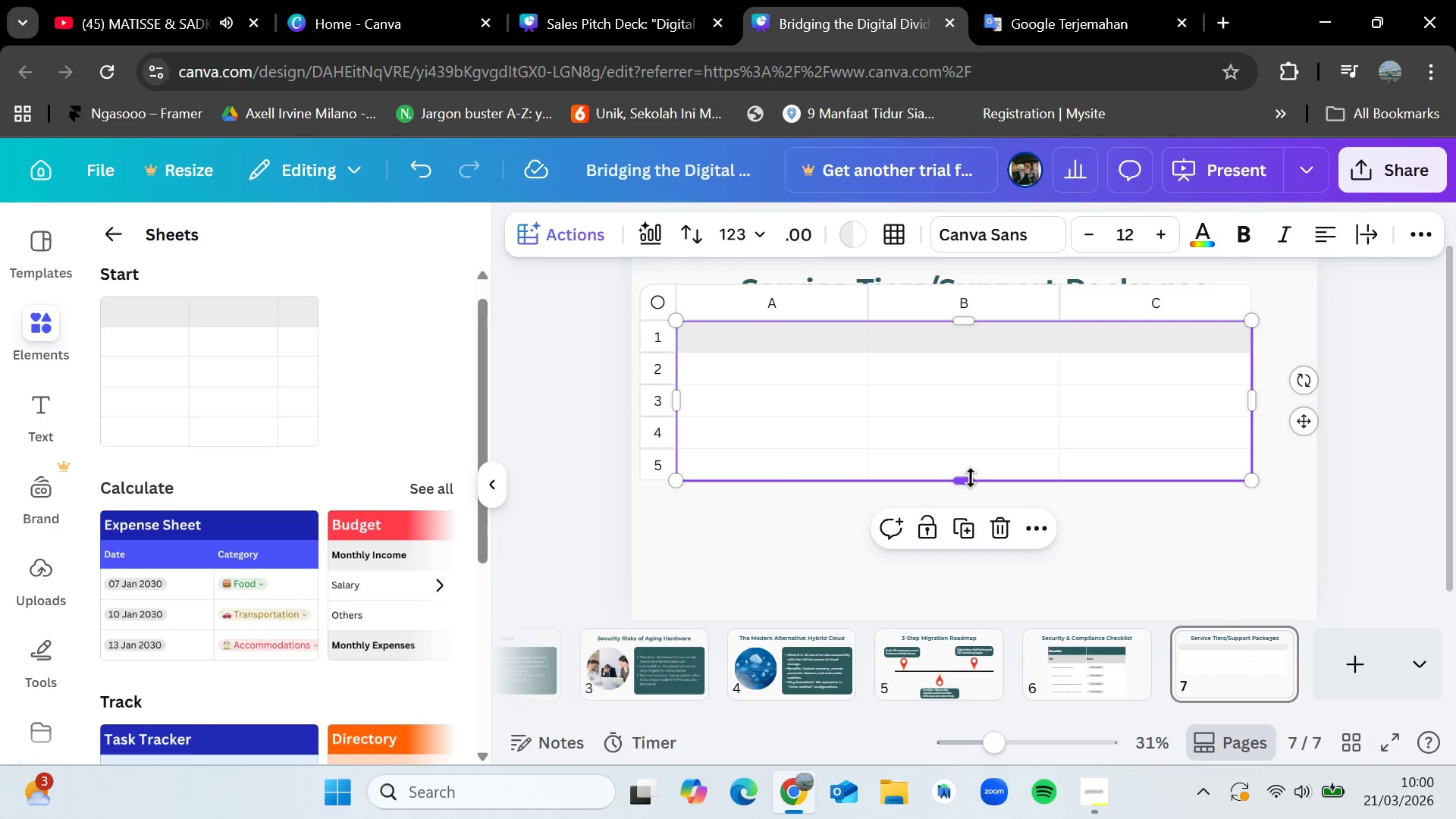 
left_click_drag(start_coordinate=[971, 479], to_coordinate=[977, 595])
 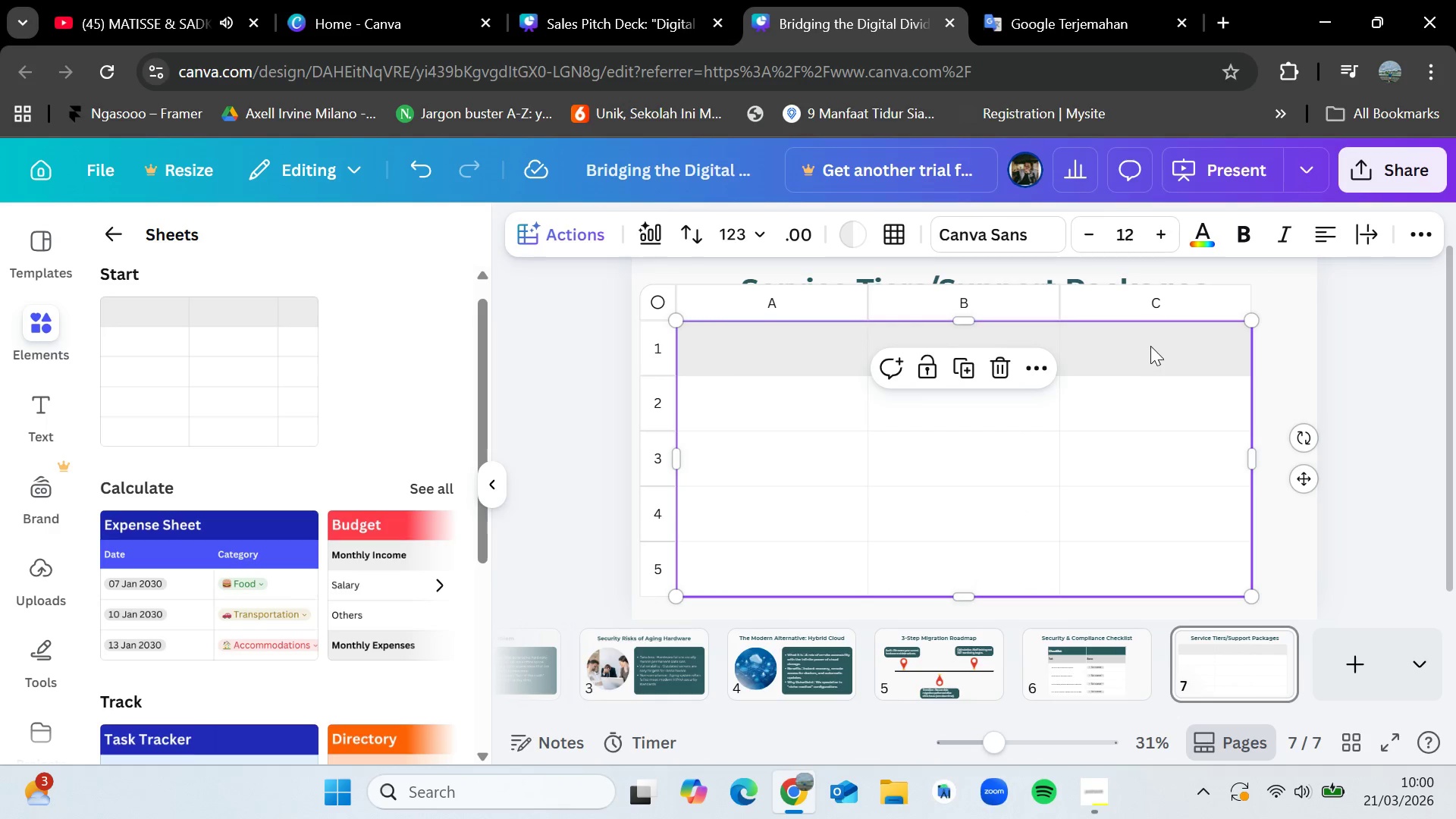 
left_click_drag(start_coordinate=[1151, 345], to_coordinate=[1177, 345])
 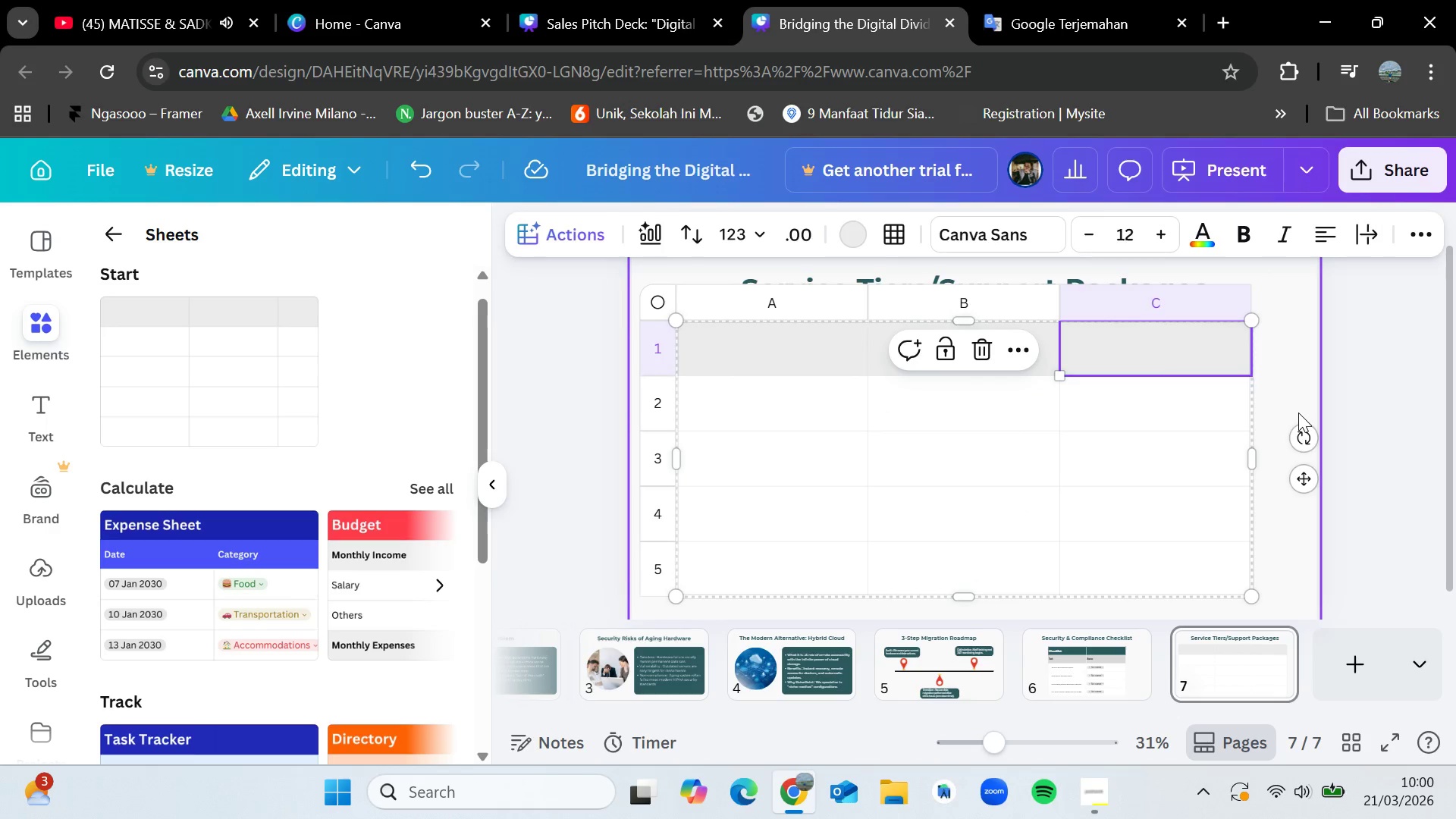 
left_click([1298, 413])
 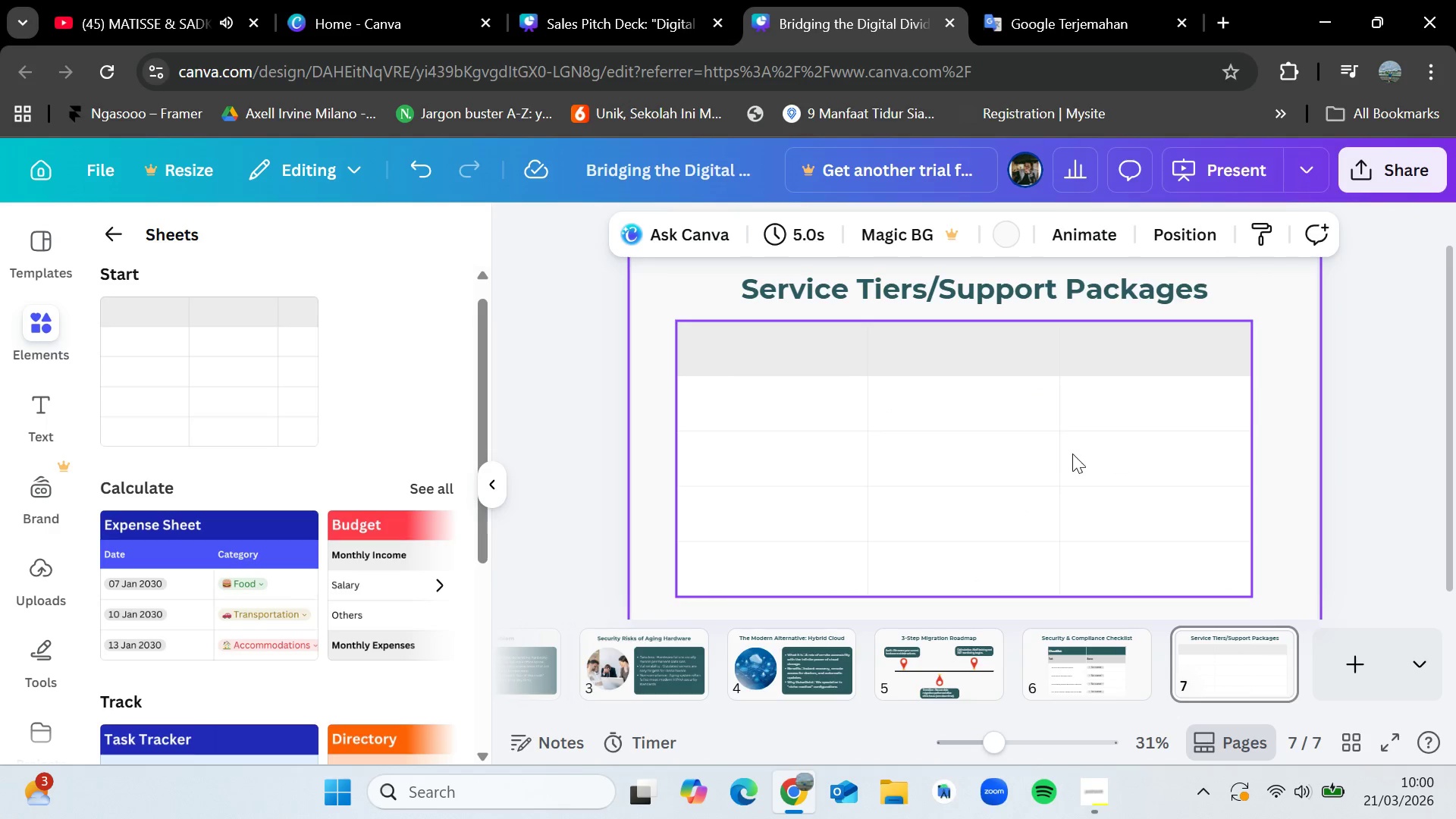 
left_click_drag(start_coordinate=[1072, 453], to_coordinate=[1090, 450])
 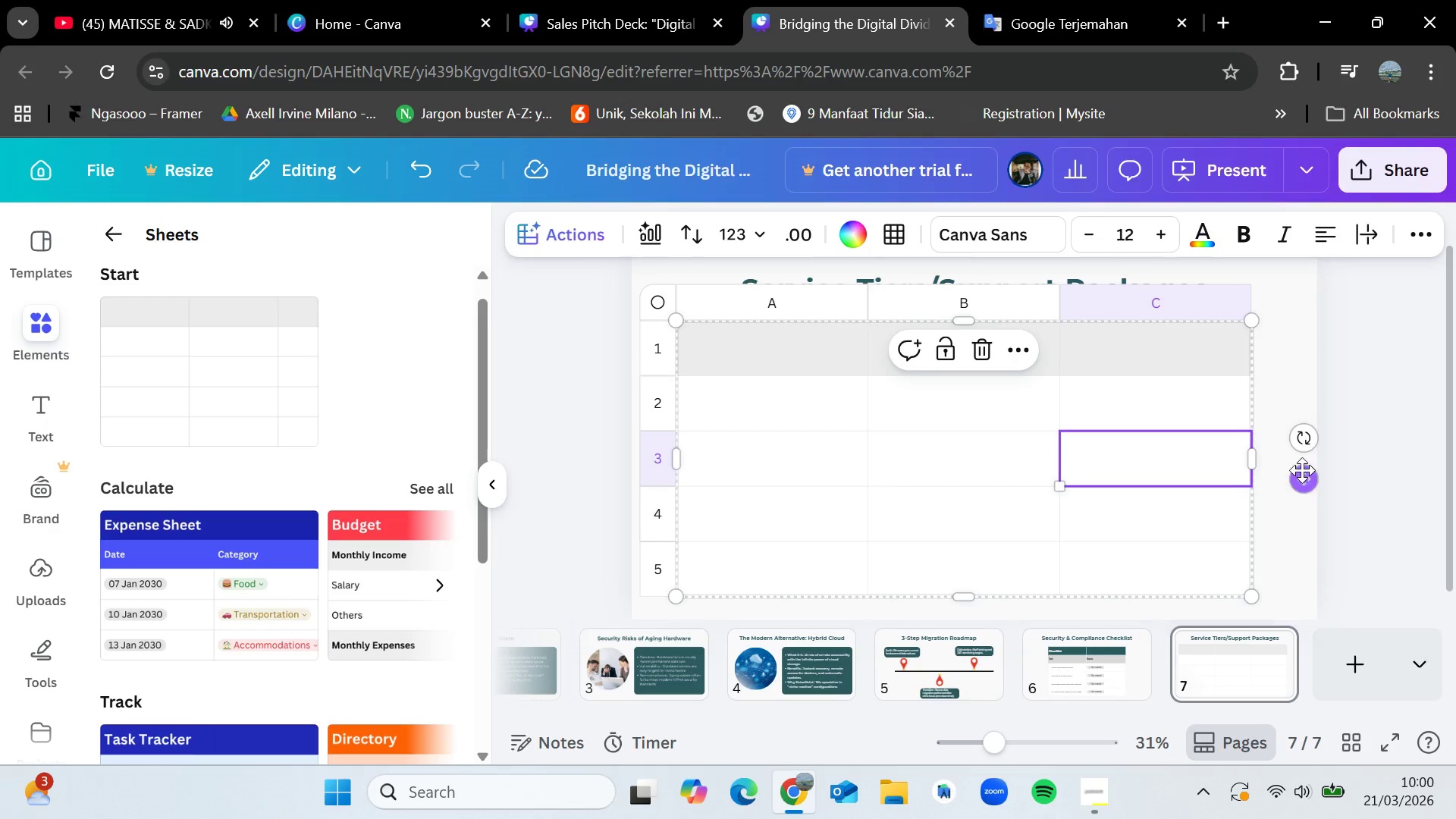 
left_click_drag(start_coordinate=[1304, 472], to_coordinate=[1315, 475])
 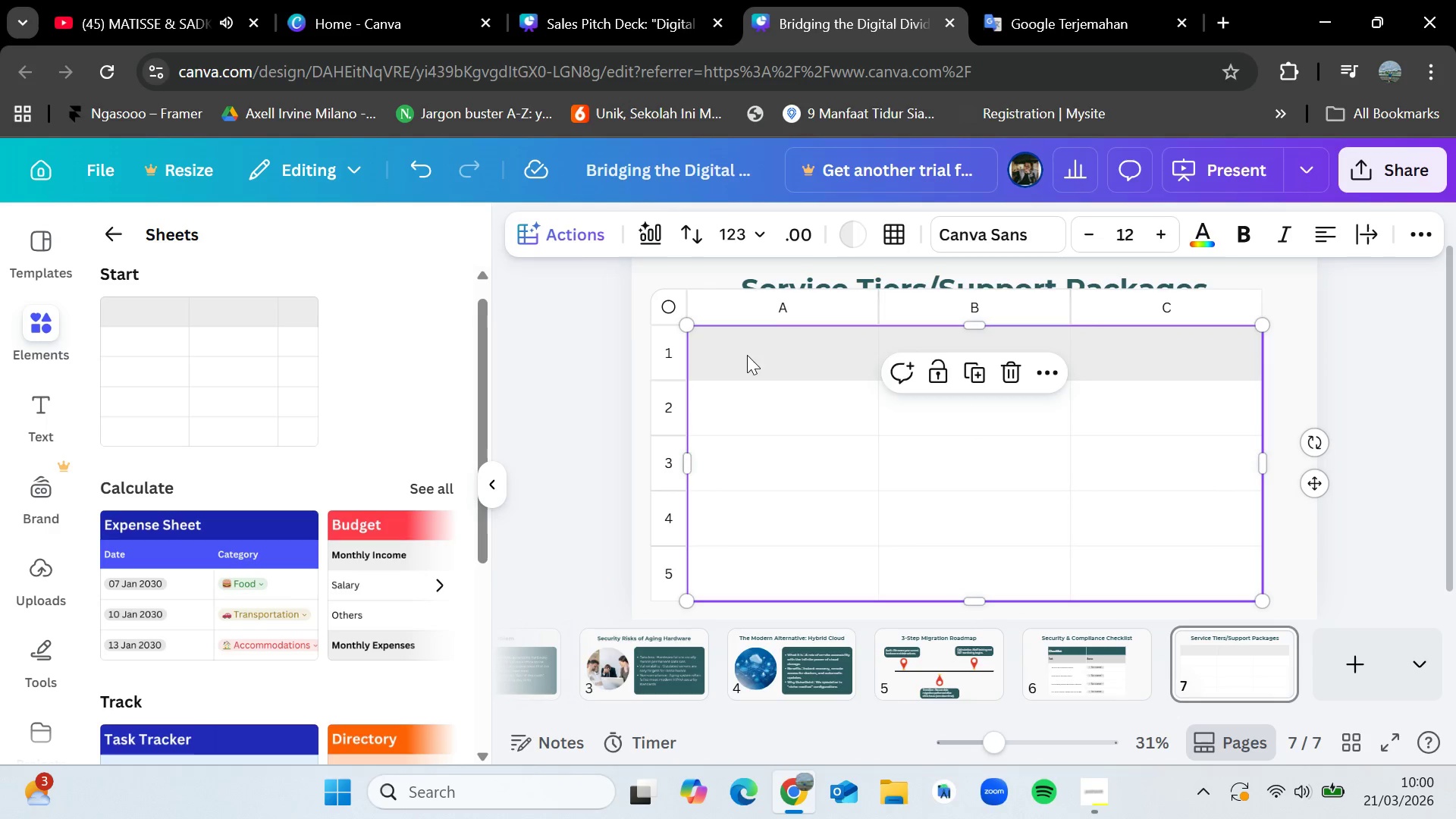 
double_click([752, 356])
 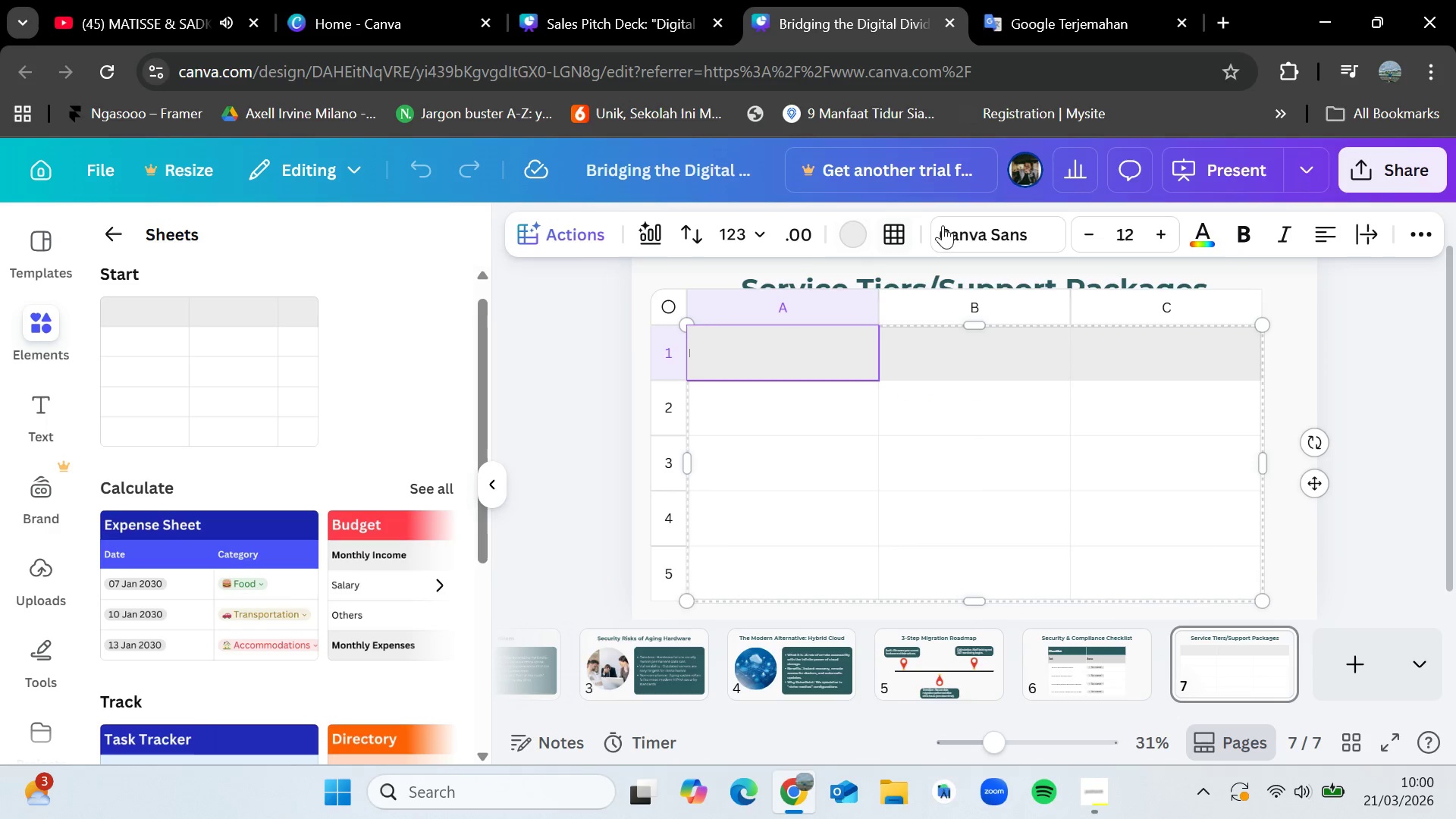 
left_click([990, 223])
 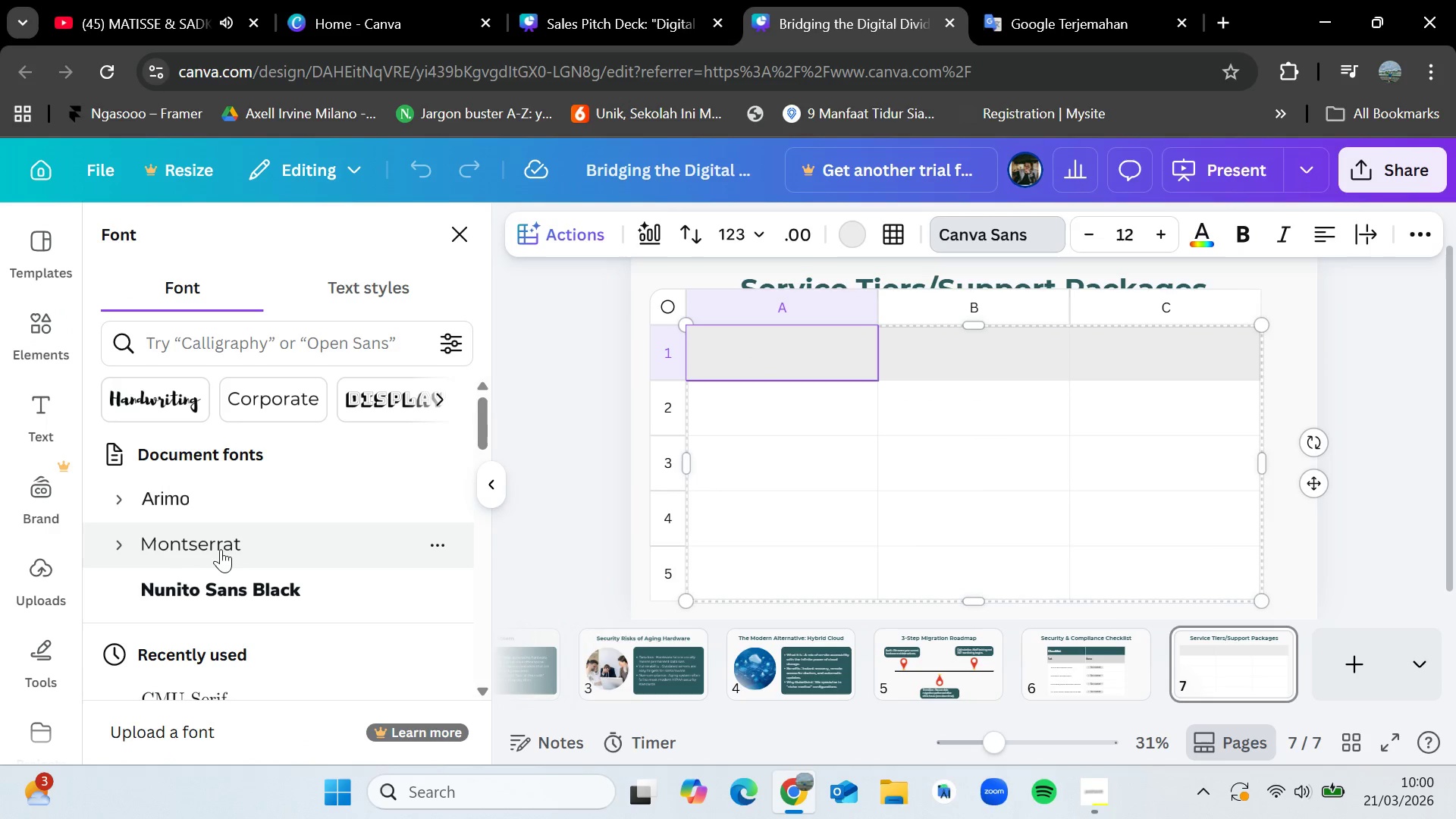 
left_click([223, 556])
 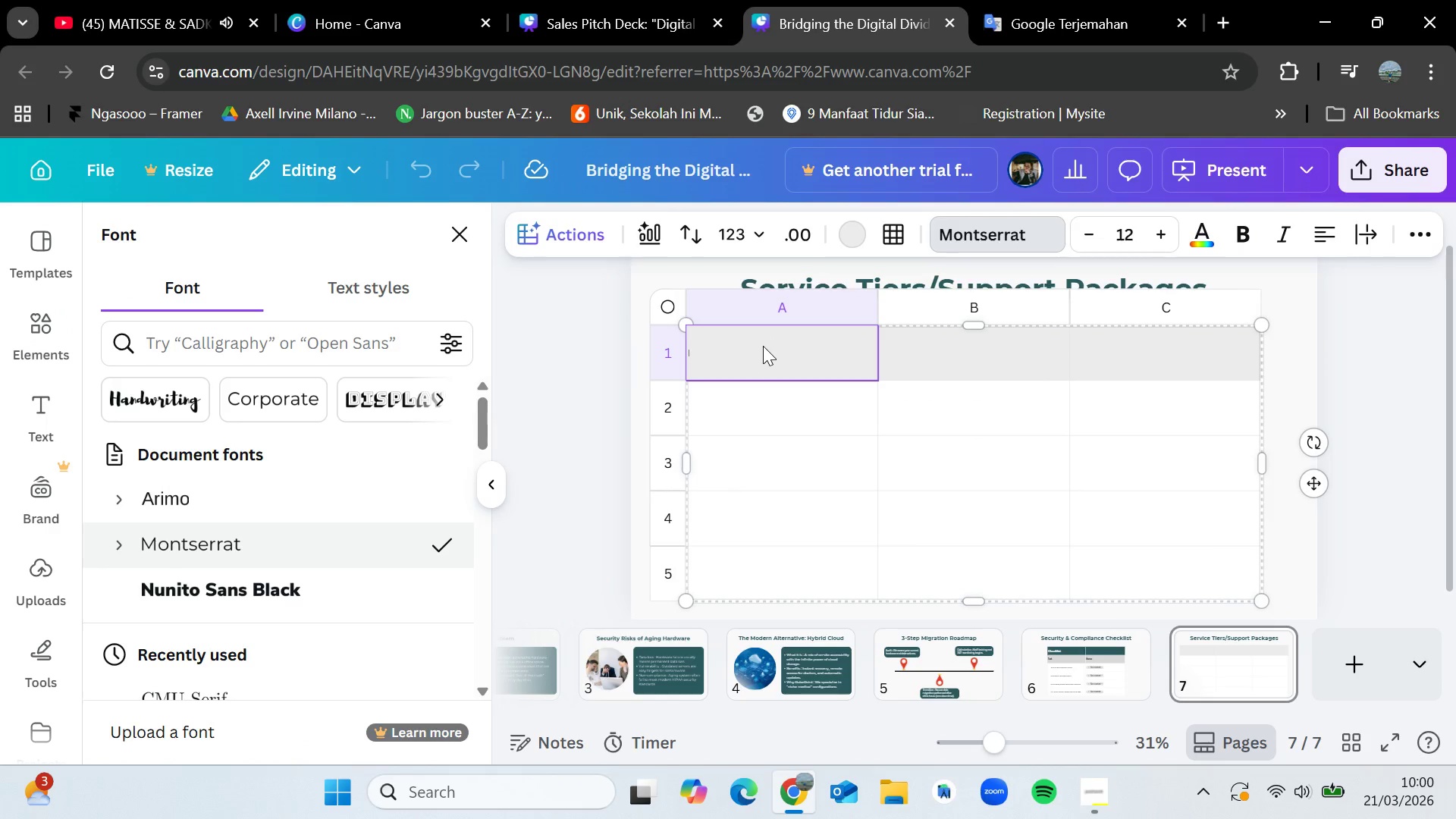 
type(Tier)
 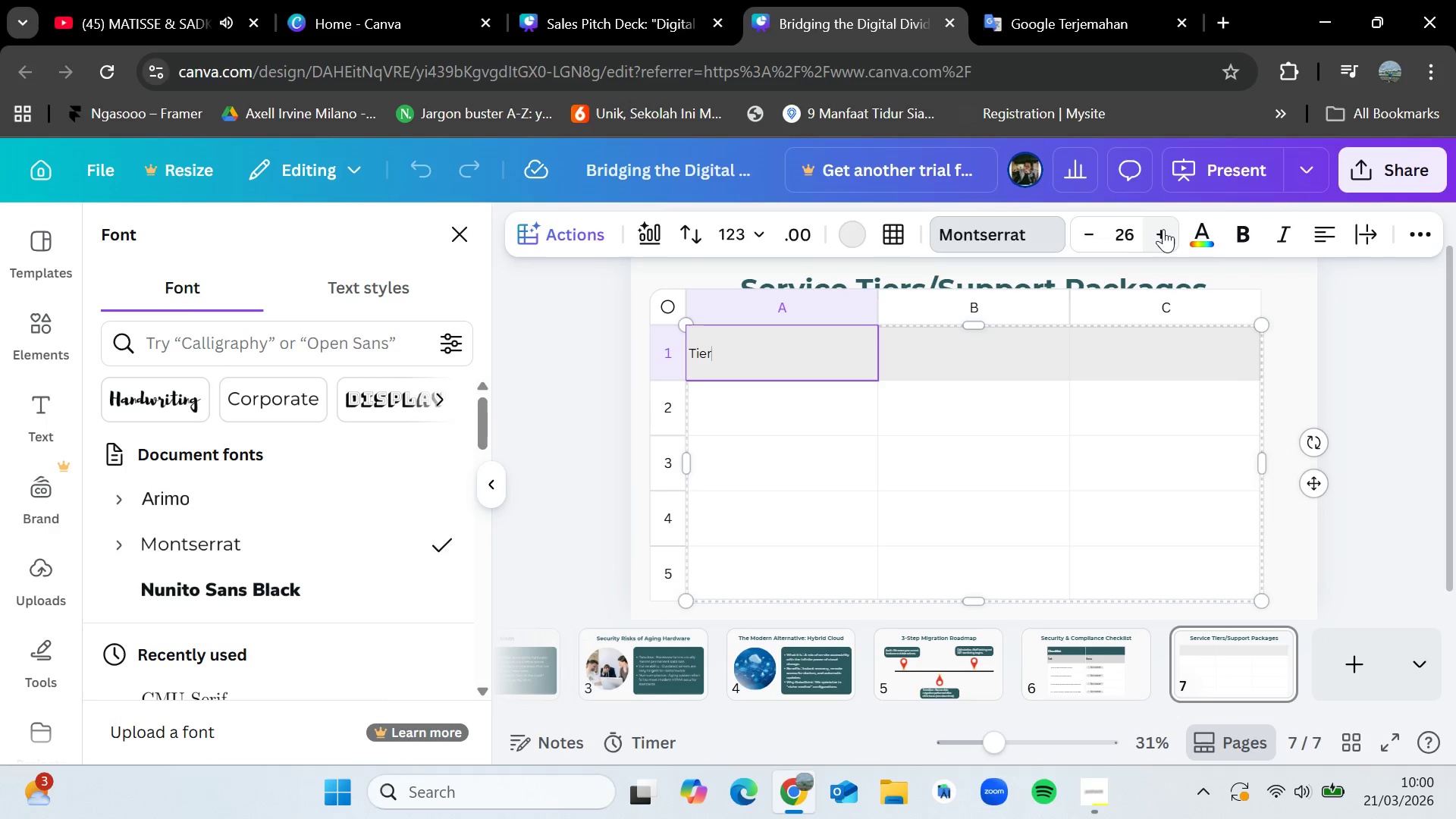 
left_click([1163, 229])
 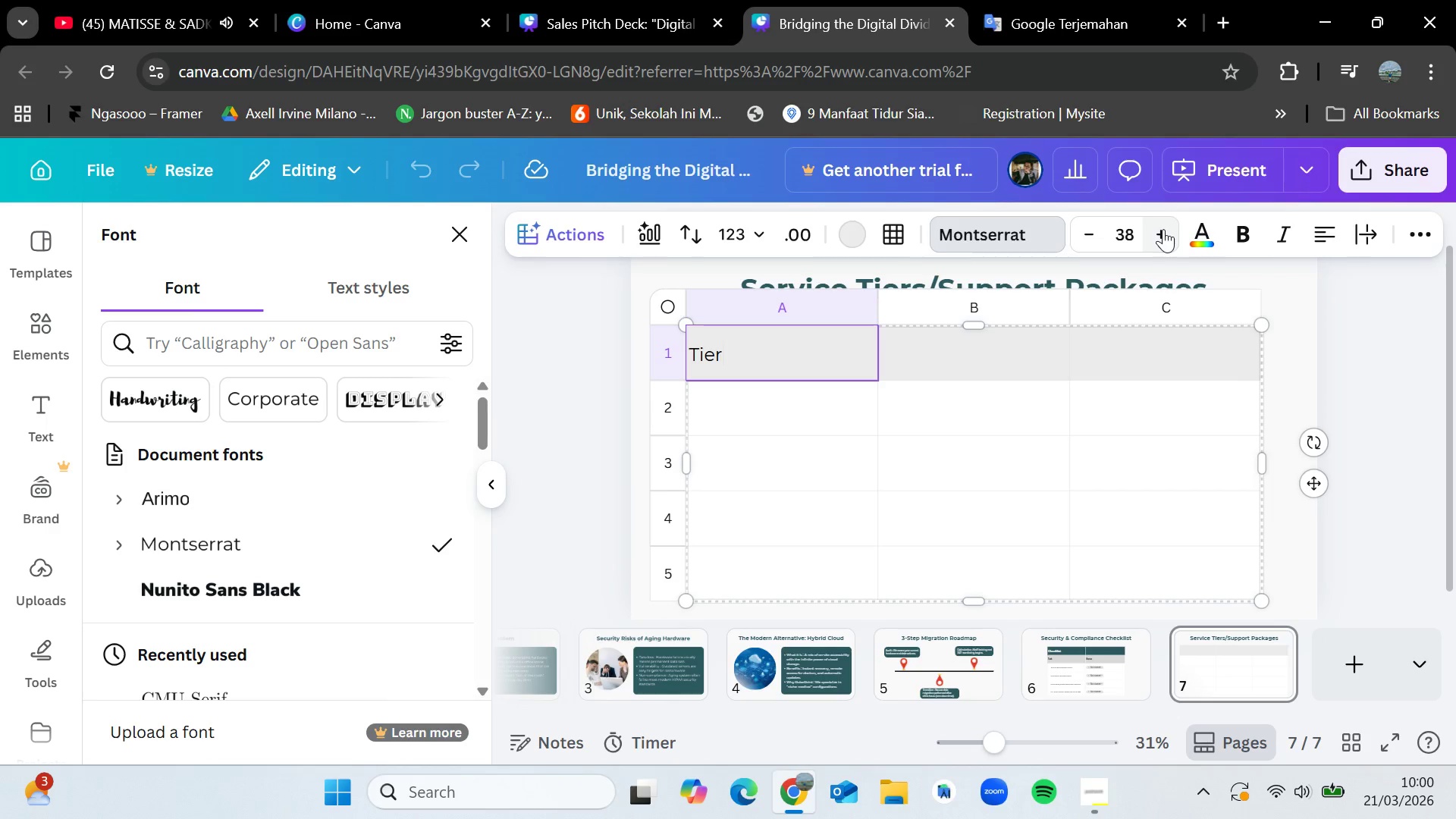 
left_click([1163, 229])
 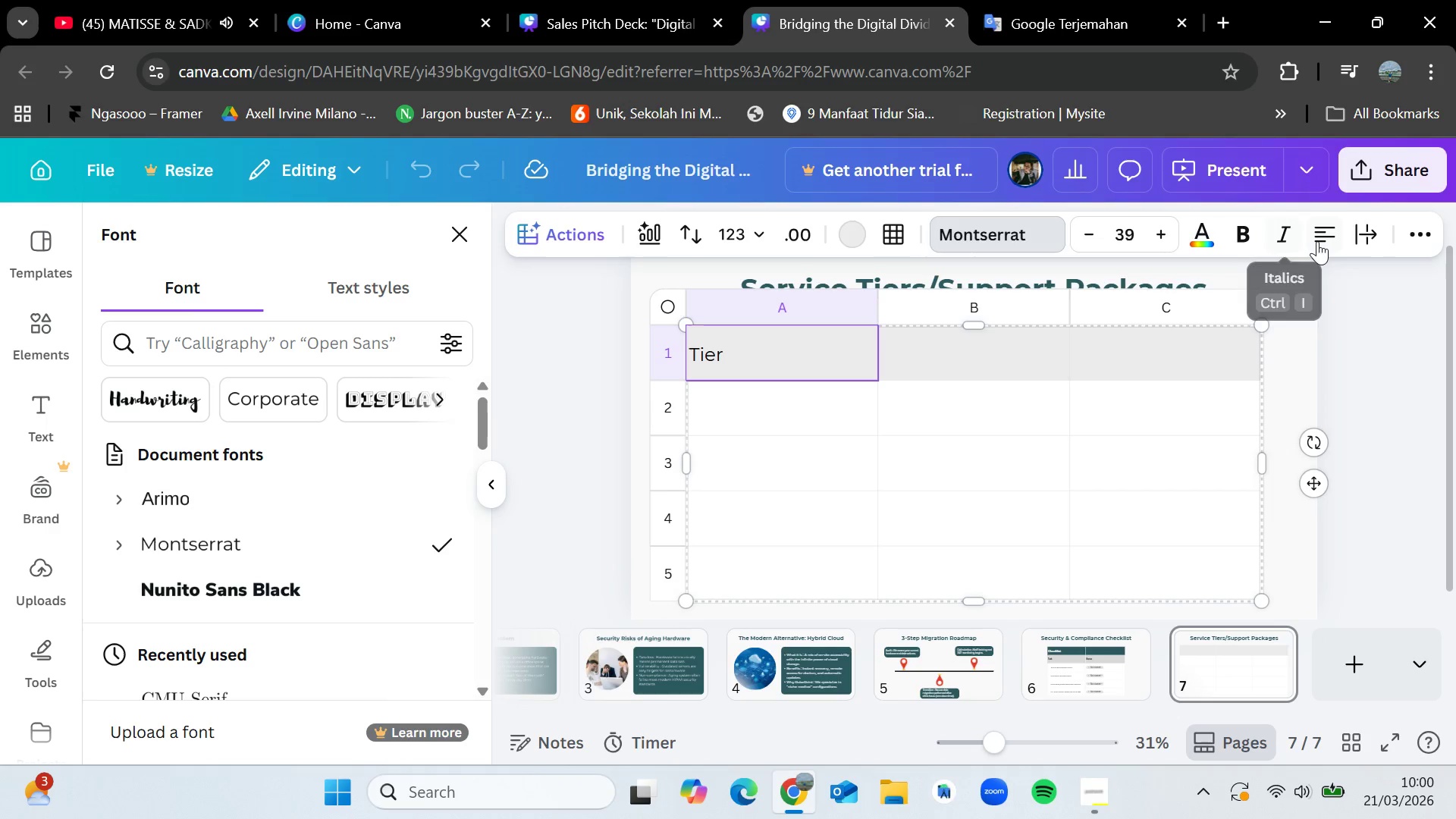 
left_click([1320, 241])
 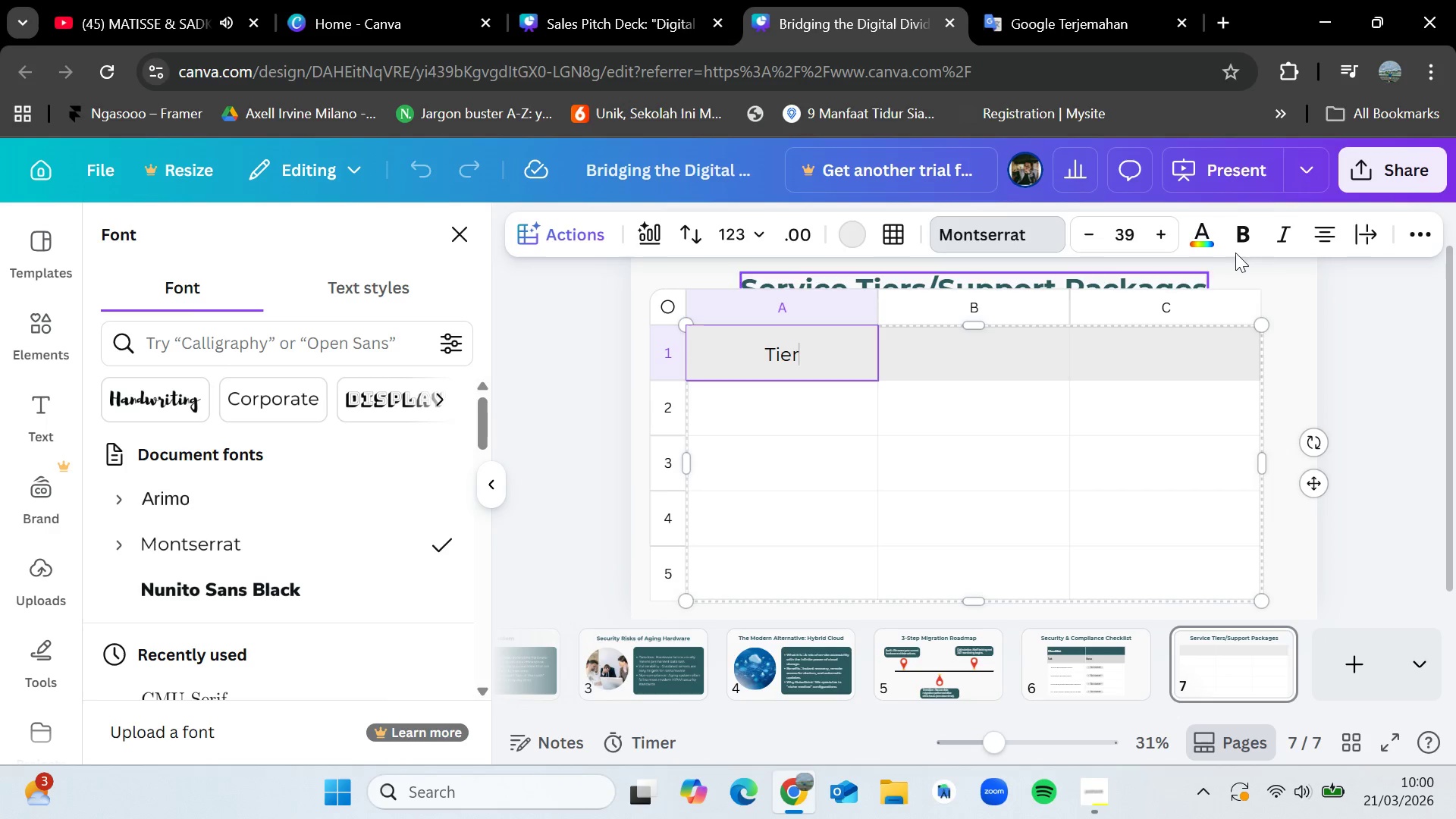 
left_click([943, 451])
 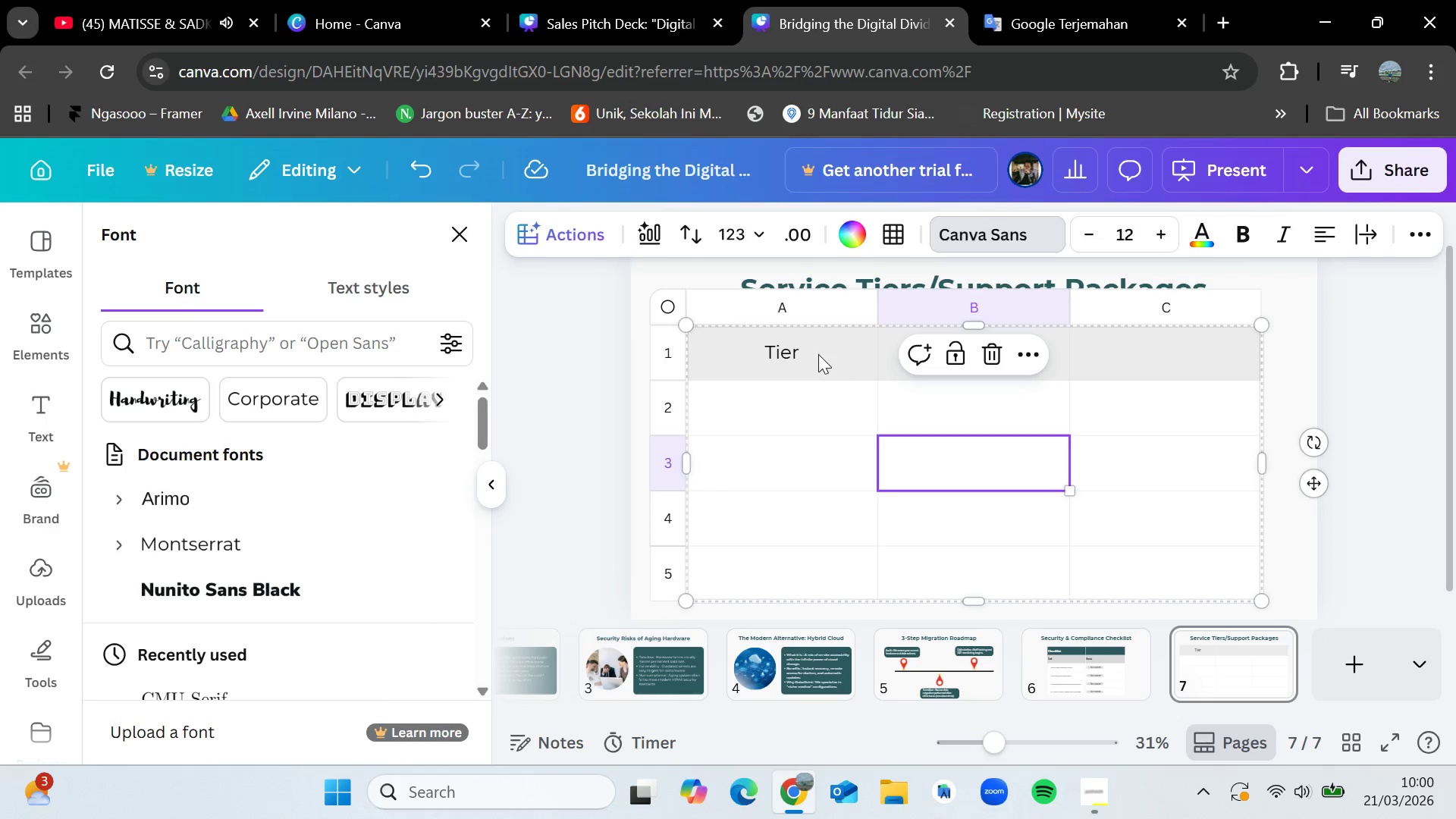 
left_click([814, 350])
 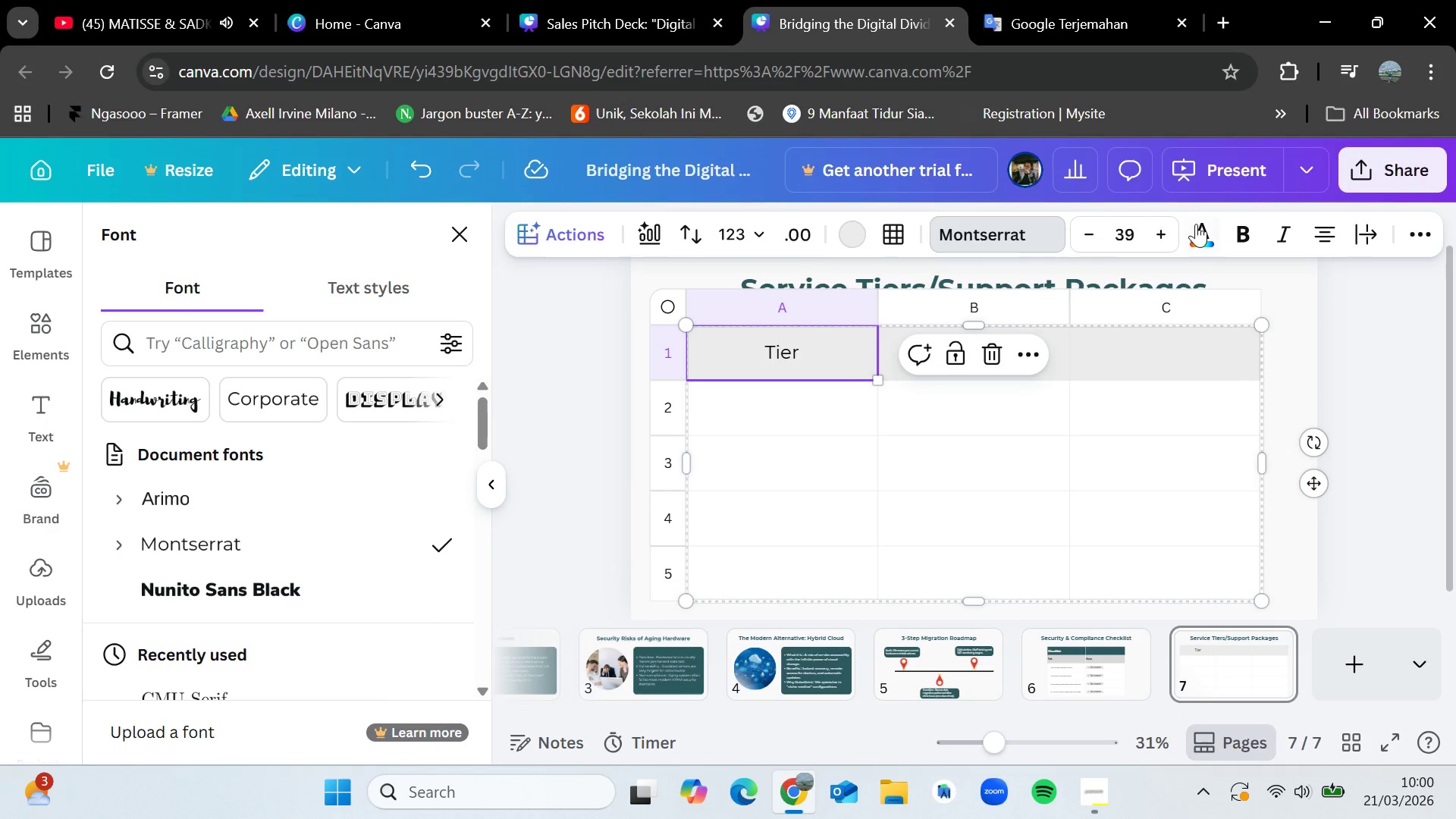 
left_click([1238, 233])
 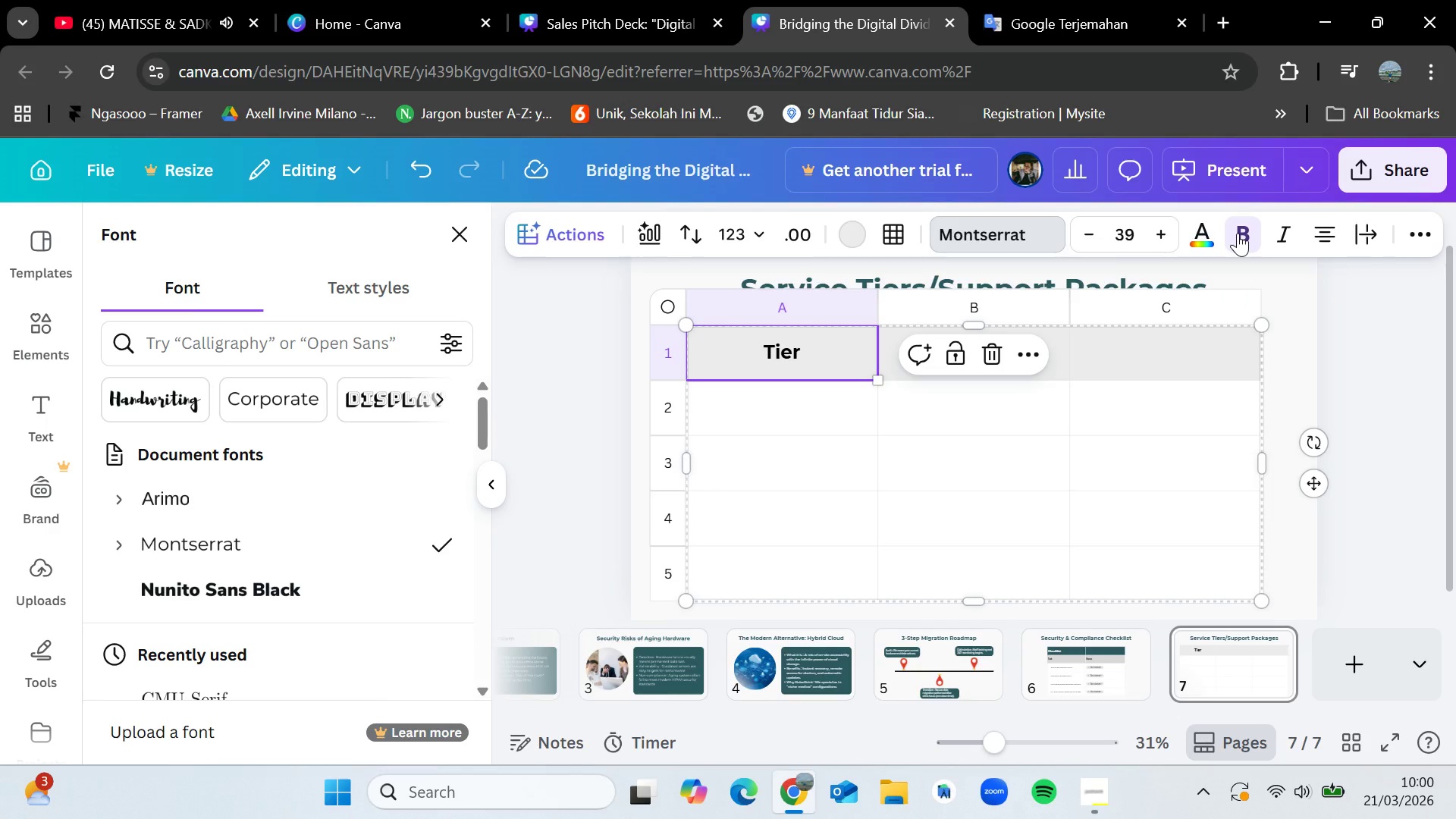 
left_click([1238, 233])
 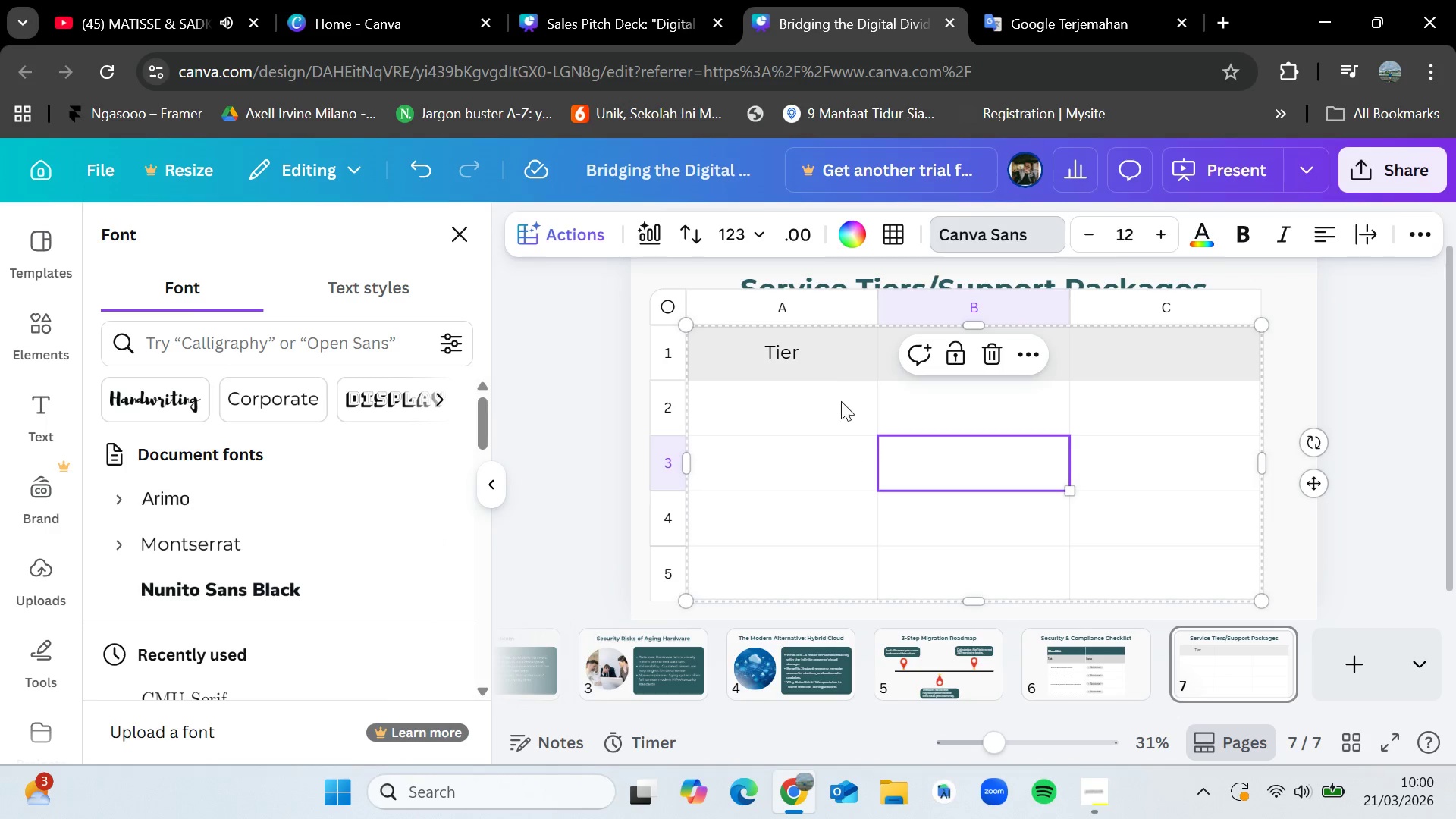 
double_click([825, 362])
 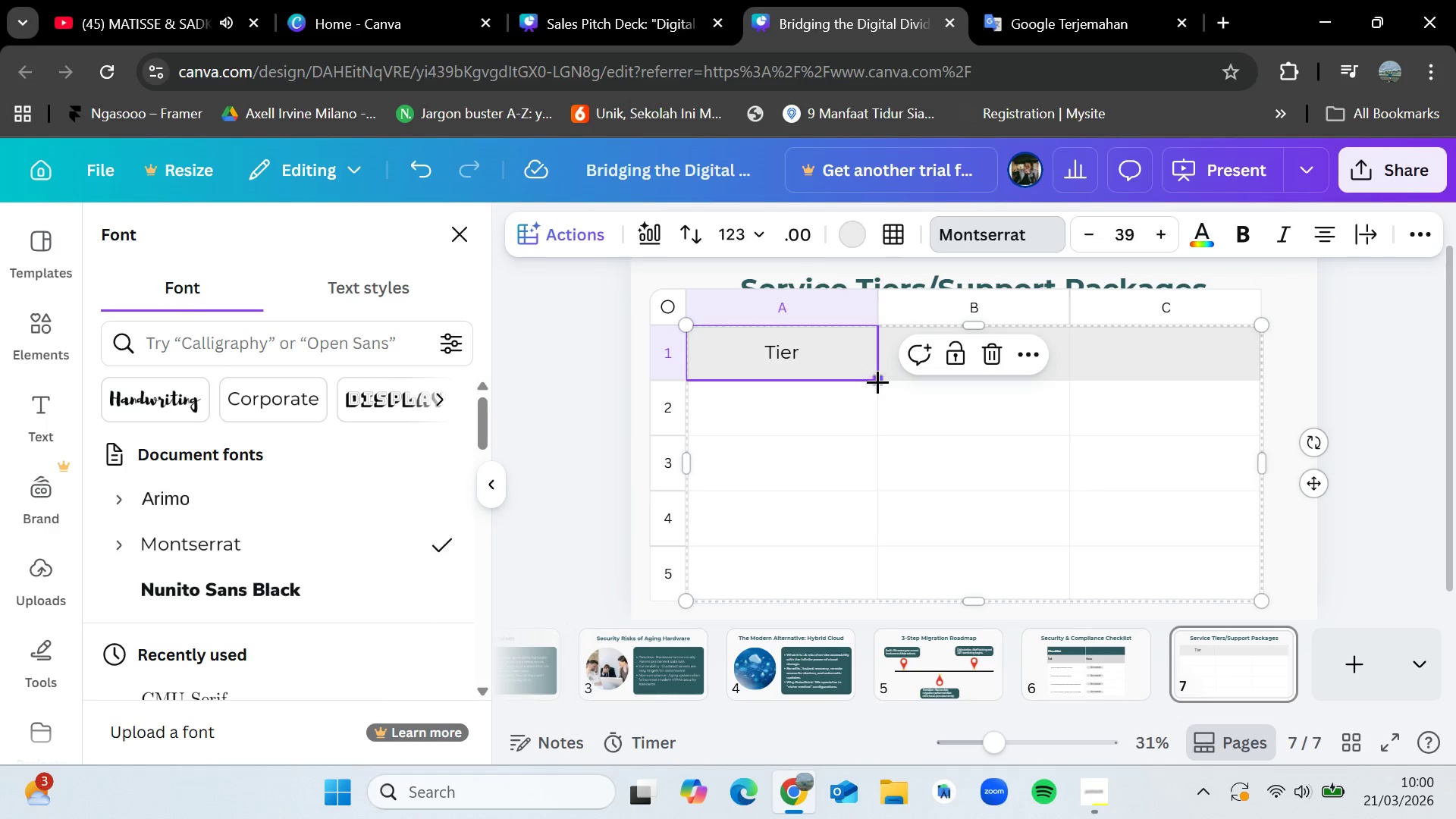 
left_click_drag(start_coordinate=[877, 381], to_coordinate=[1175, 369])
 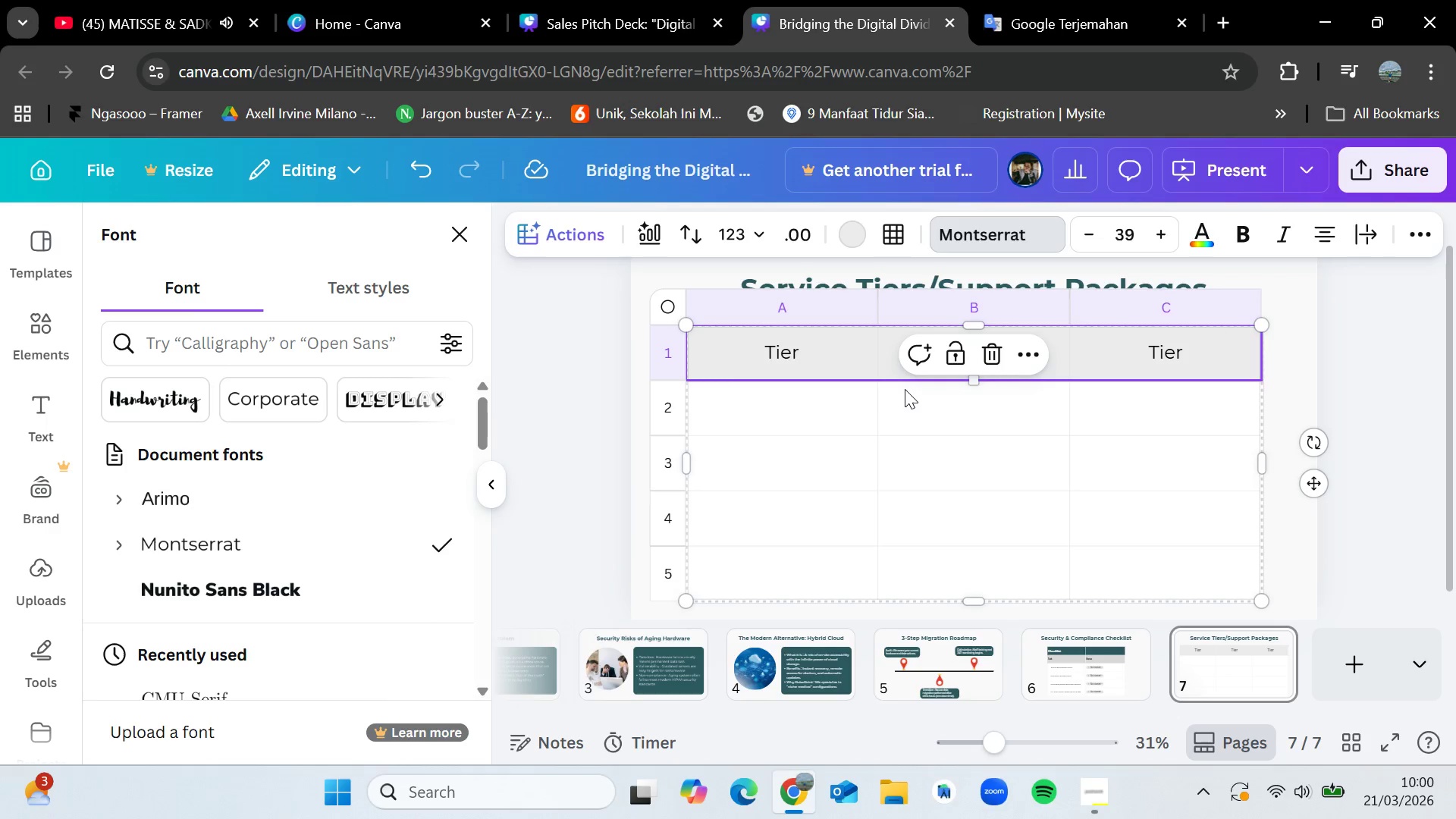 
left_click([872, 479])
 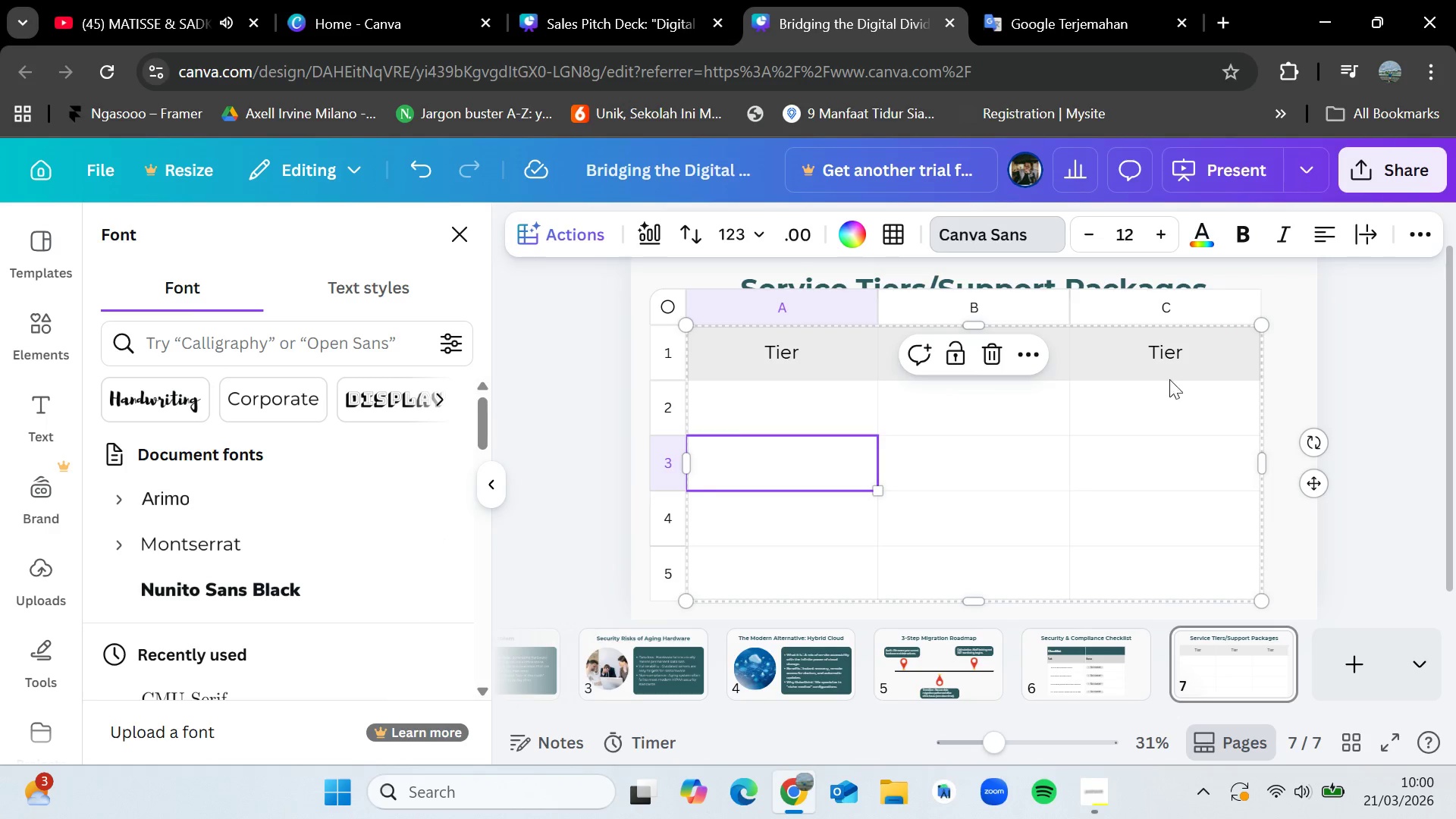 
left_click([1185, 449])
 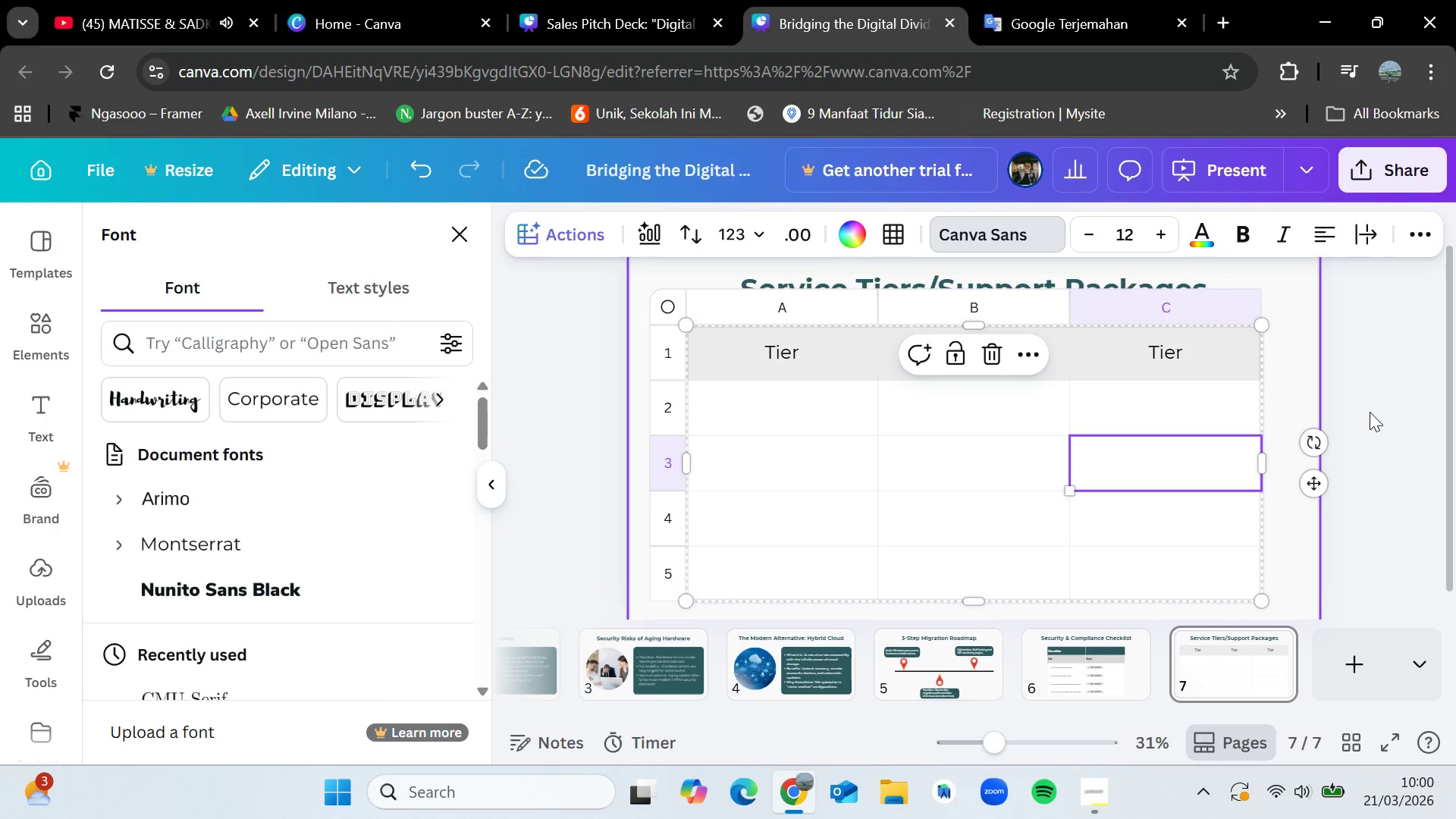 
left_click([1383, 409])
 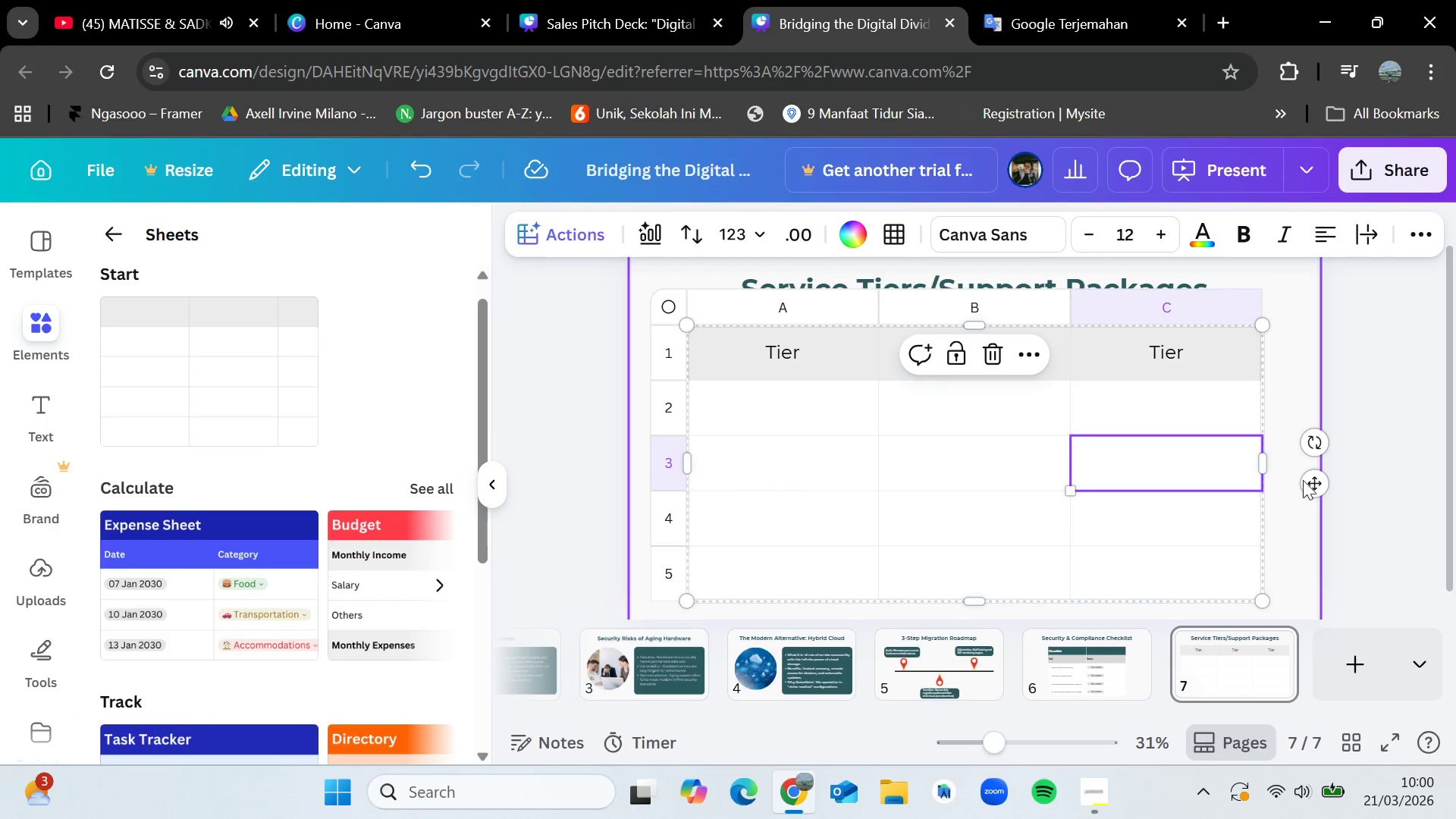 
left_click_drag(start_coordinate=[1317, 483], to_coordinate=[1322, 488])
 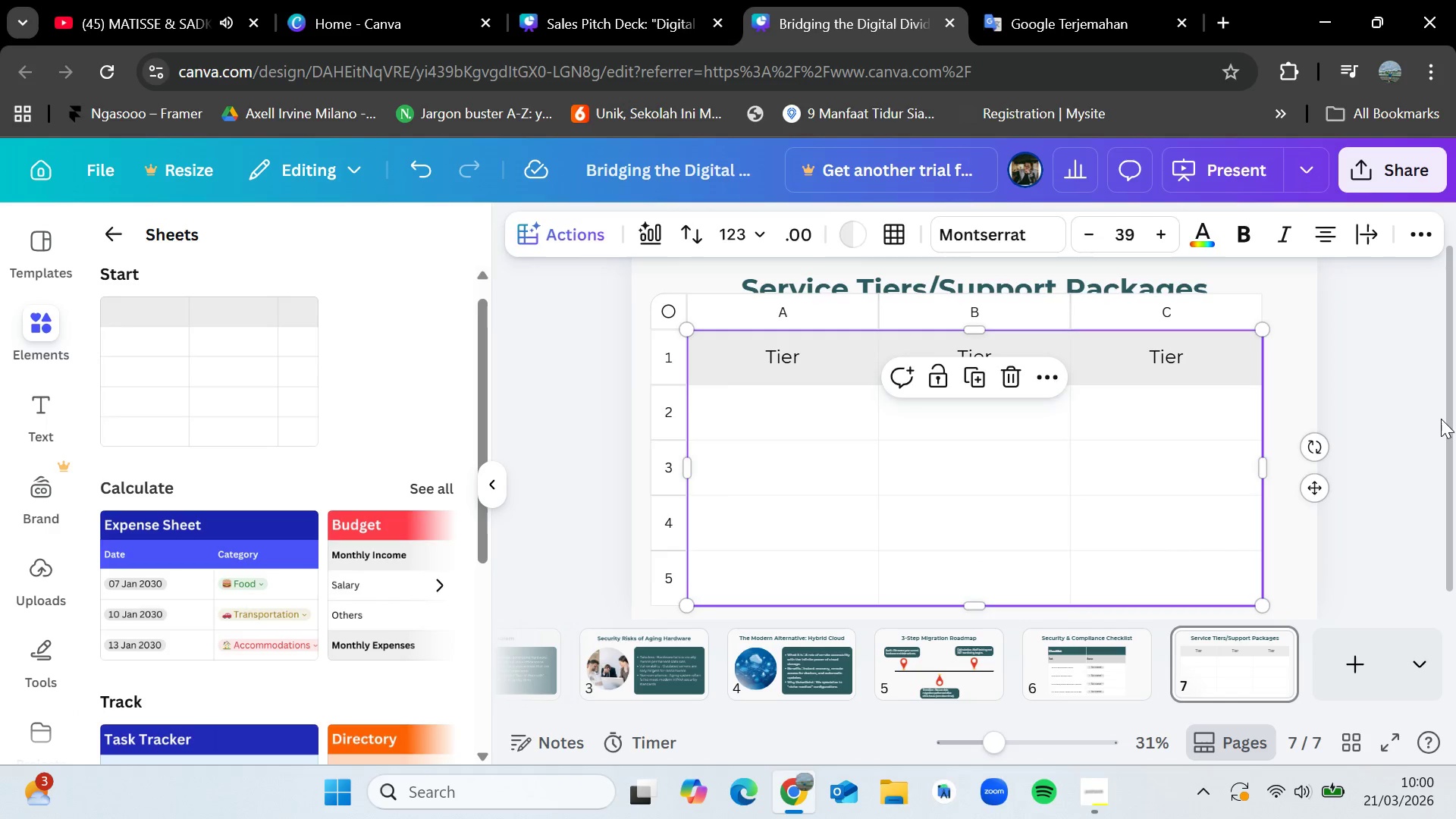 
left_click([1441, 419])
 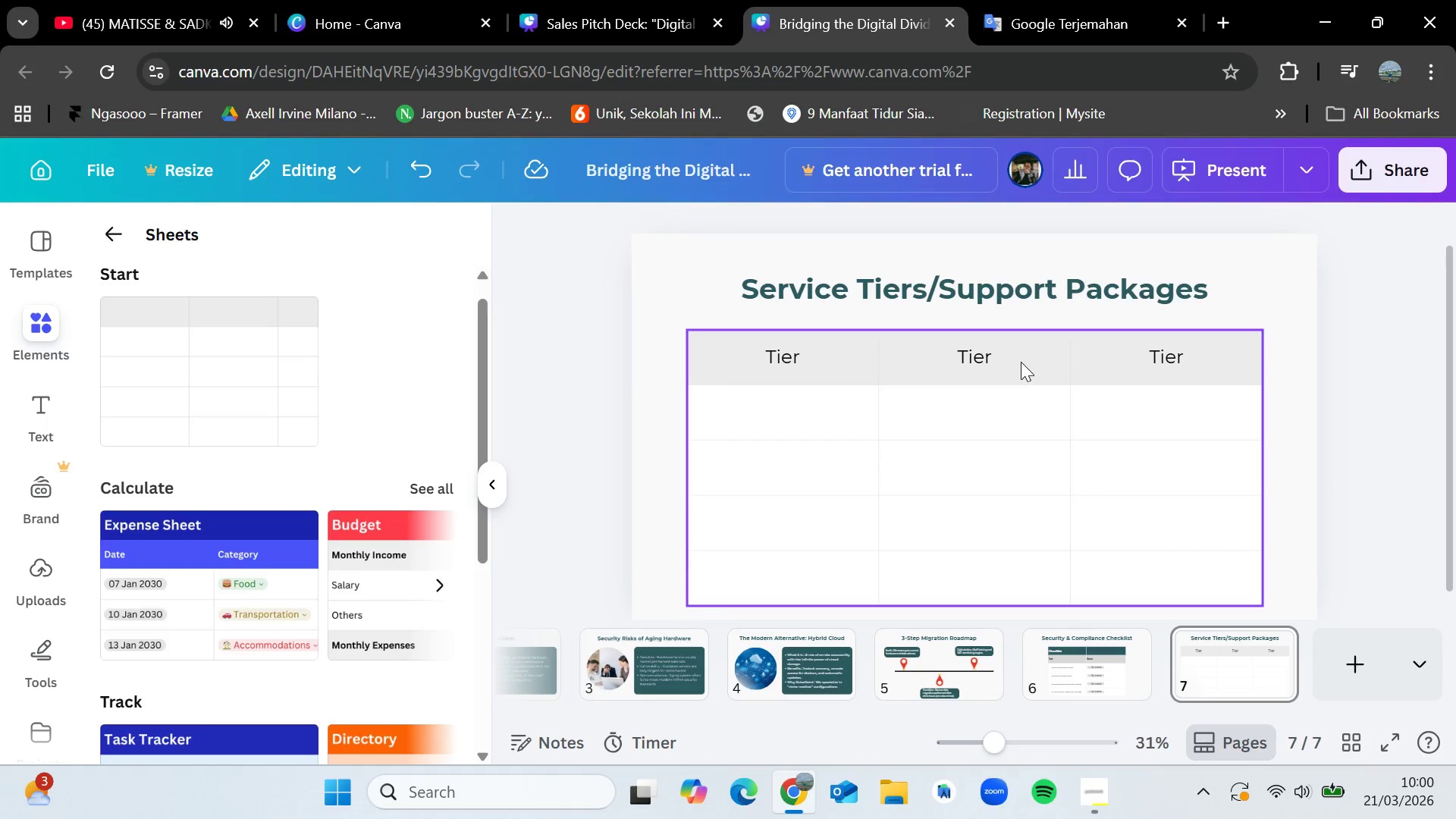 
double_click([1021, 362])
 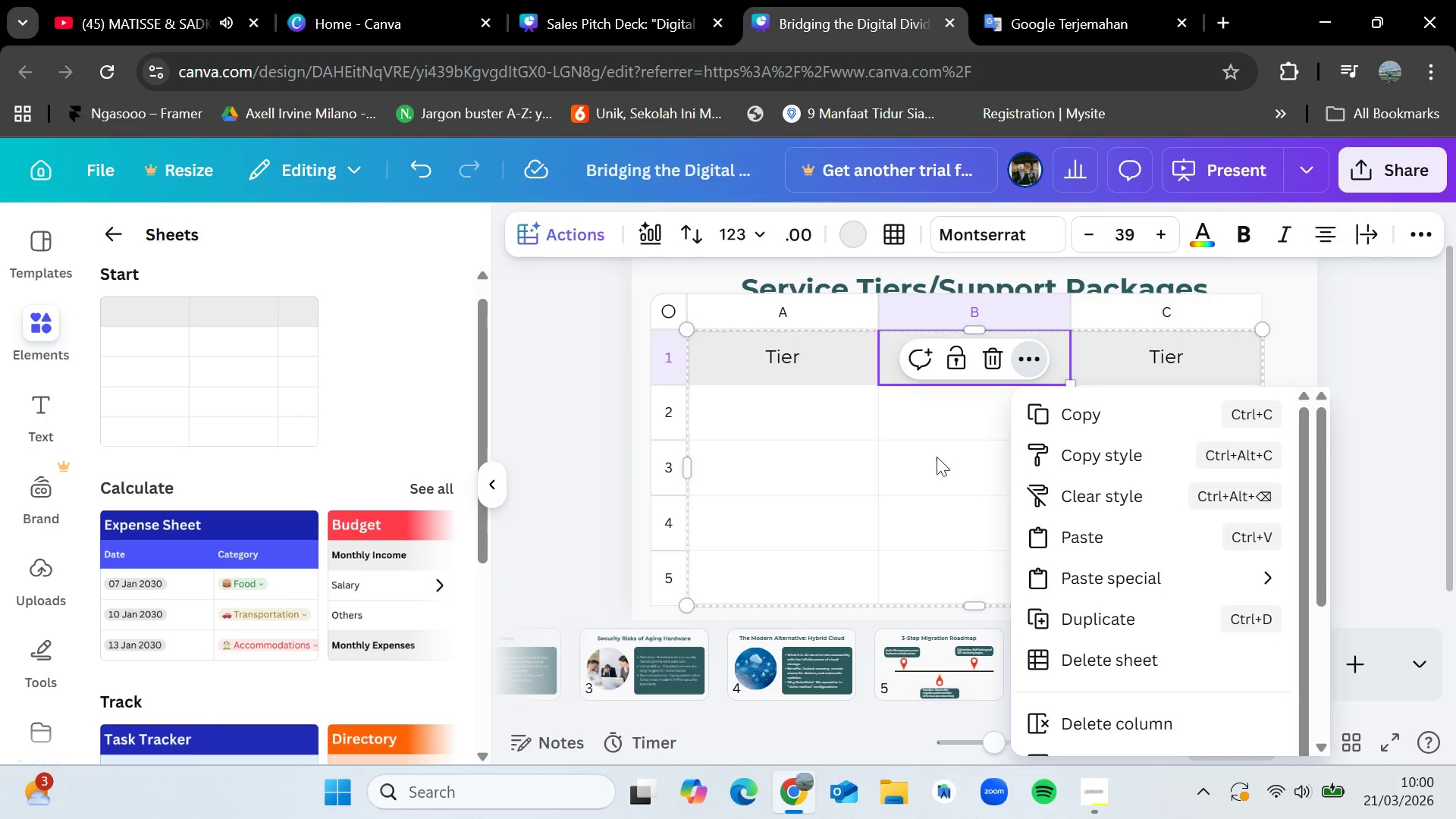 
left_click([908, 480])
 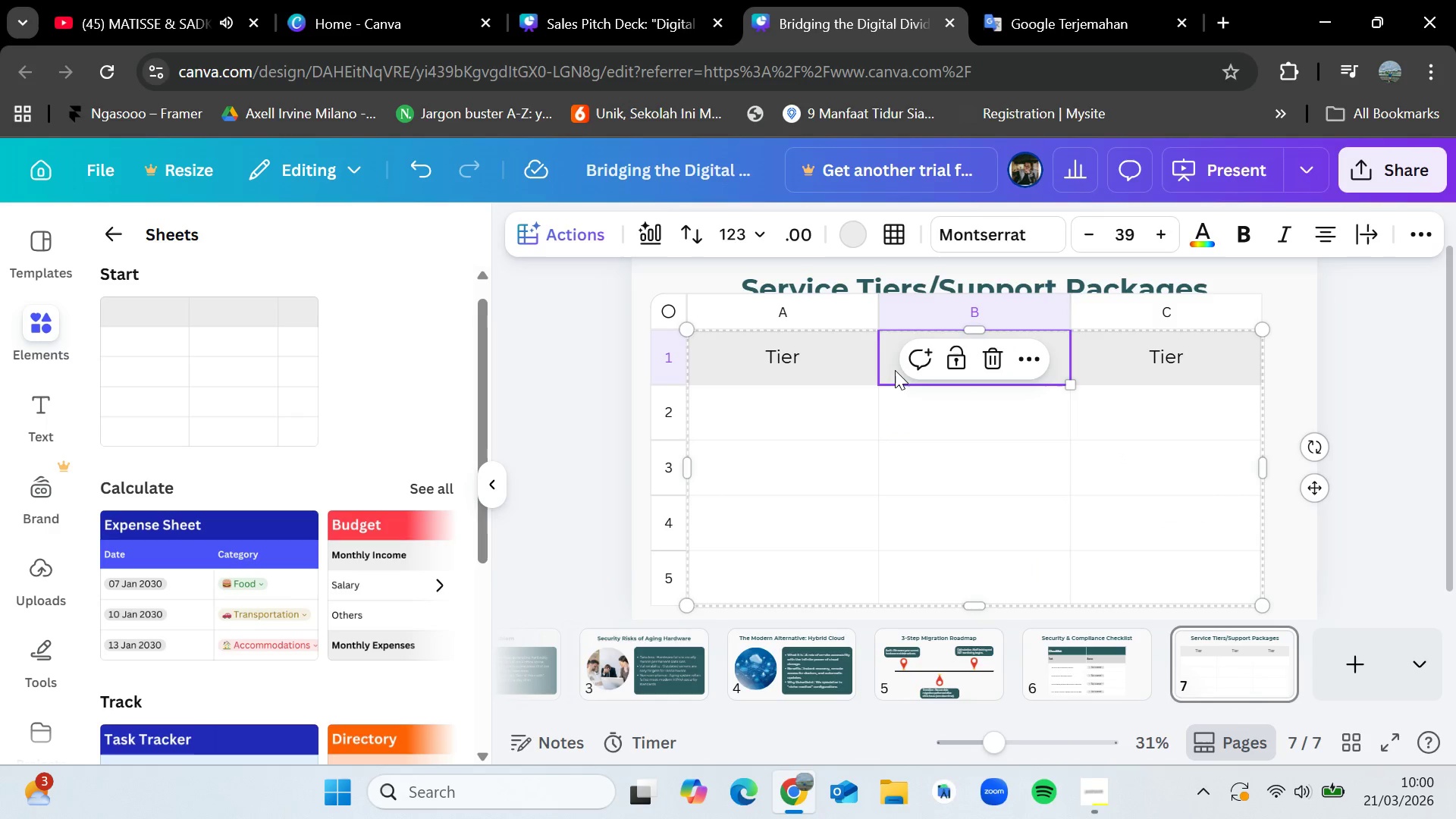 
double_click([893, 374])
 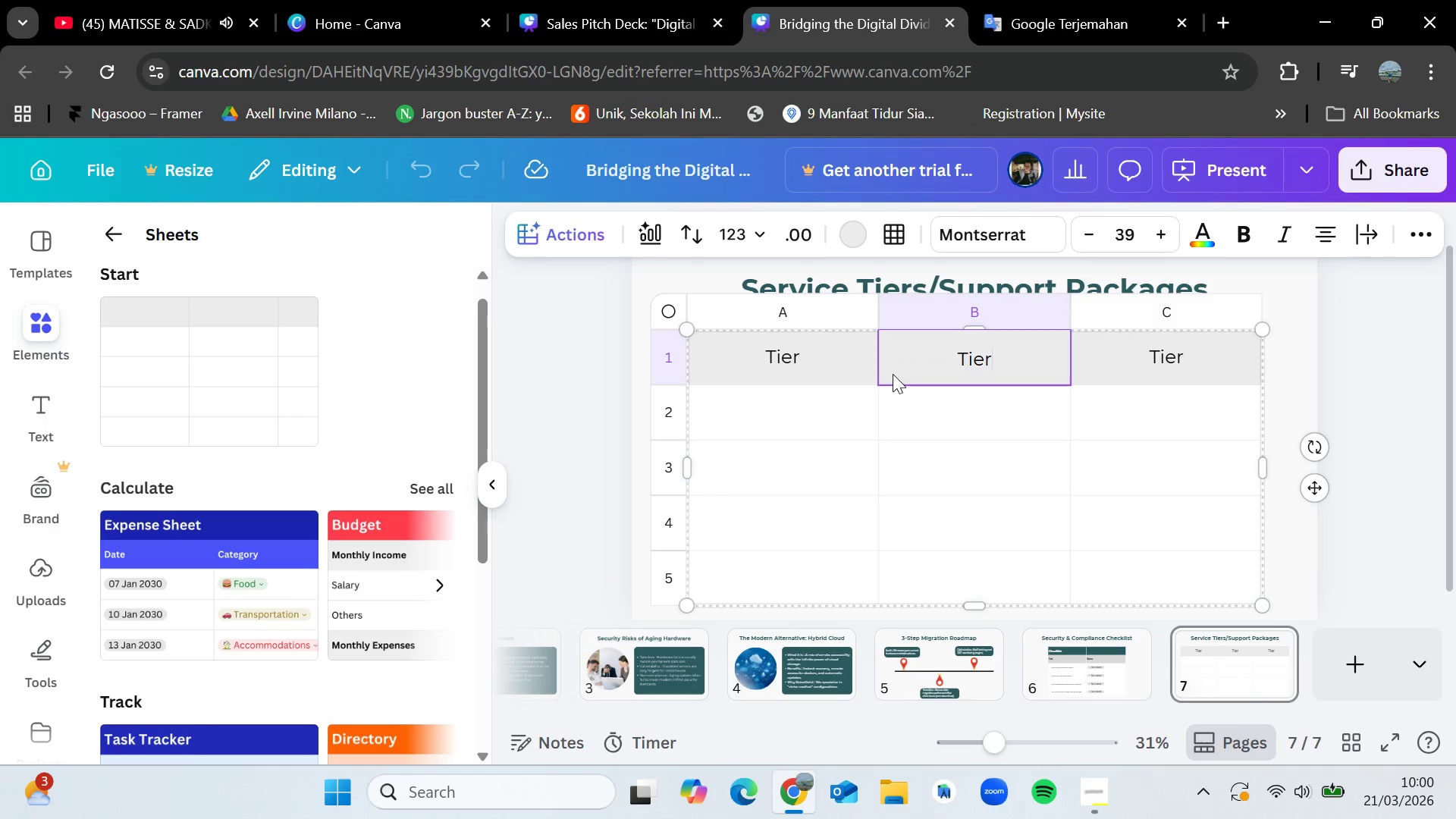 
triple_click([893, 374])
 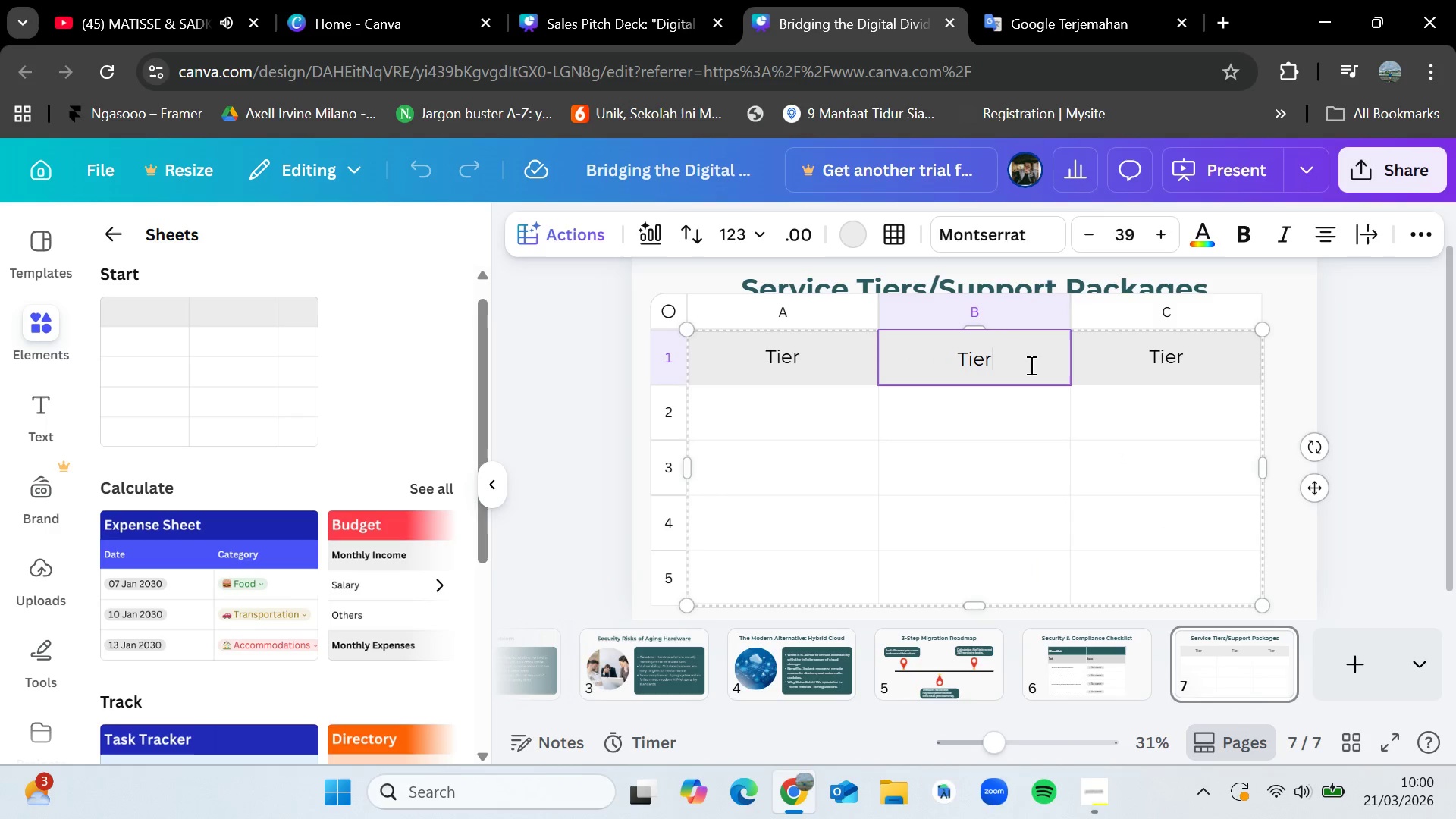 
left_click_drag(start_coordinate=[1028, 365], to_coordinate=[929, 355])
 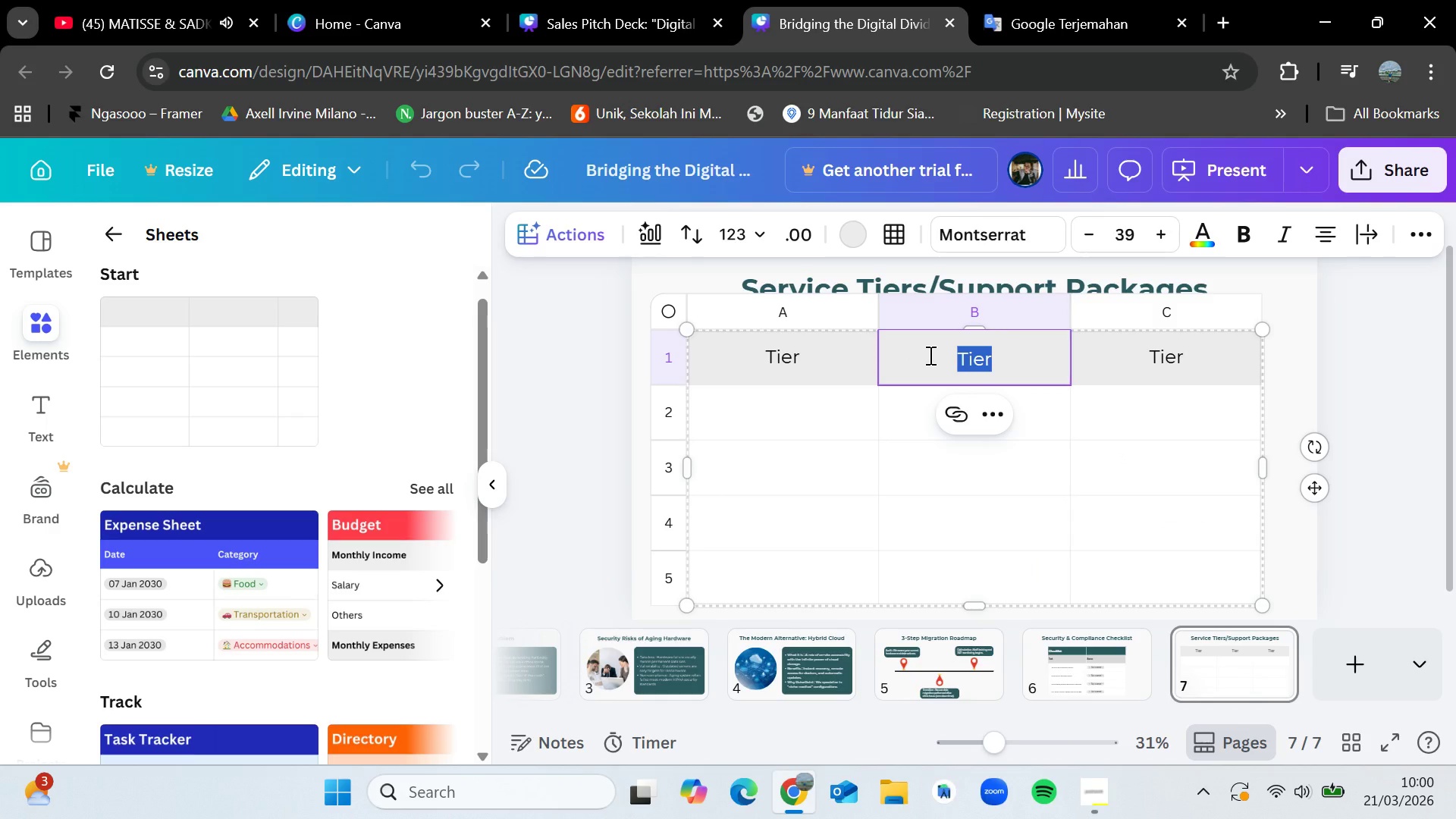 
key(Backspace)
type(Focus)
 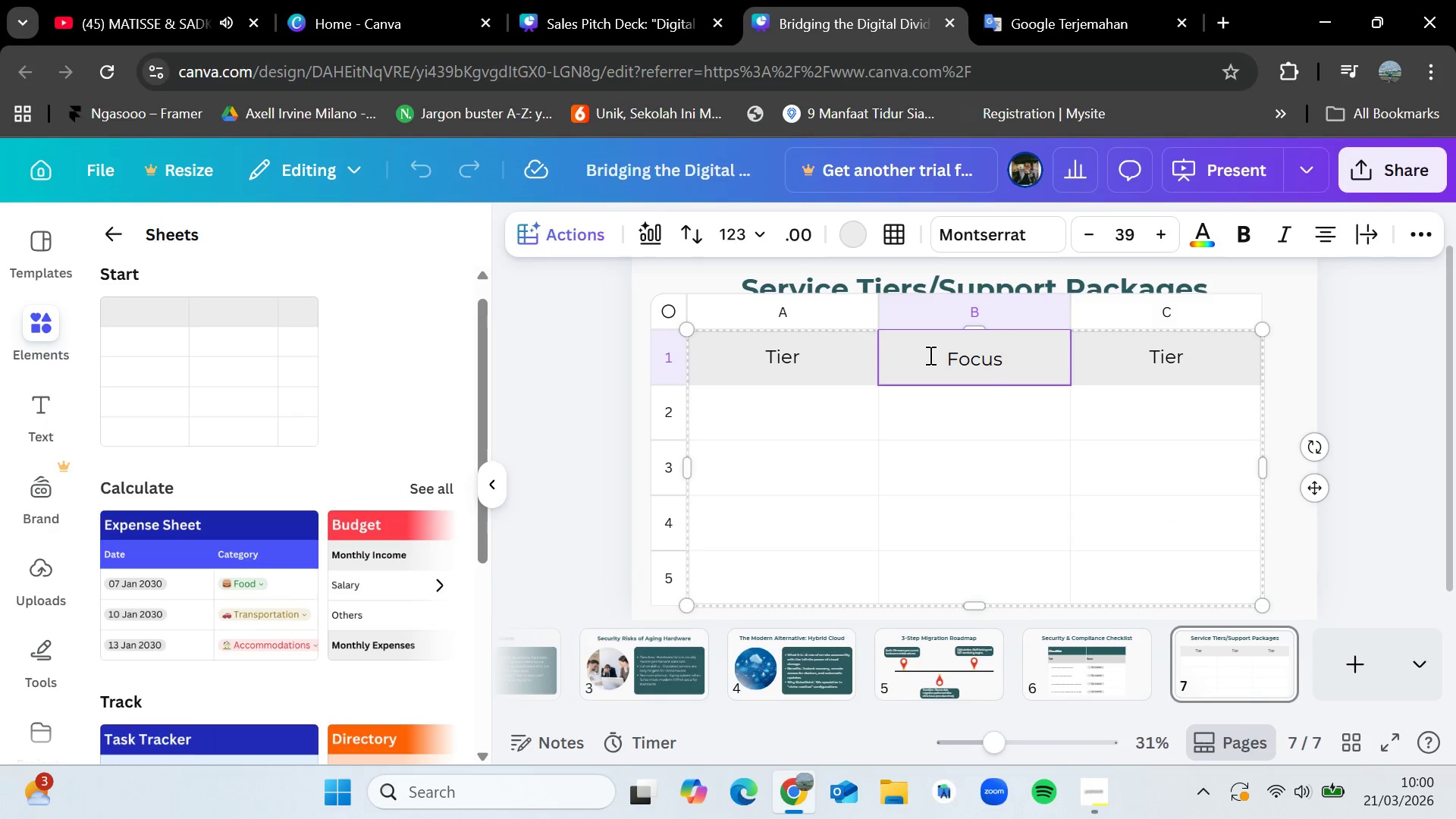 
key(Backspace)
key(Backspace)
key(Backspace)
key(Backspace)
type(Key Benefit)
 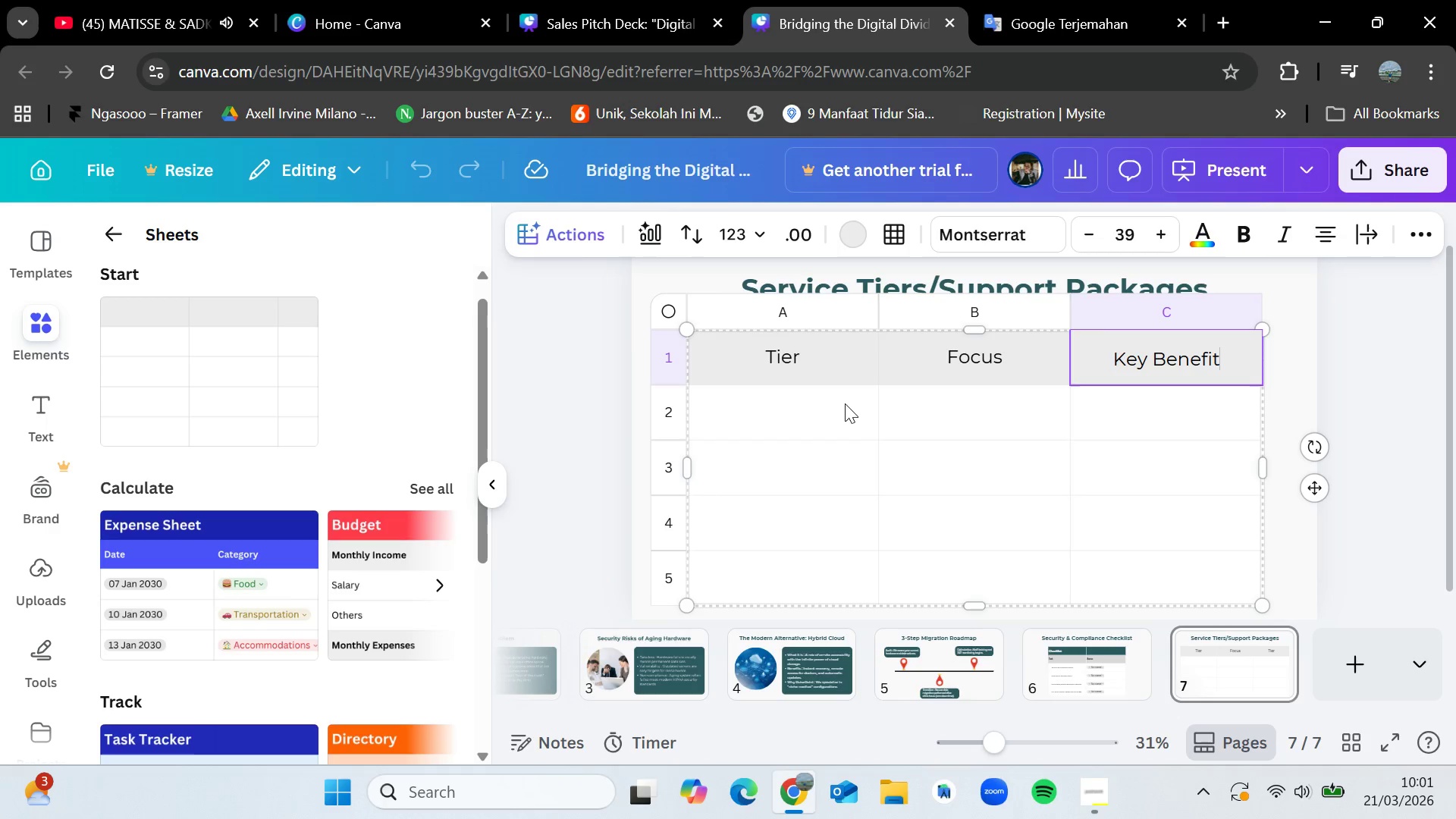 
double_click([843, 403])
 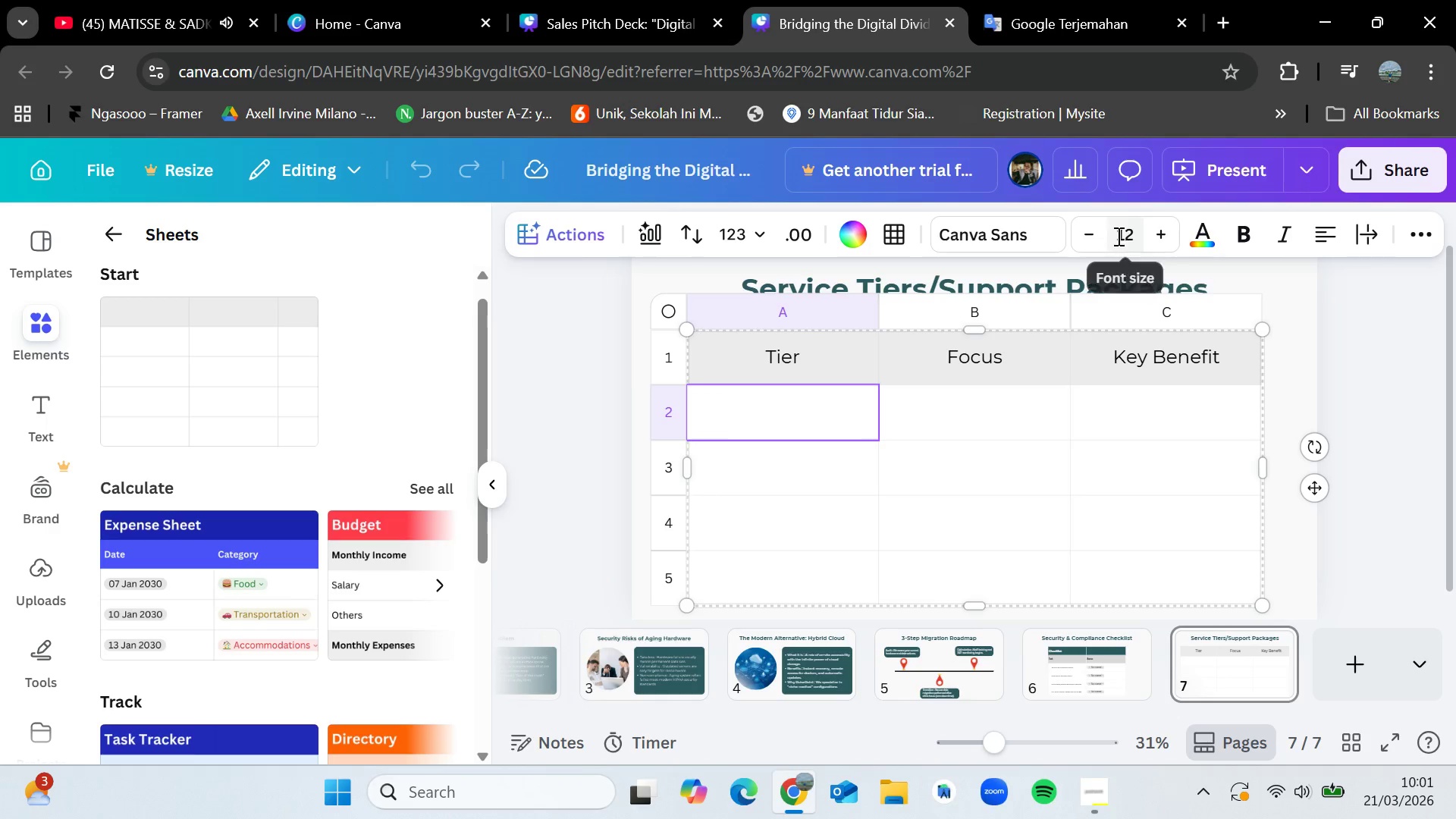 
left_click([973, 249])
 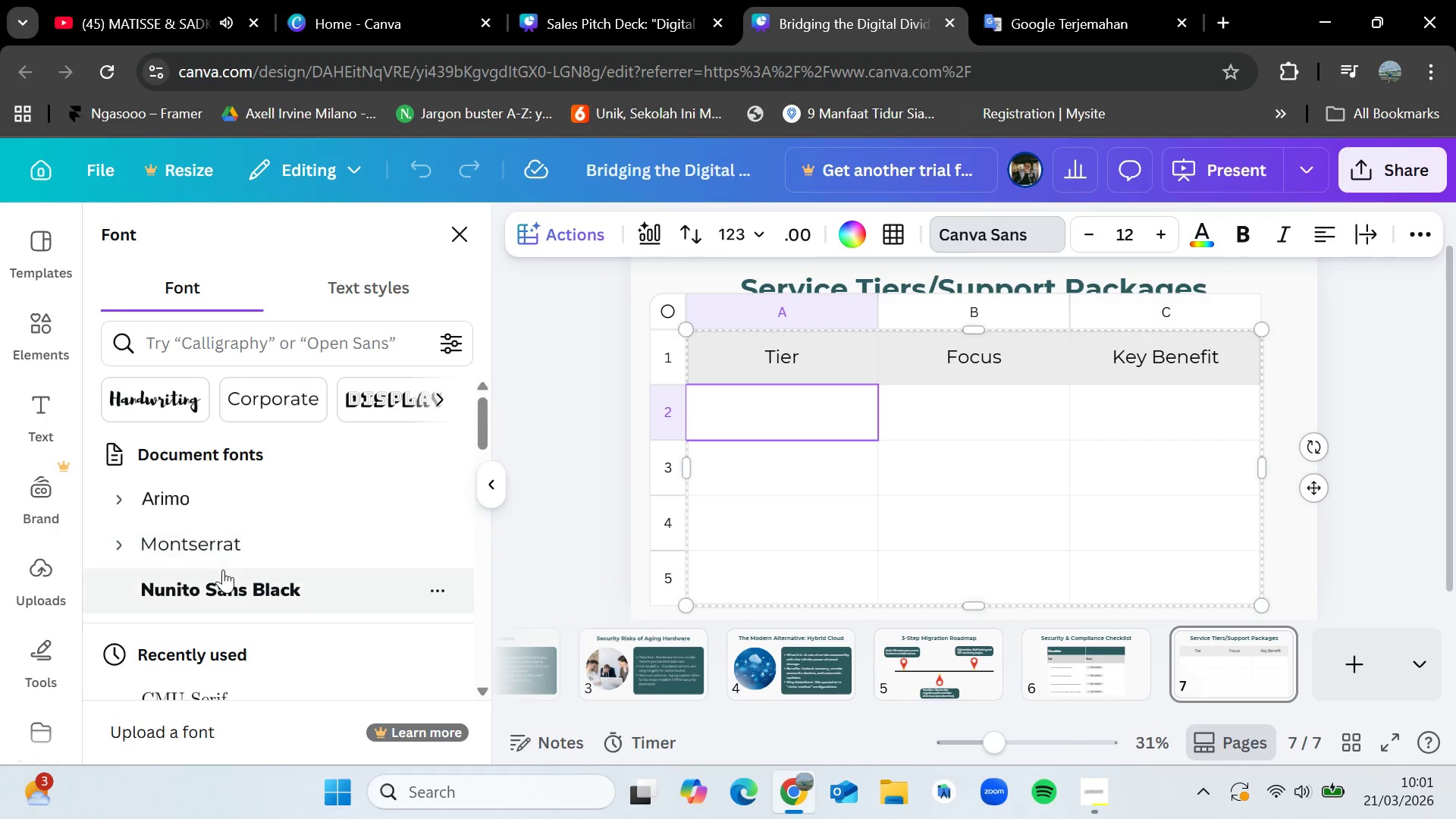 
left_click([226, 554])
 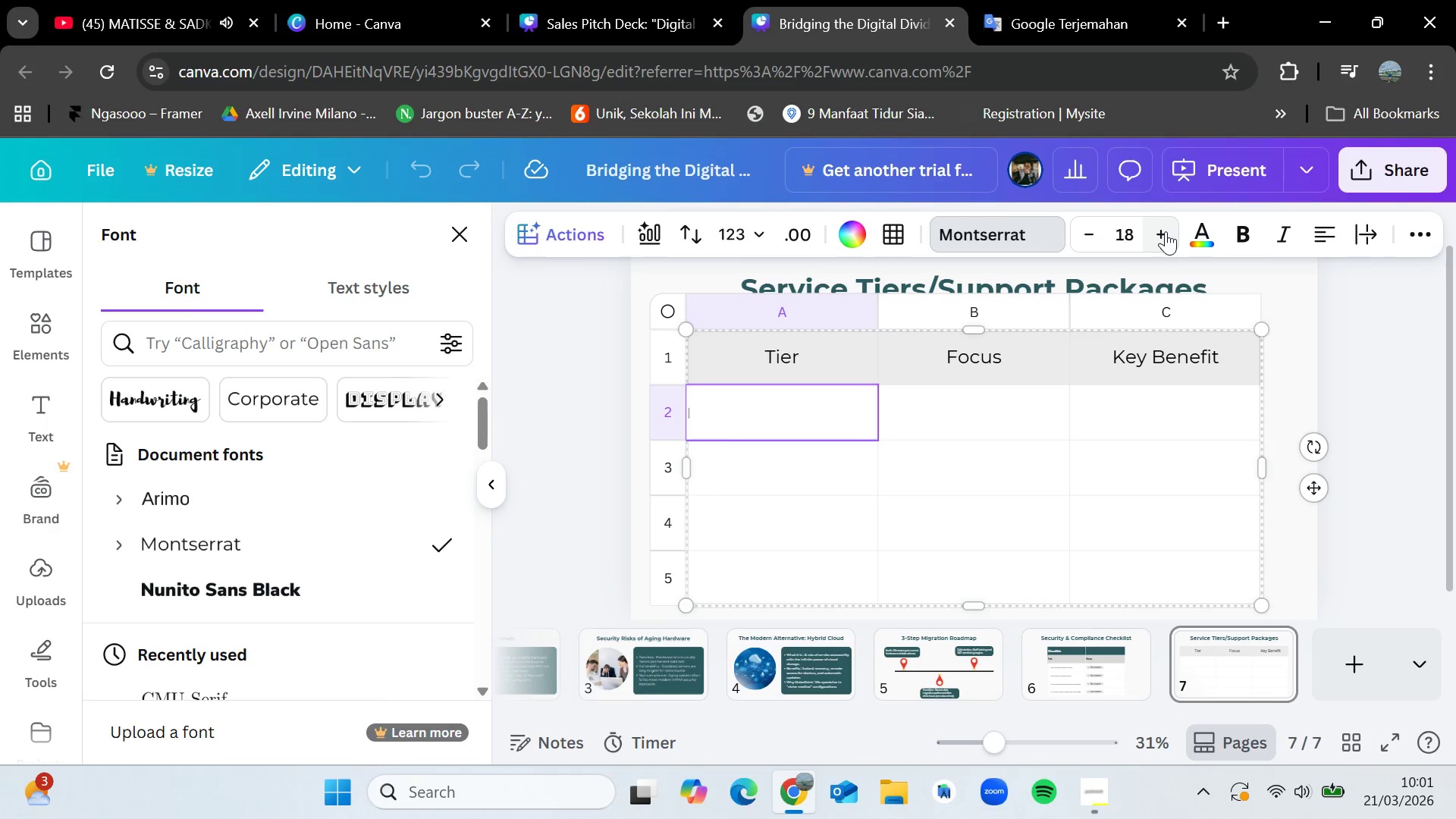 
left_click([1166, 231])
 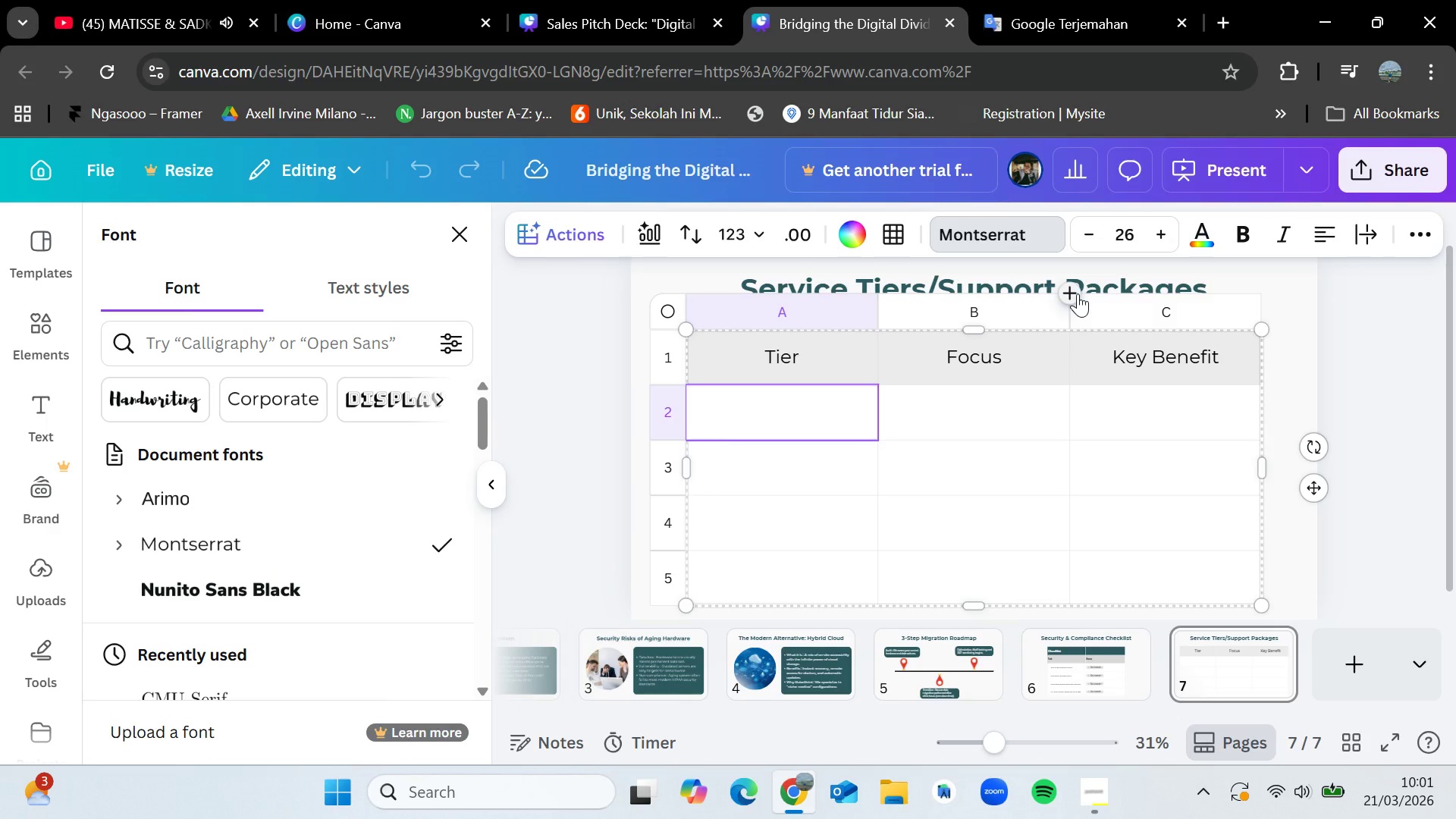 
type(Essential)
 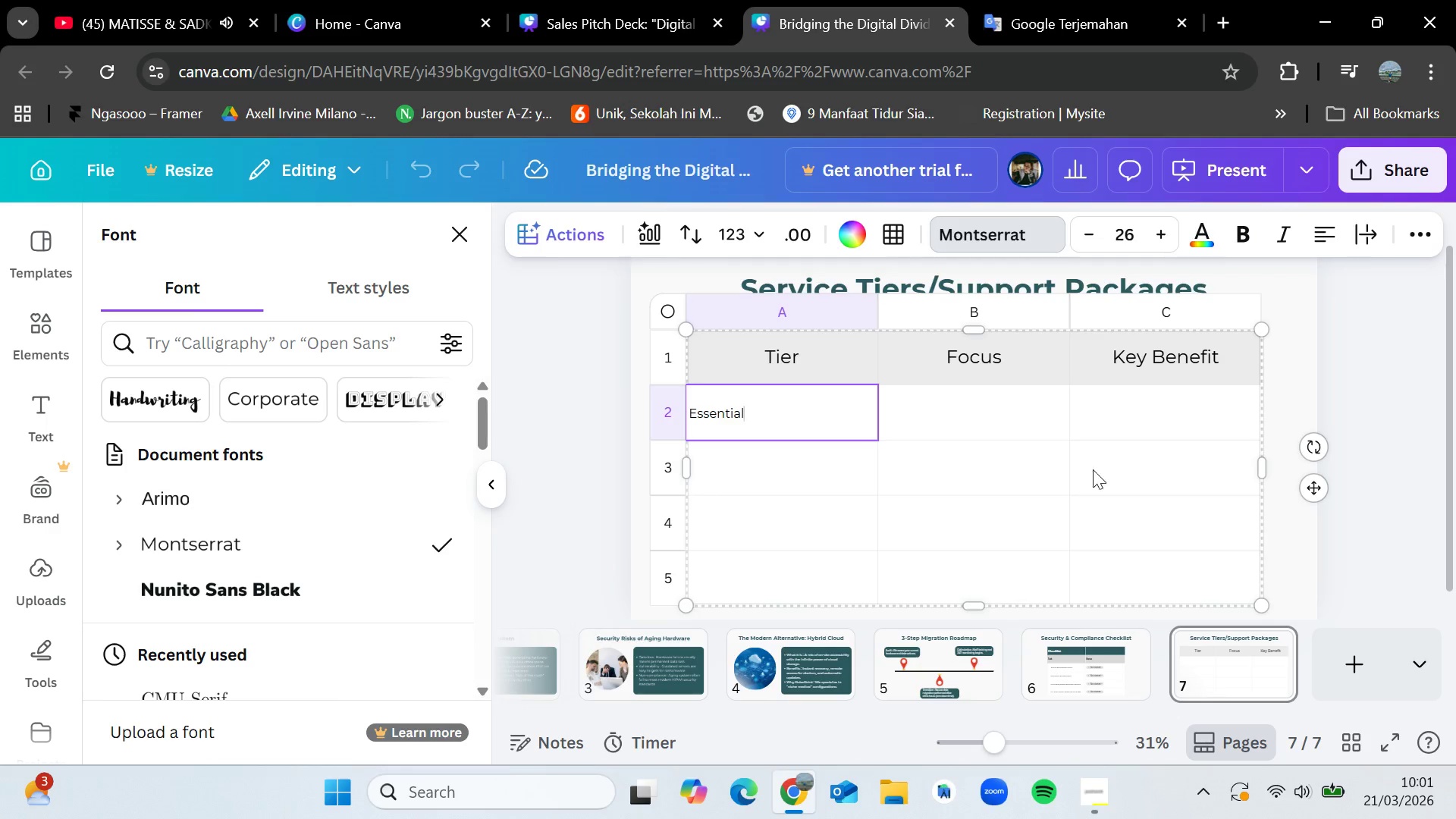 
double_click([806, 432])
 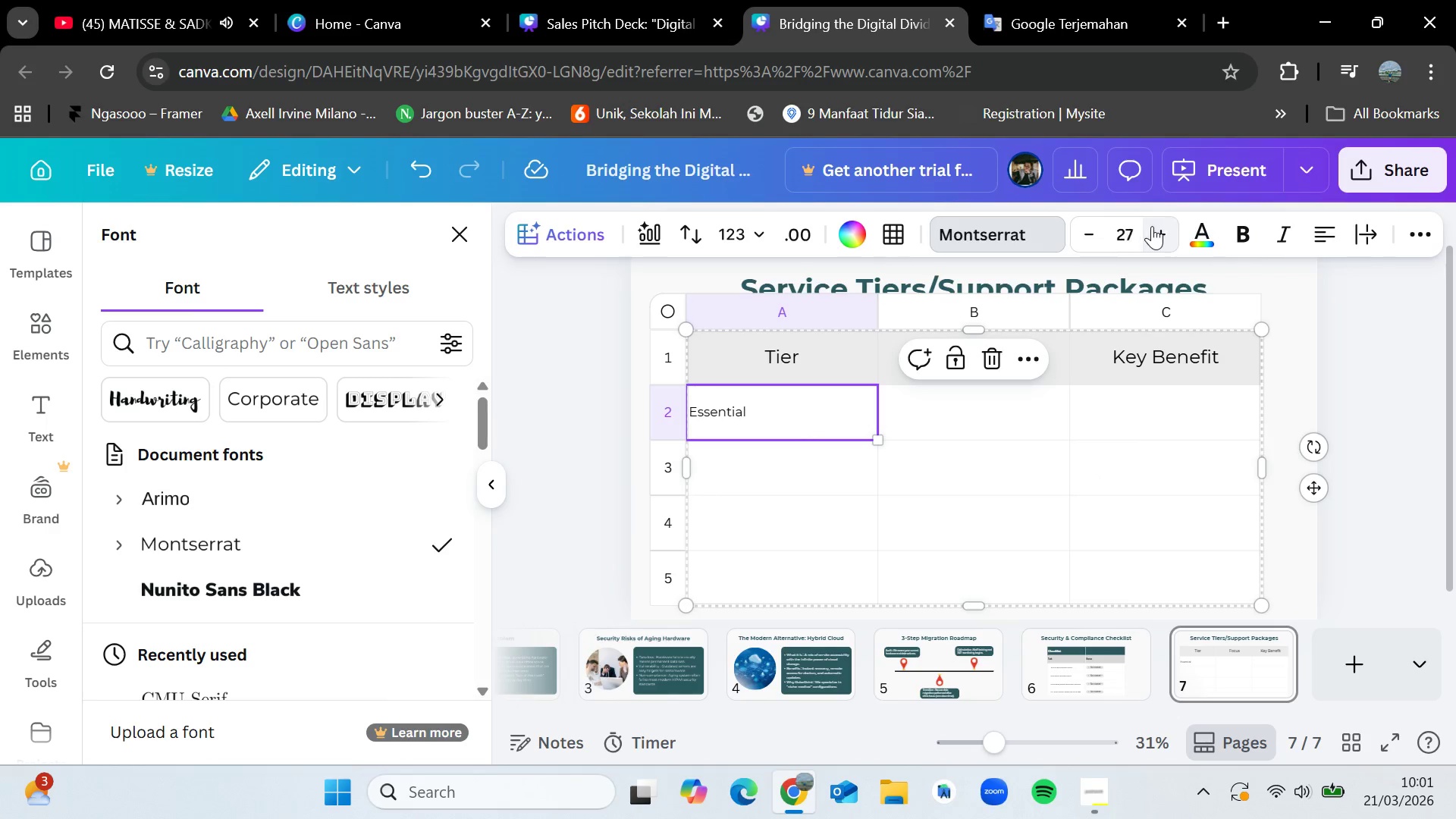 
left_click([1152, 226])
 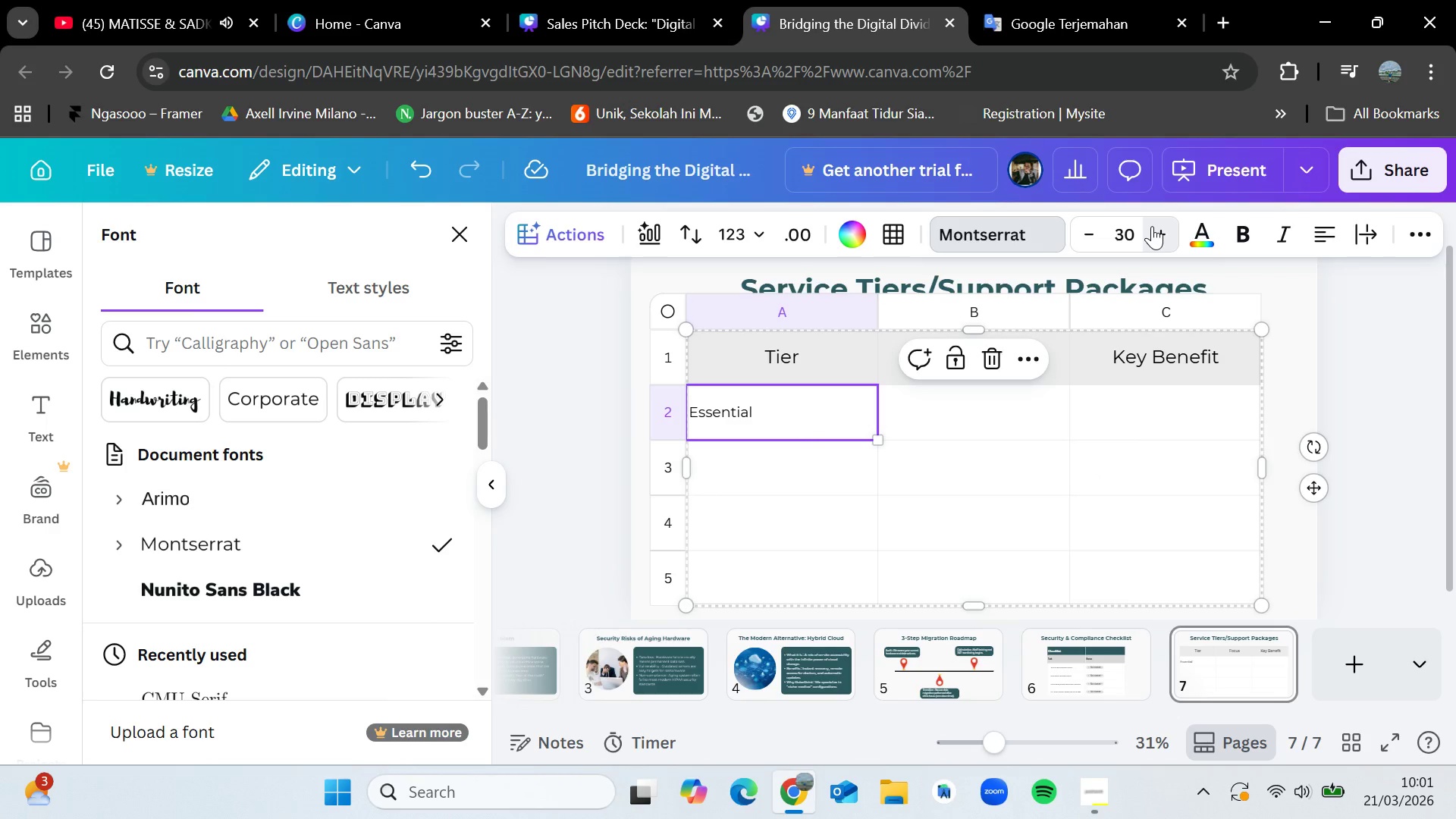 
double_click([1152, 226])
 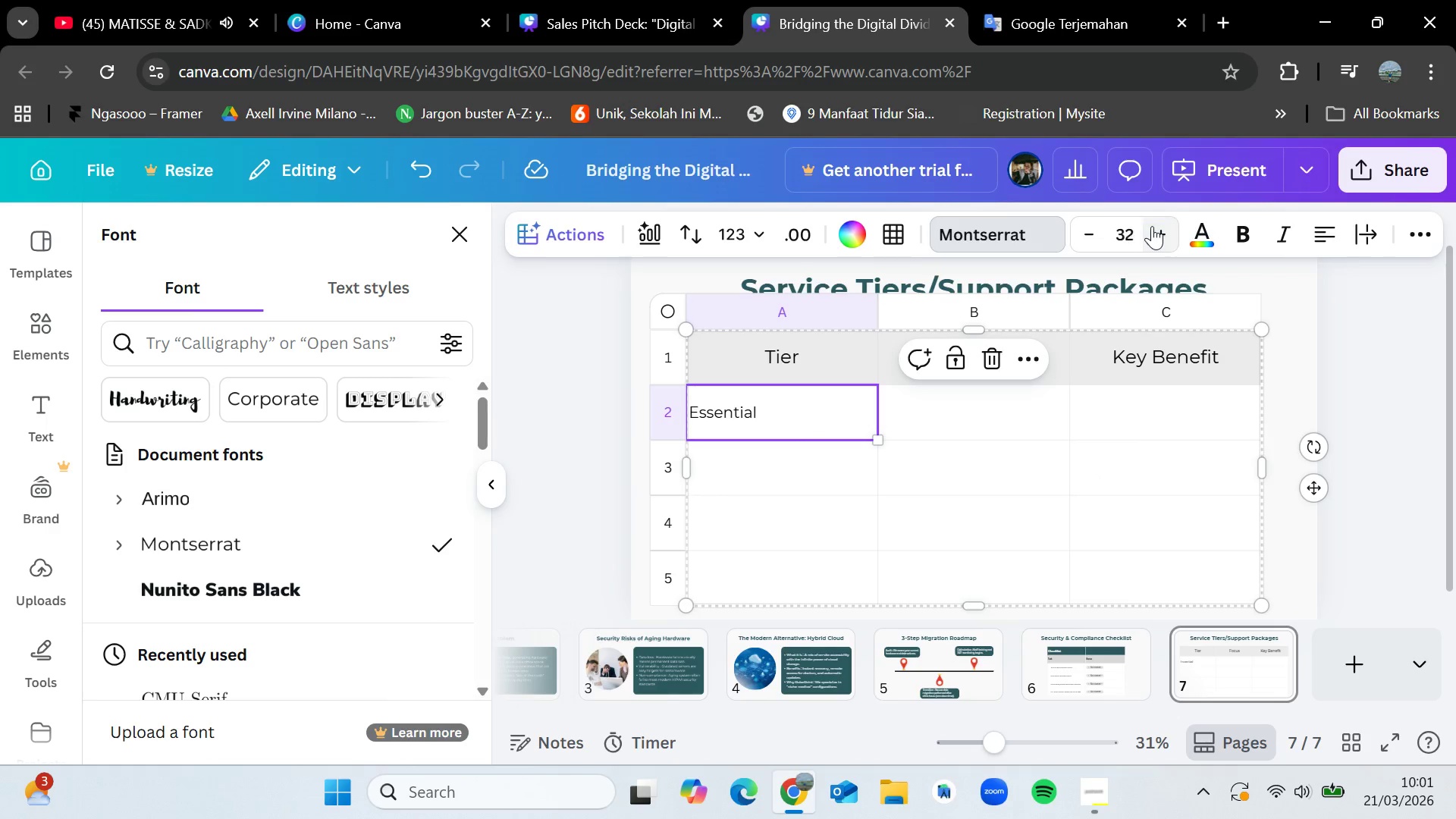 
triple_click([1152, 226])
 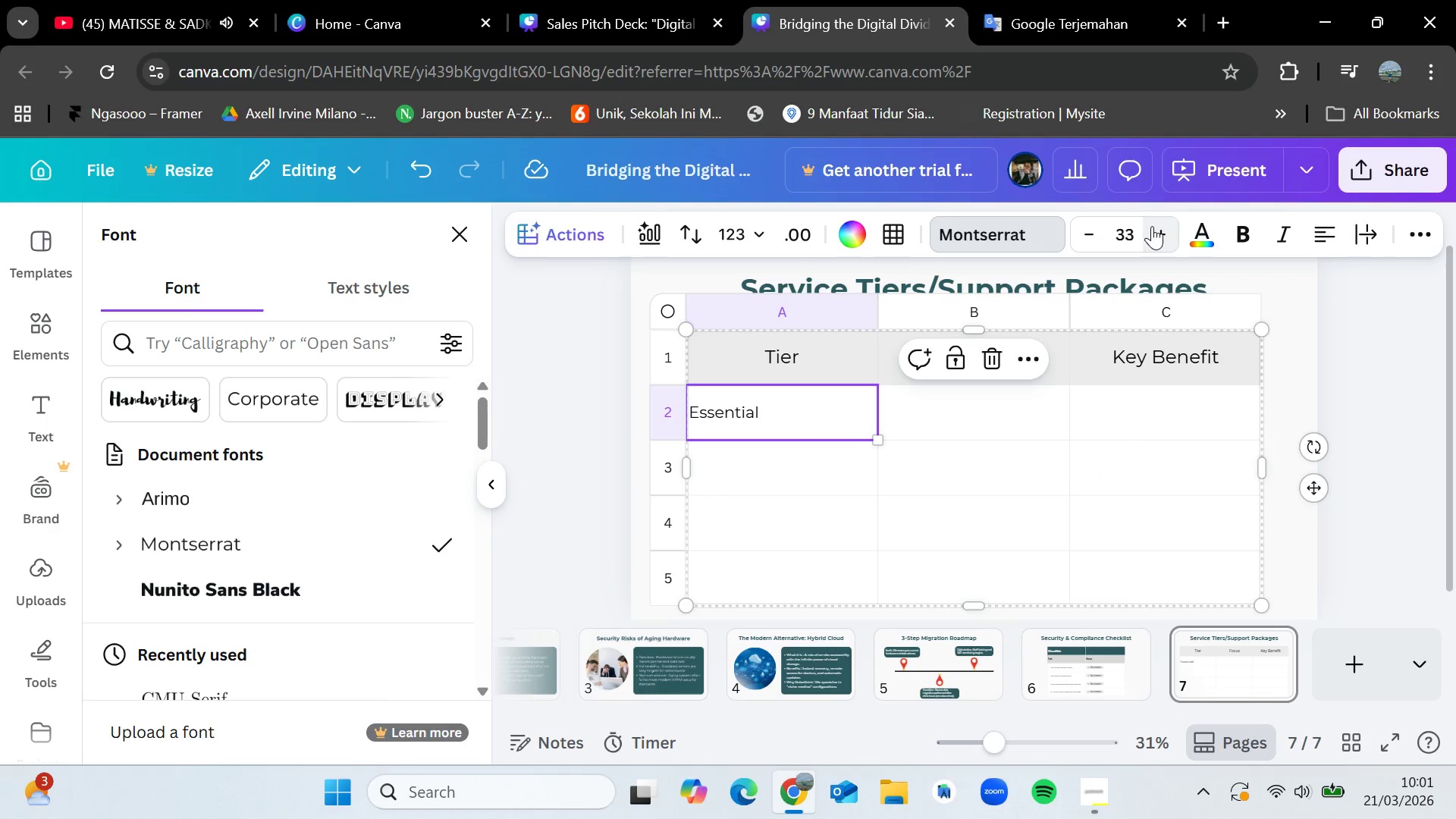 
triple_click([1152, 226])
 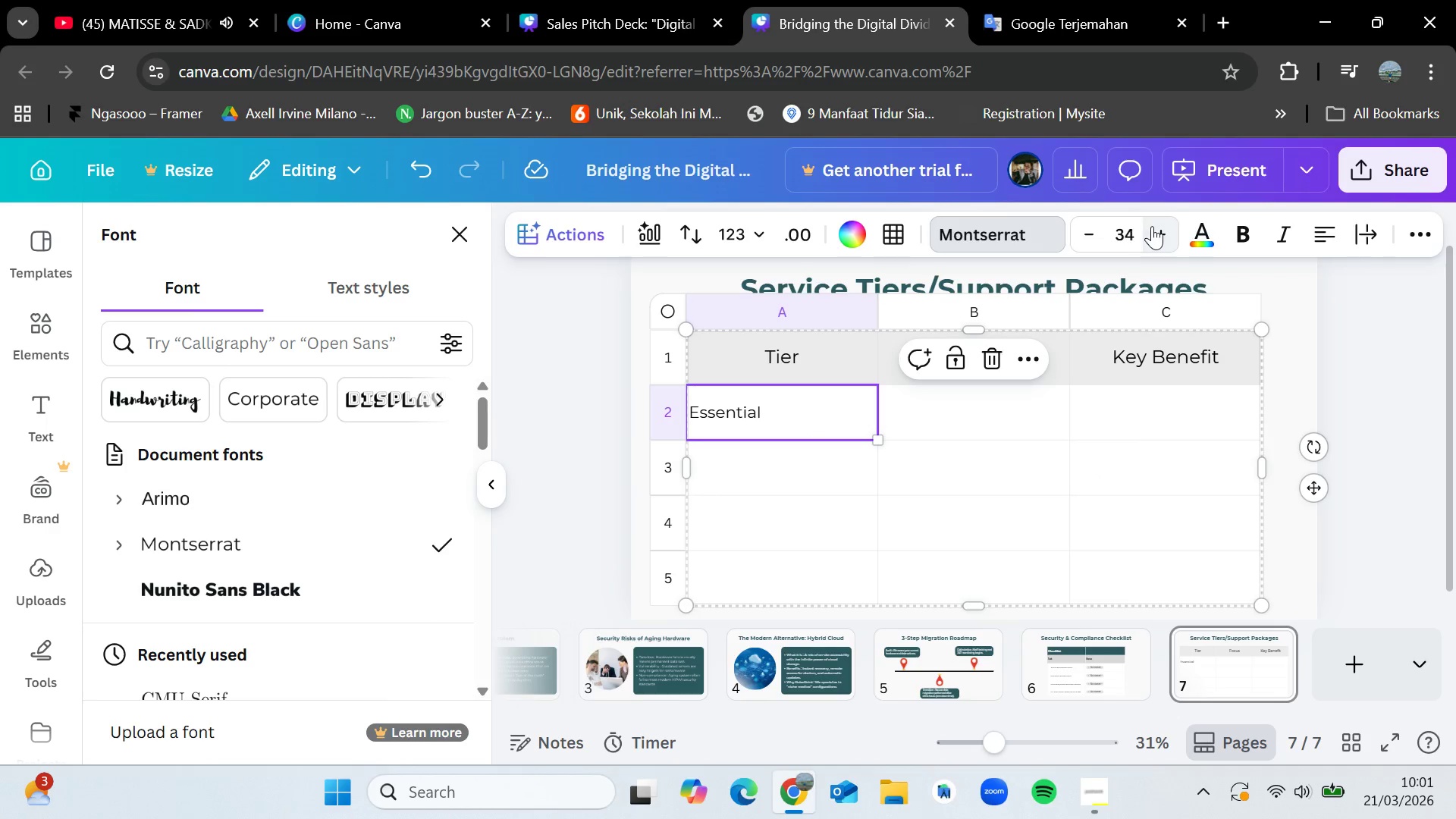 
triple_click([1152, 226])
 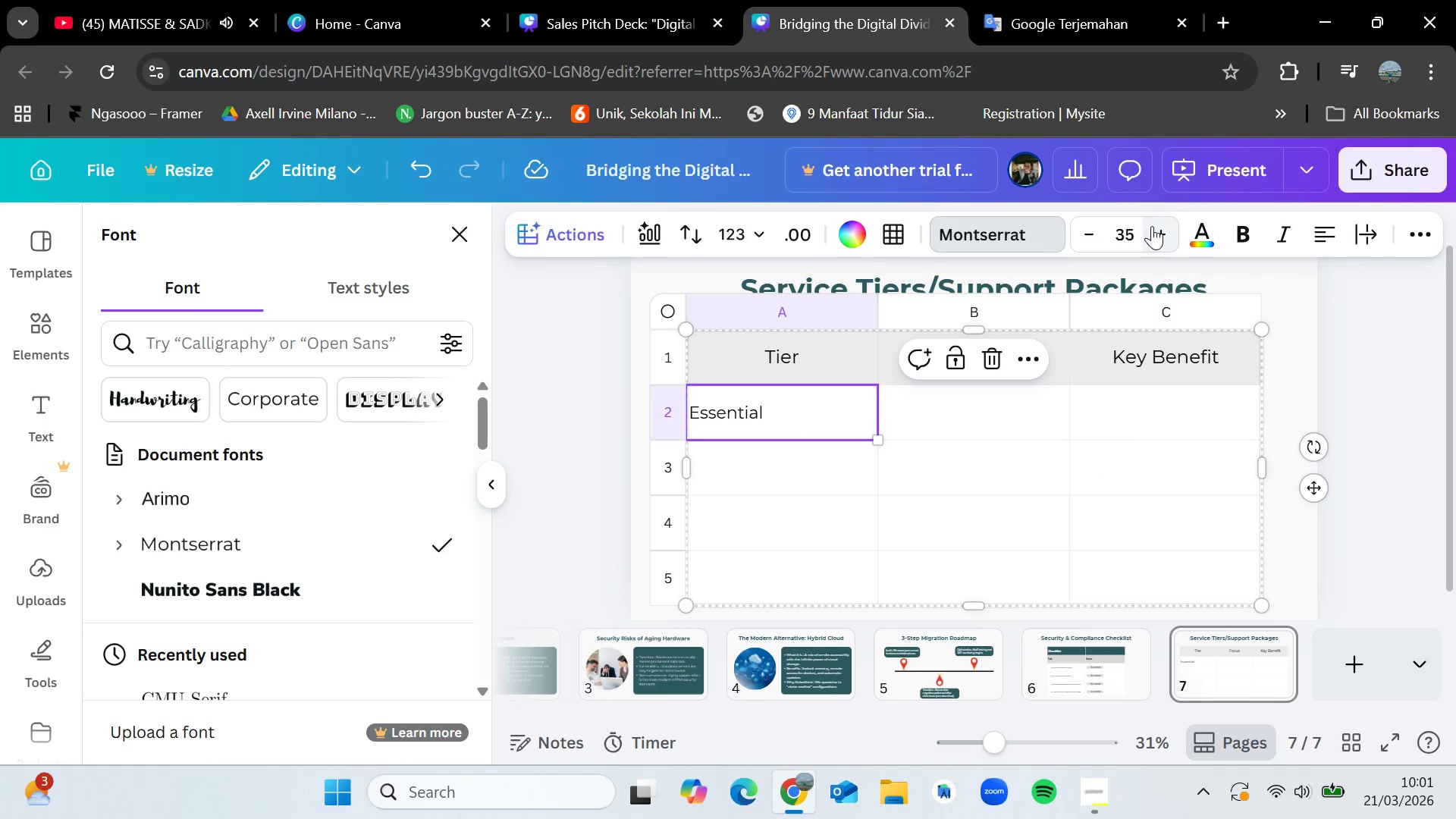 
triple_click([1152, 226])
 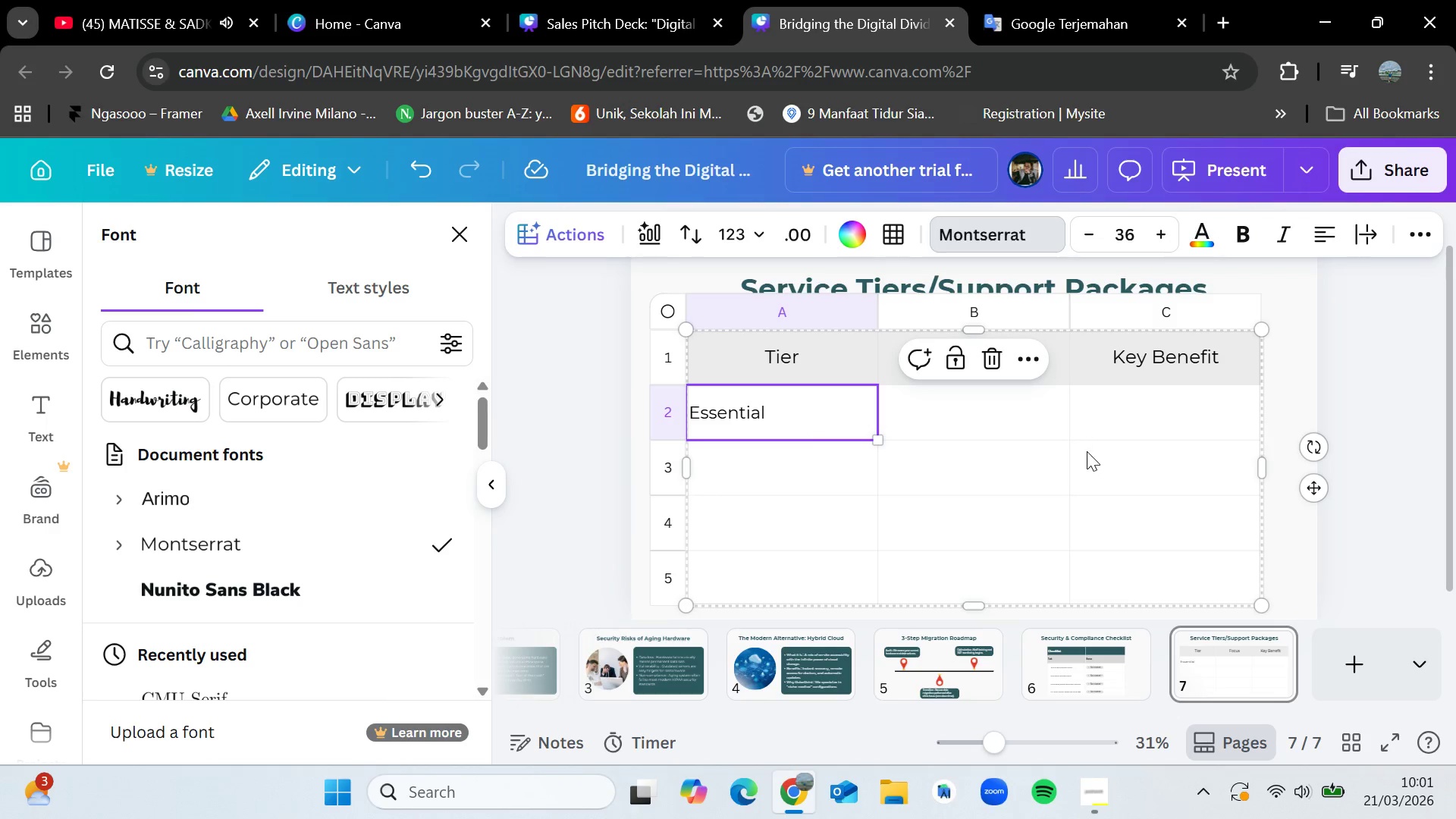 
left_click([802, 414])
 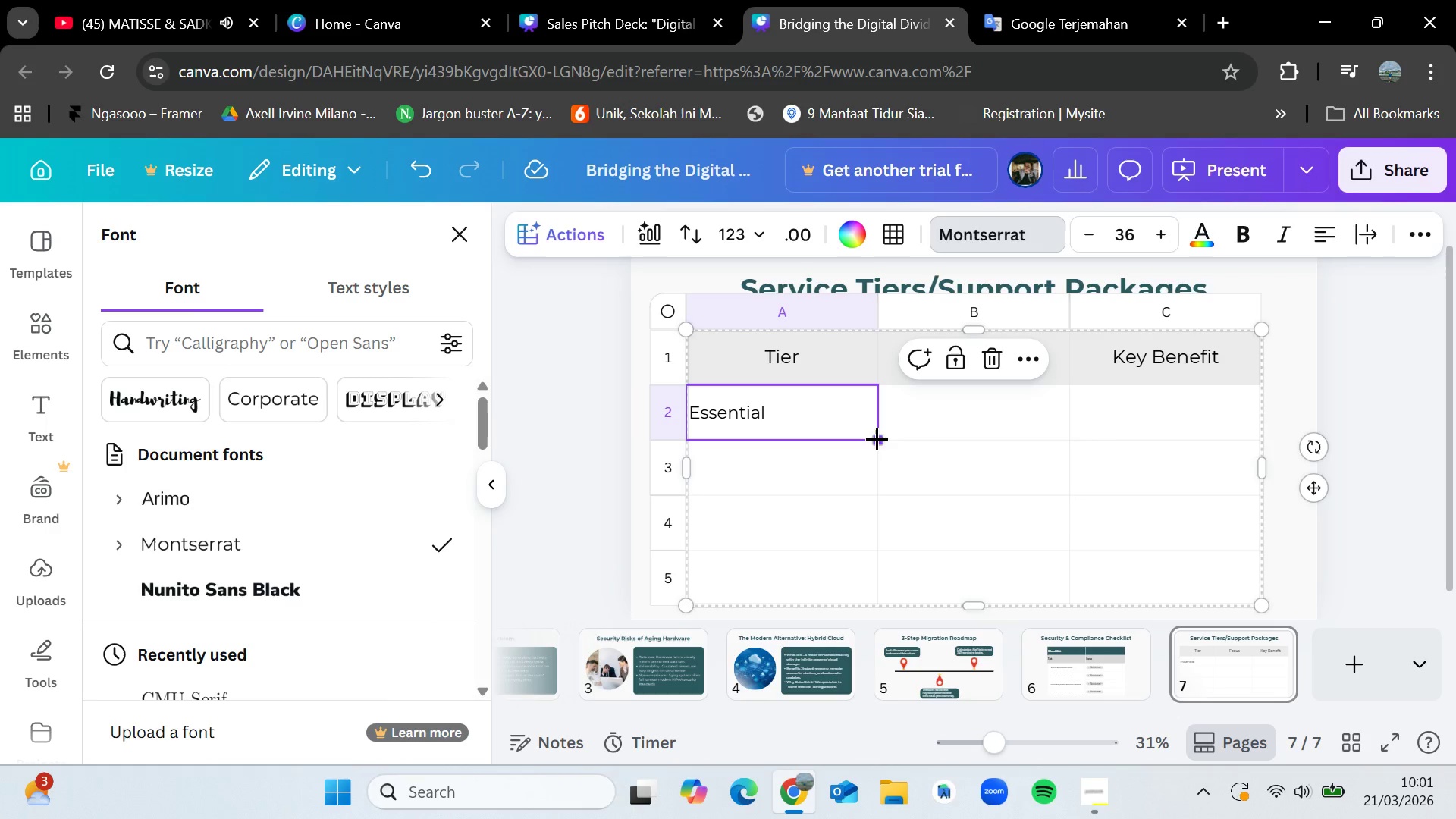 
left_click_drag(start_coordinate=[877, 438], to_coordinate=[875, 516])
 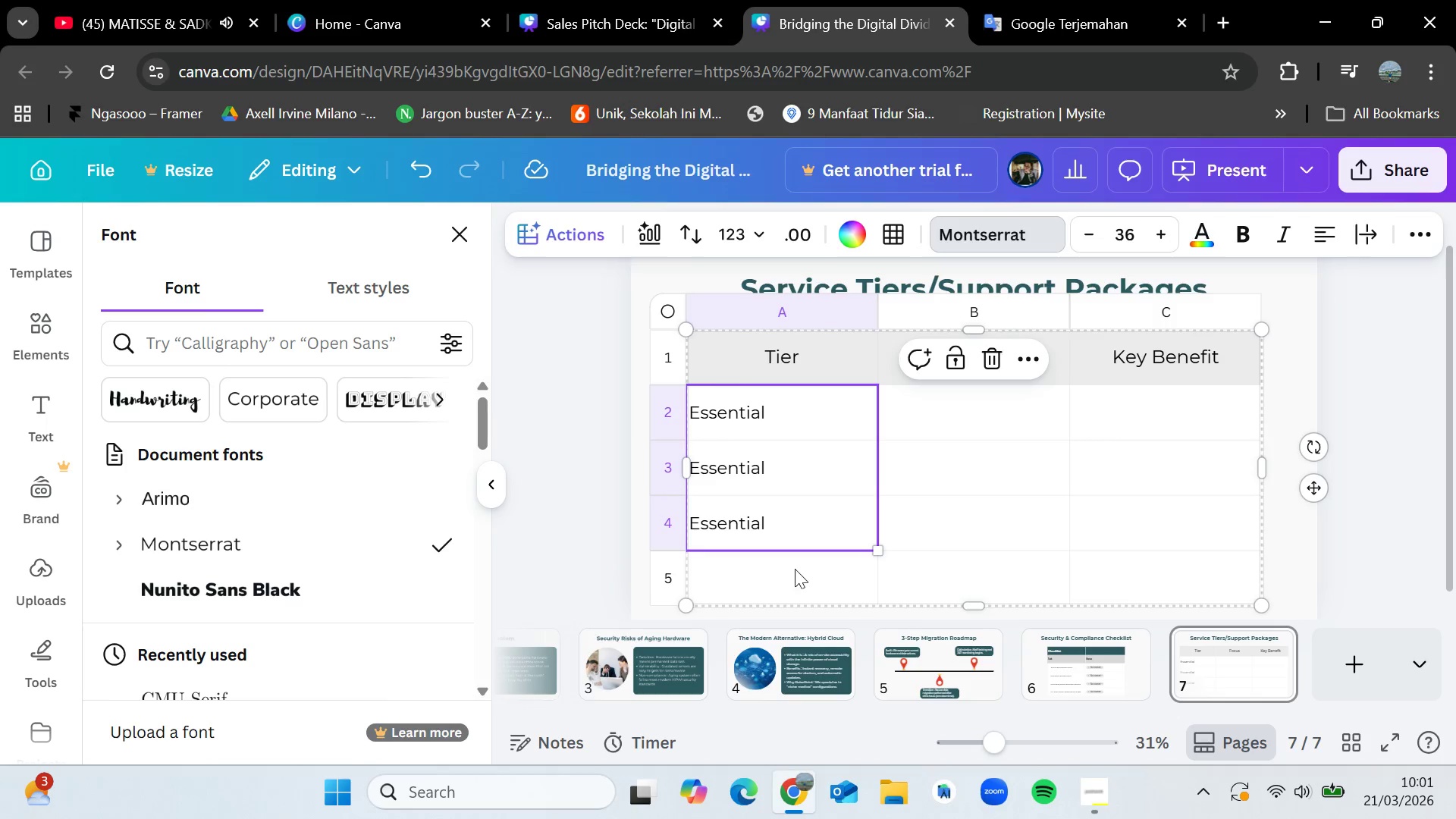 
left_click_drag(start_coordinate=[752, 580], to_coordinate=[1185, 593])
 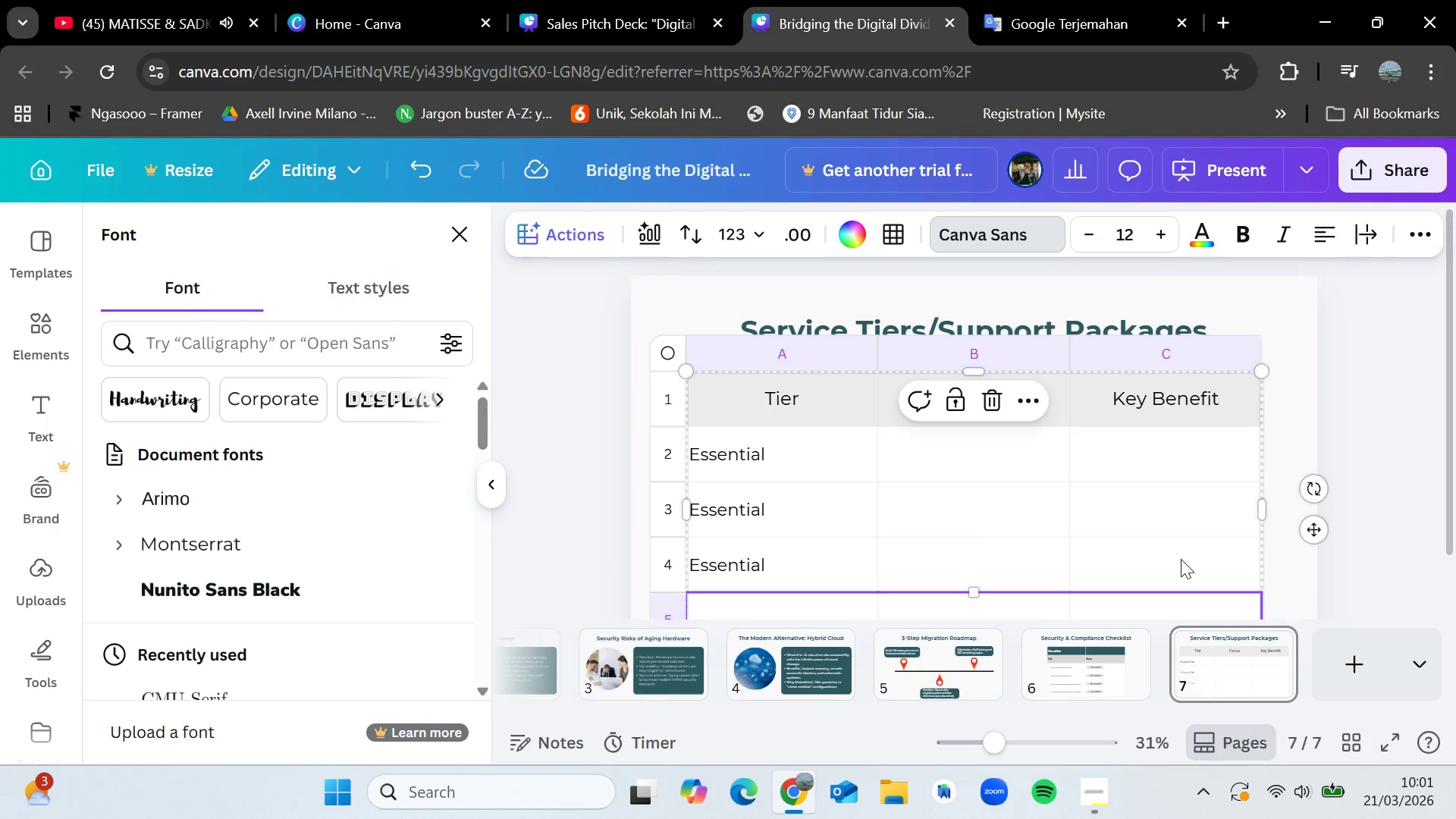 
scroll: coordinate [1181, 559], scroll_direction: down, amount: 2.0
 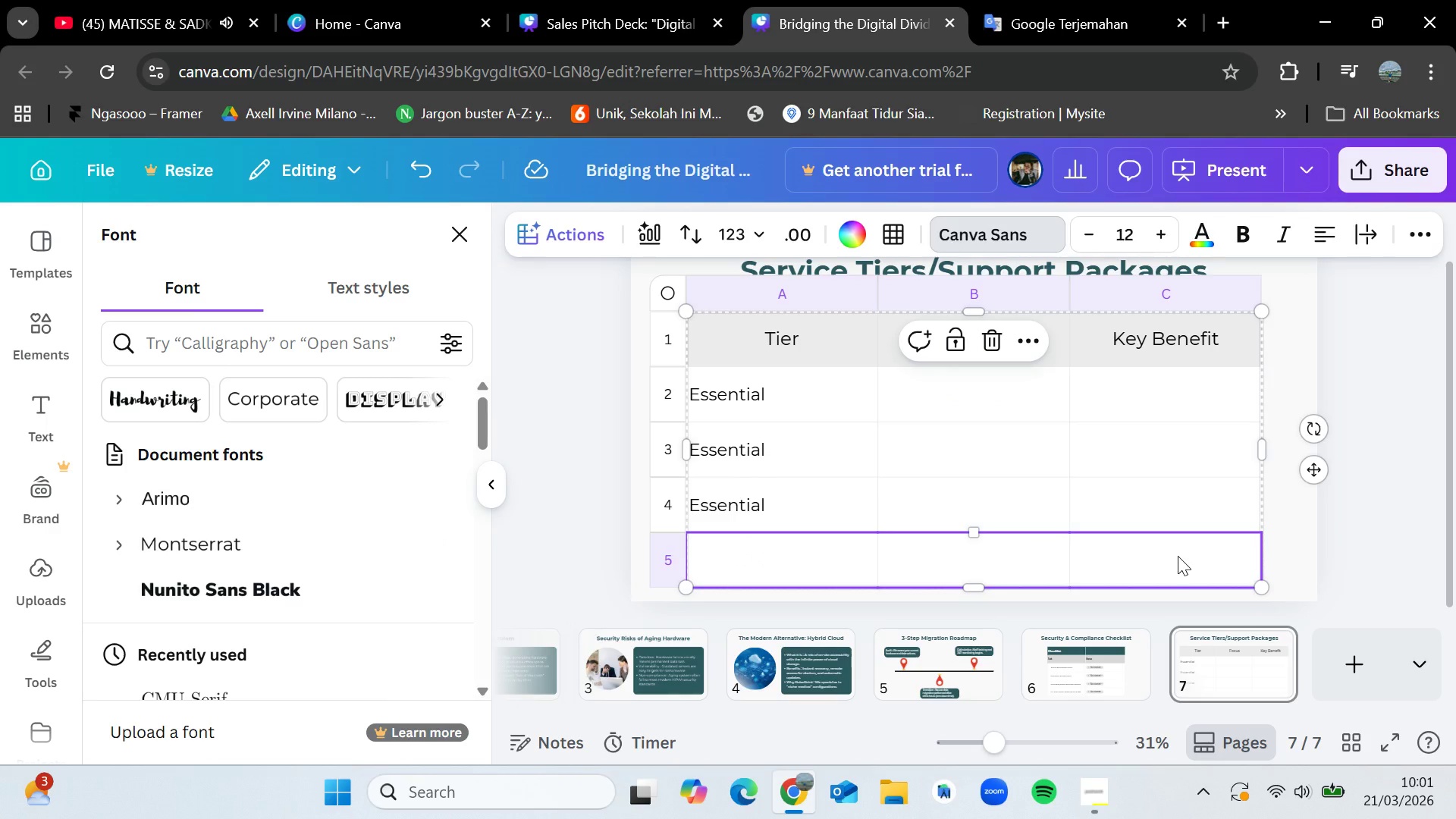 
key(Delete)
 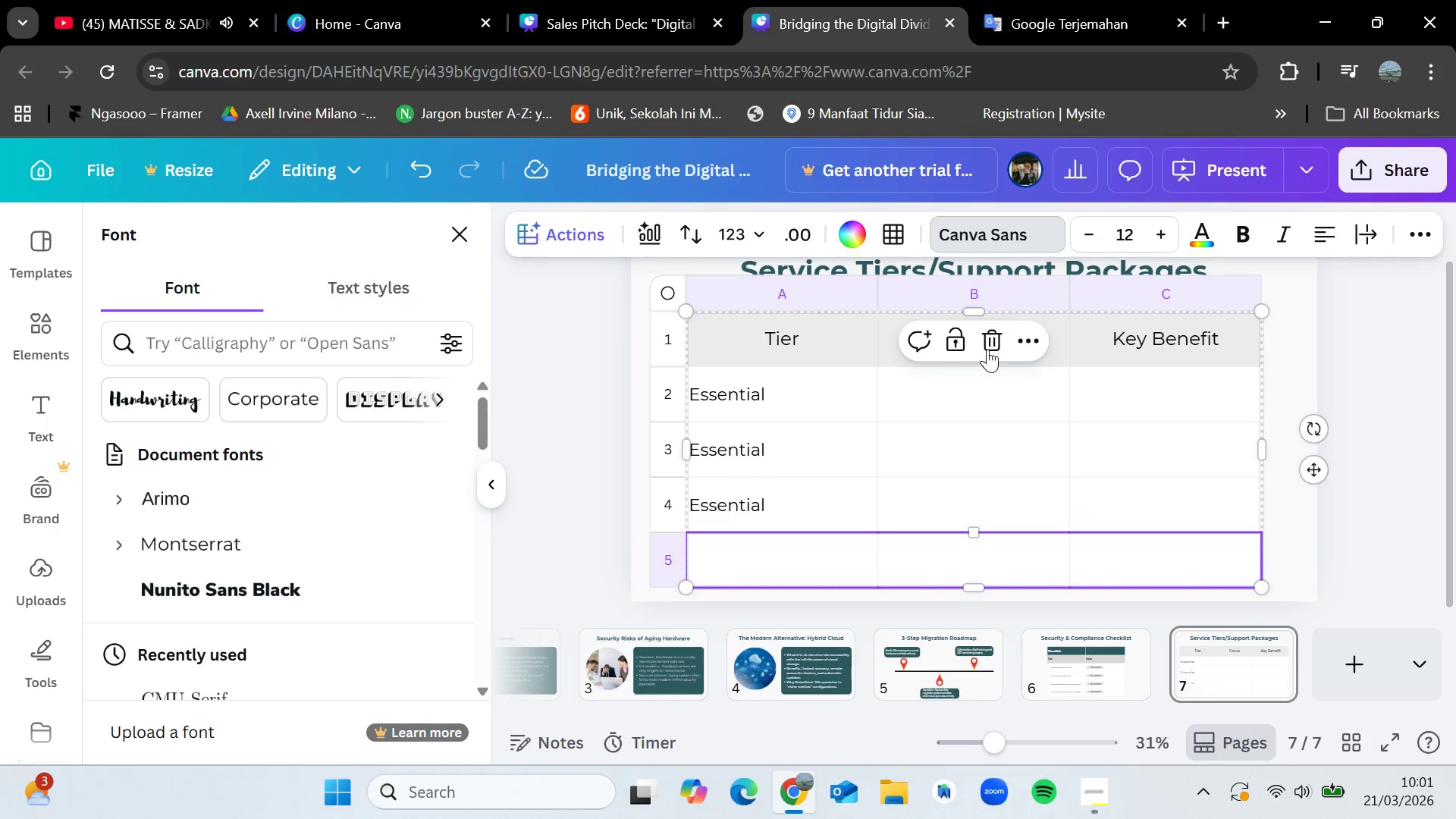 
left_click([988, 344])
 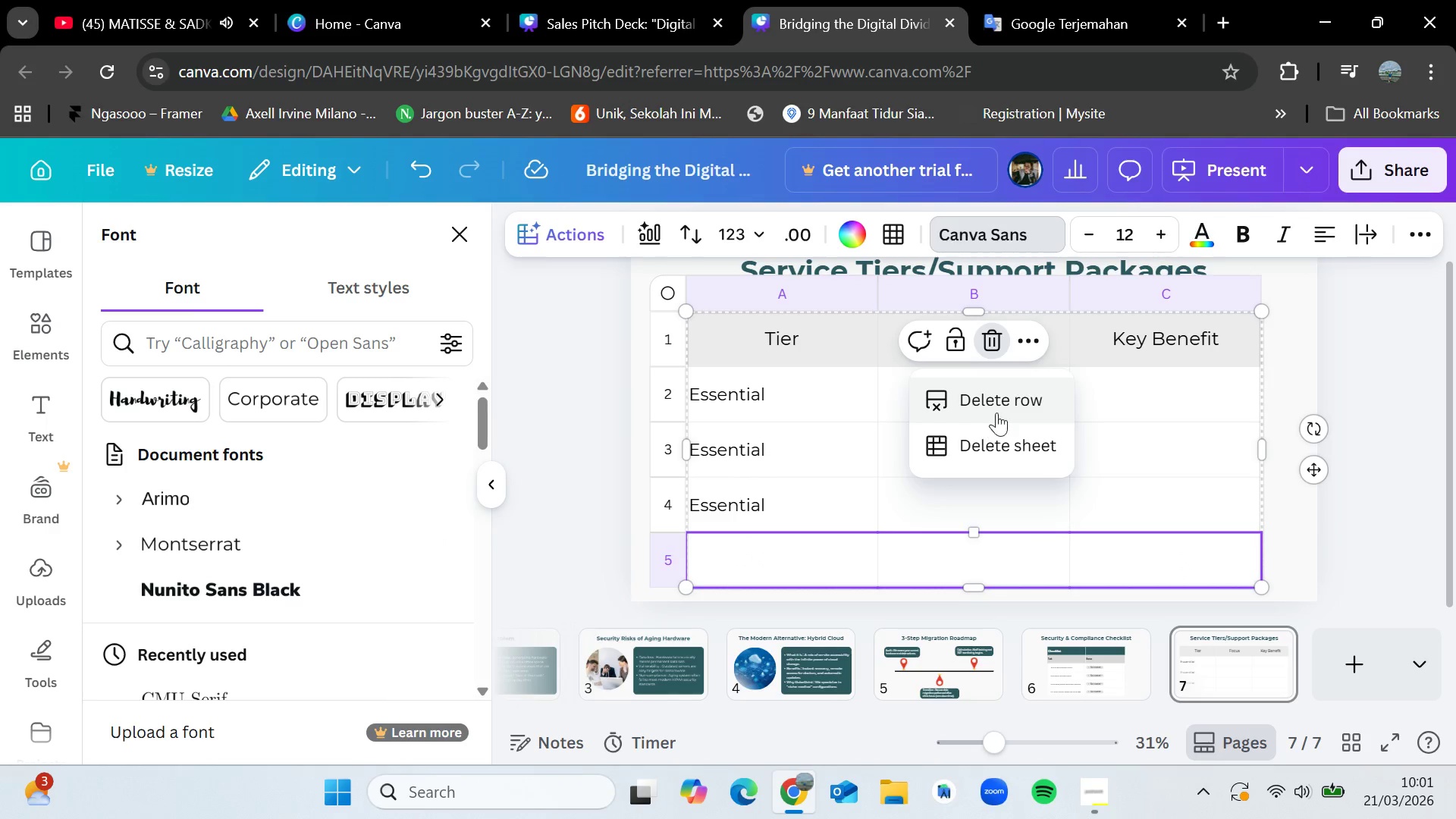 
left_click([996, 405])
 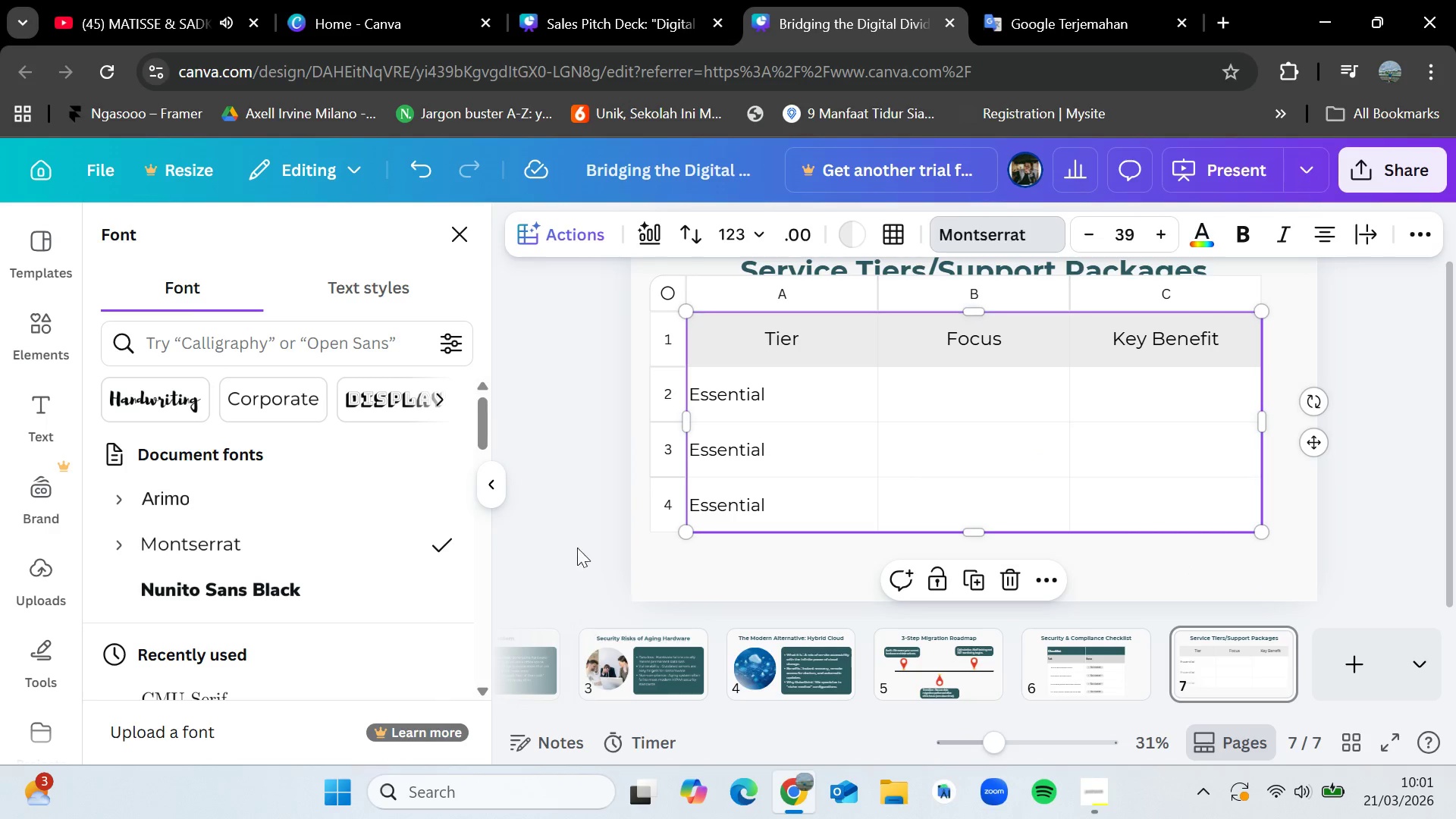 
left_click([541, 537])
 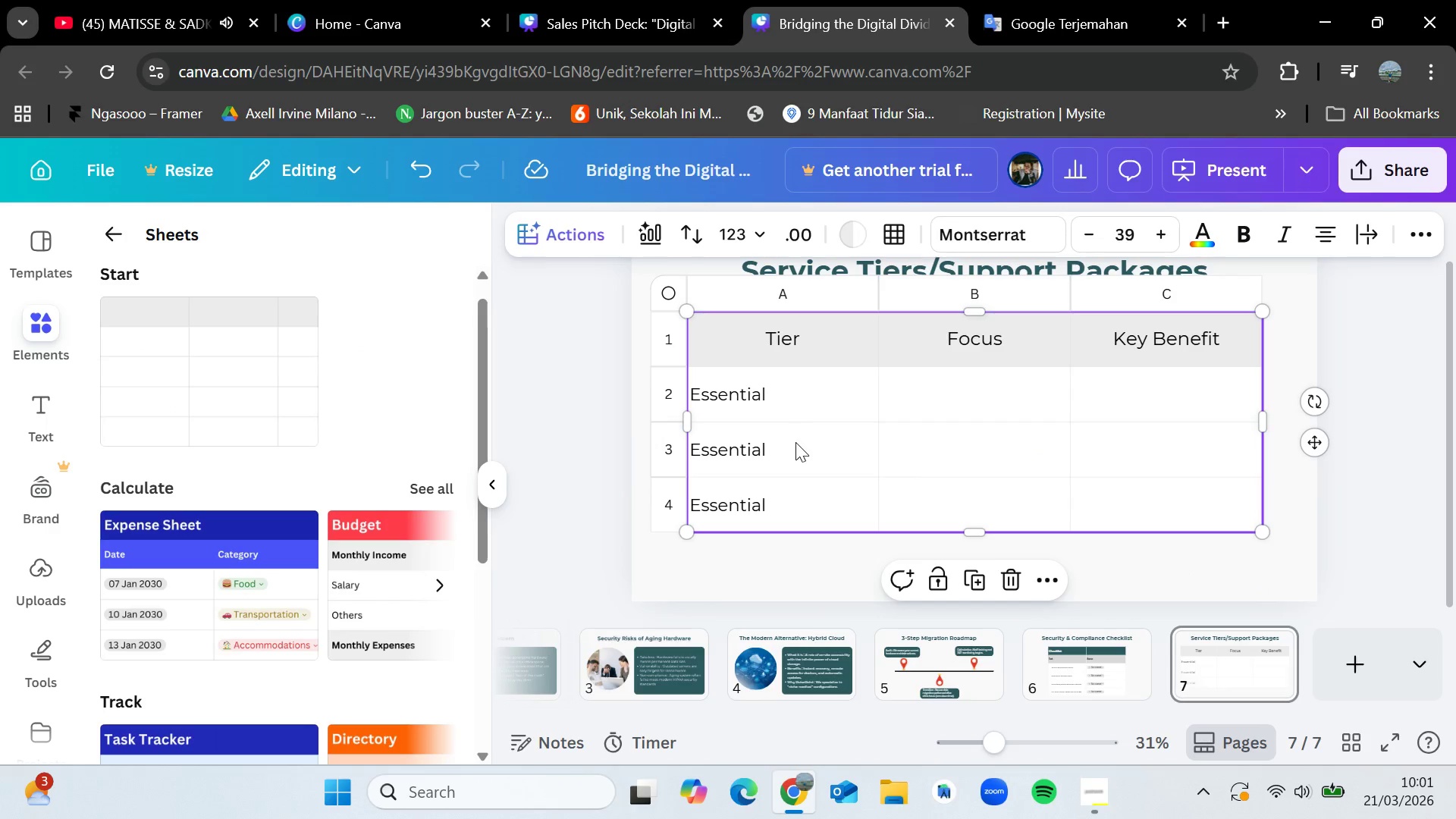 
double_click([795, 442])
 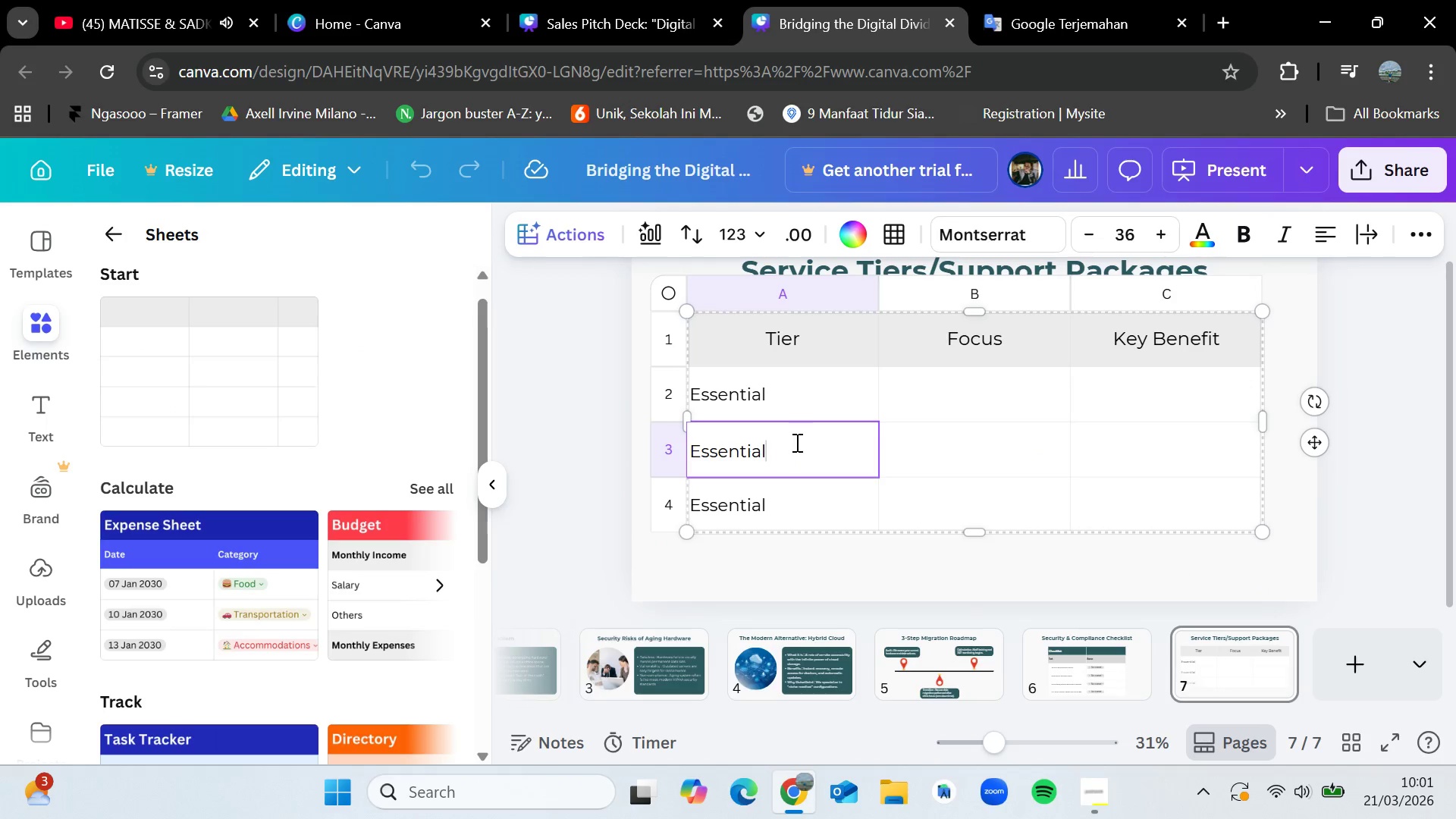 
hold_key(key=Backspace, duration=0.92)
 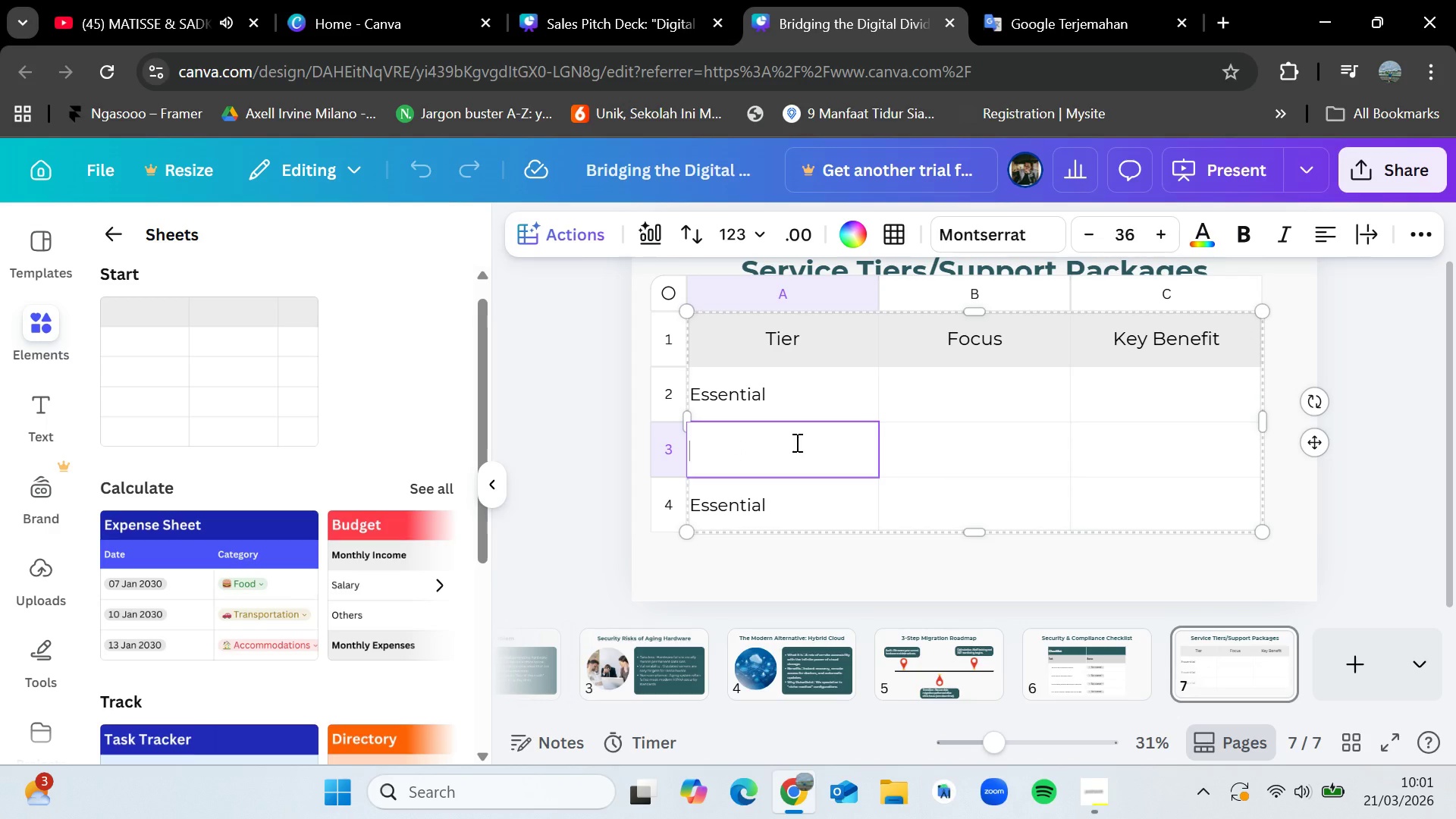 
type(Professional)
 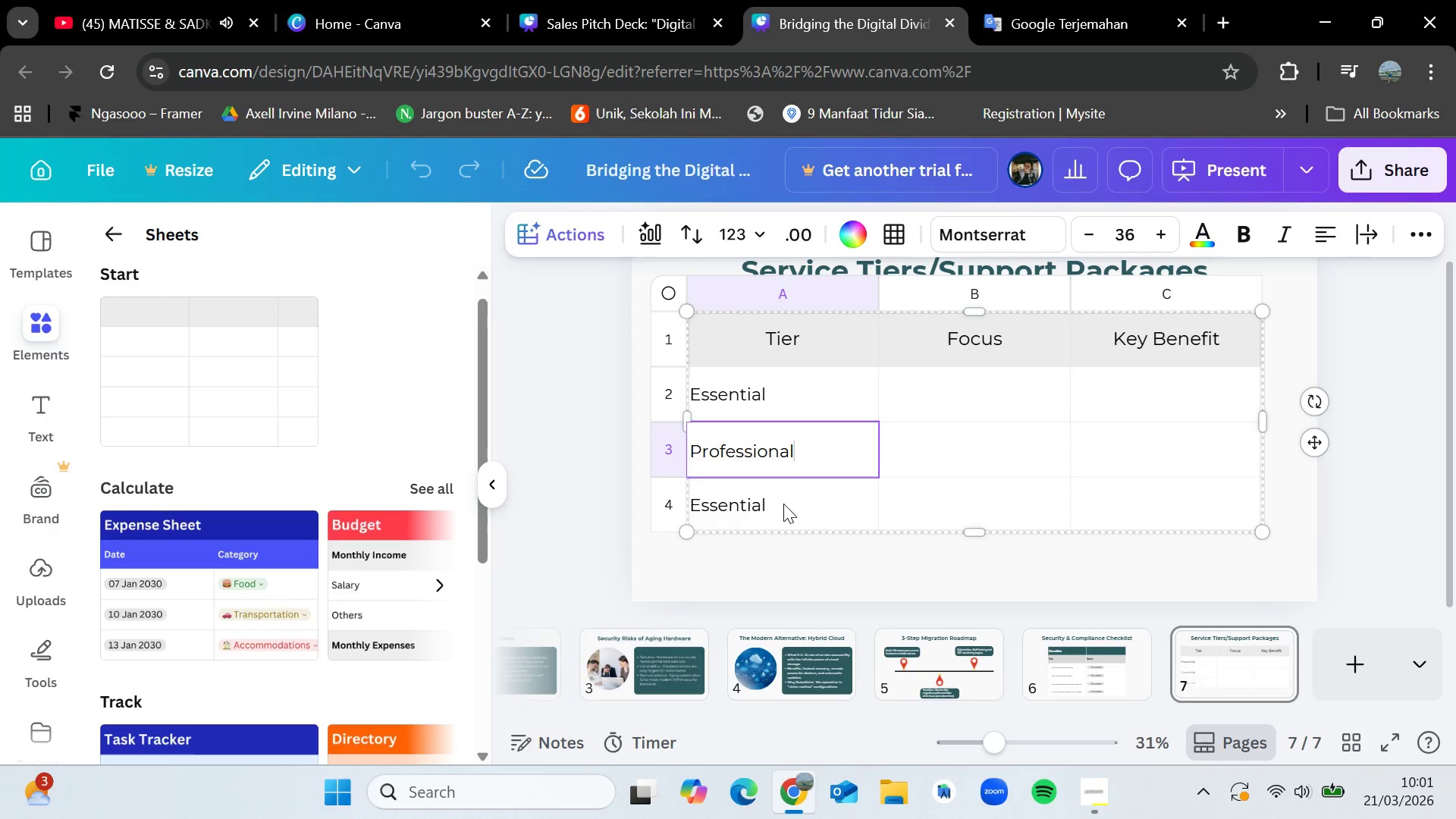 
double_click([783, 504])
 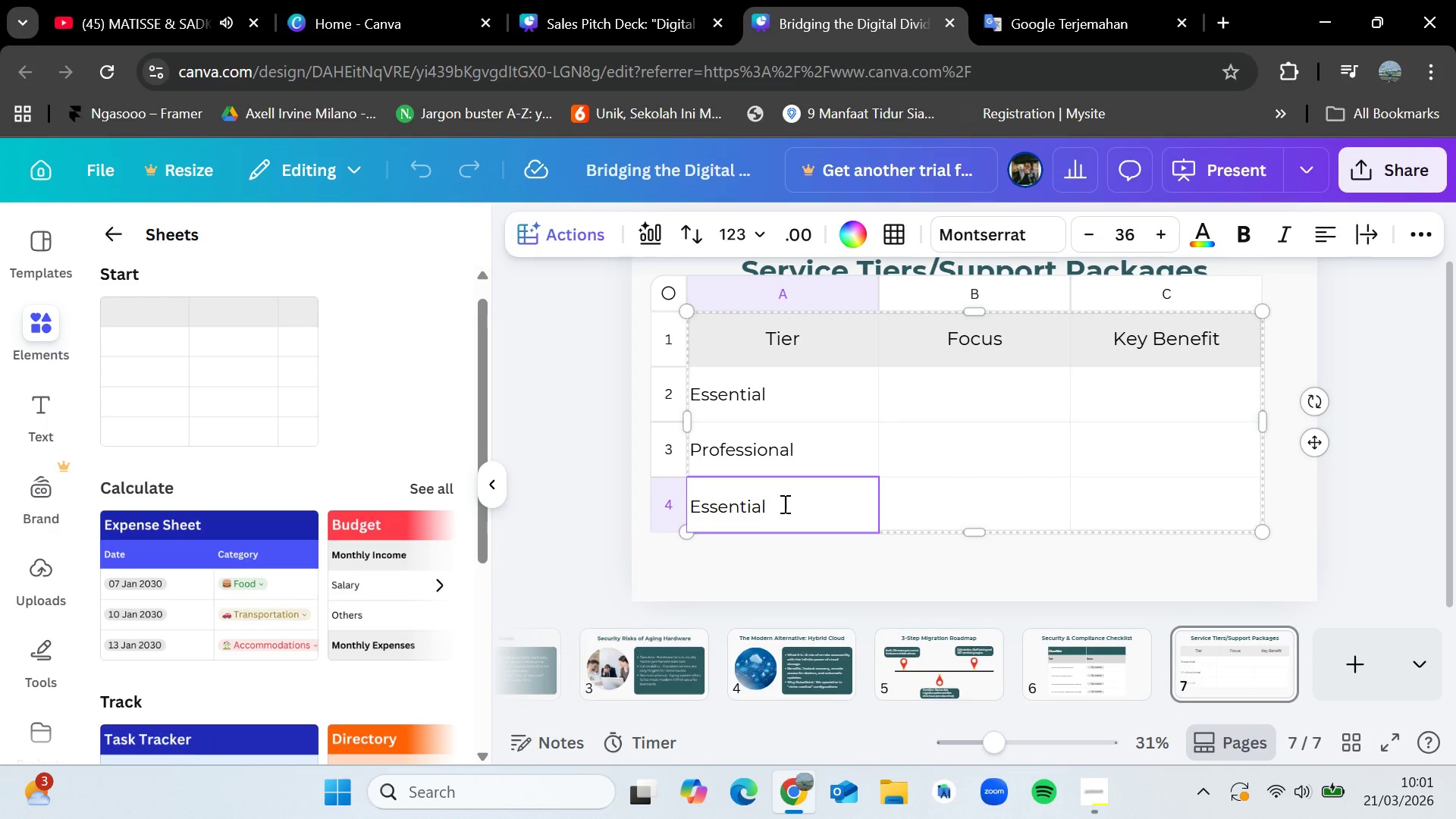 
key(Backspace)
key(Backspace)
key(Backspace)
key(Backspace)
key(Backspace)
key(Backspace)
key(Backspace)
key(Backspace)
type(nterprise)
 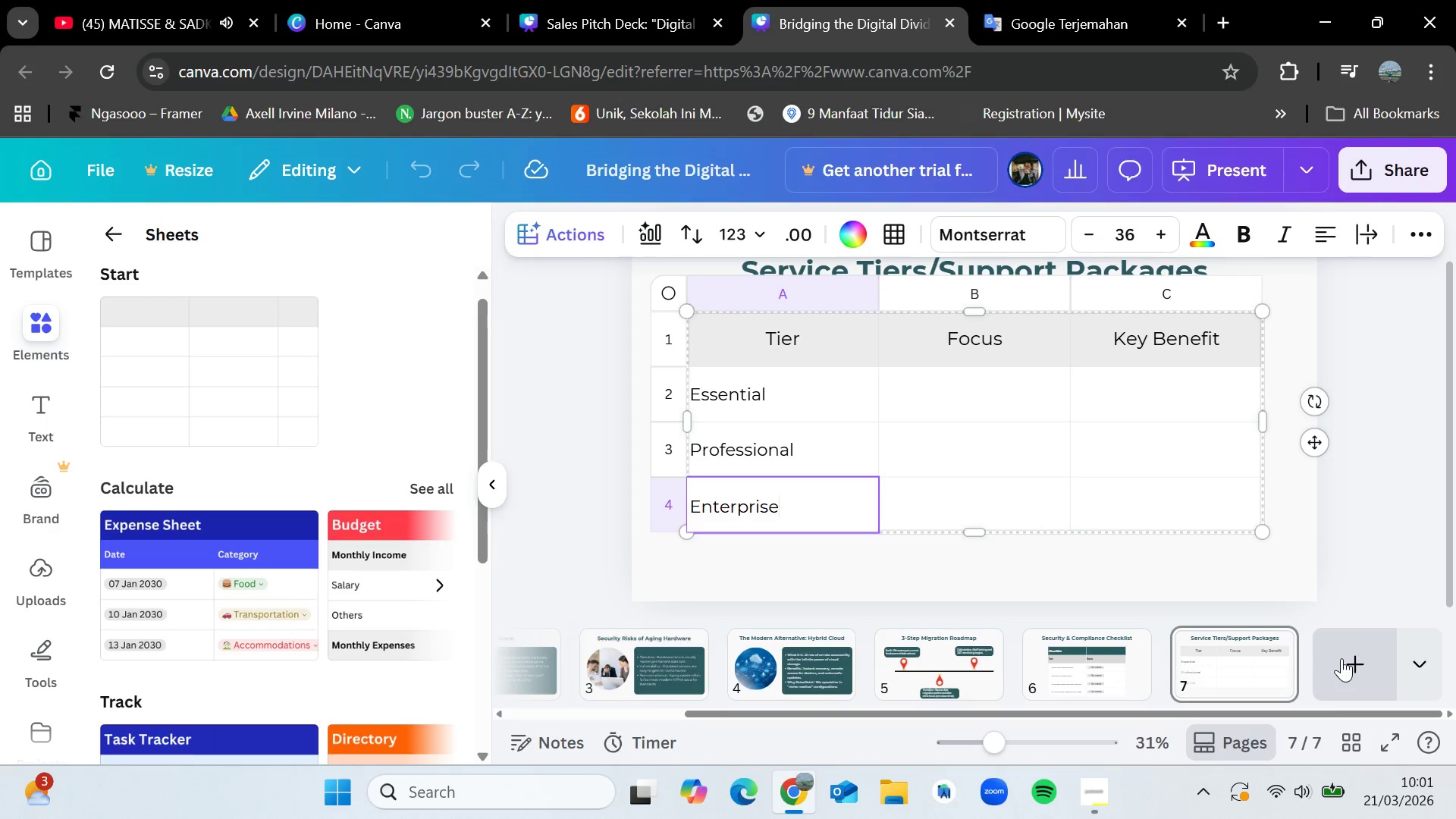 
mouse_move([1276, 769])
 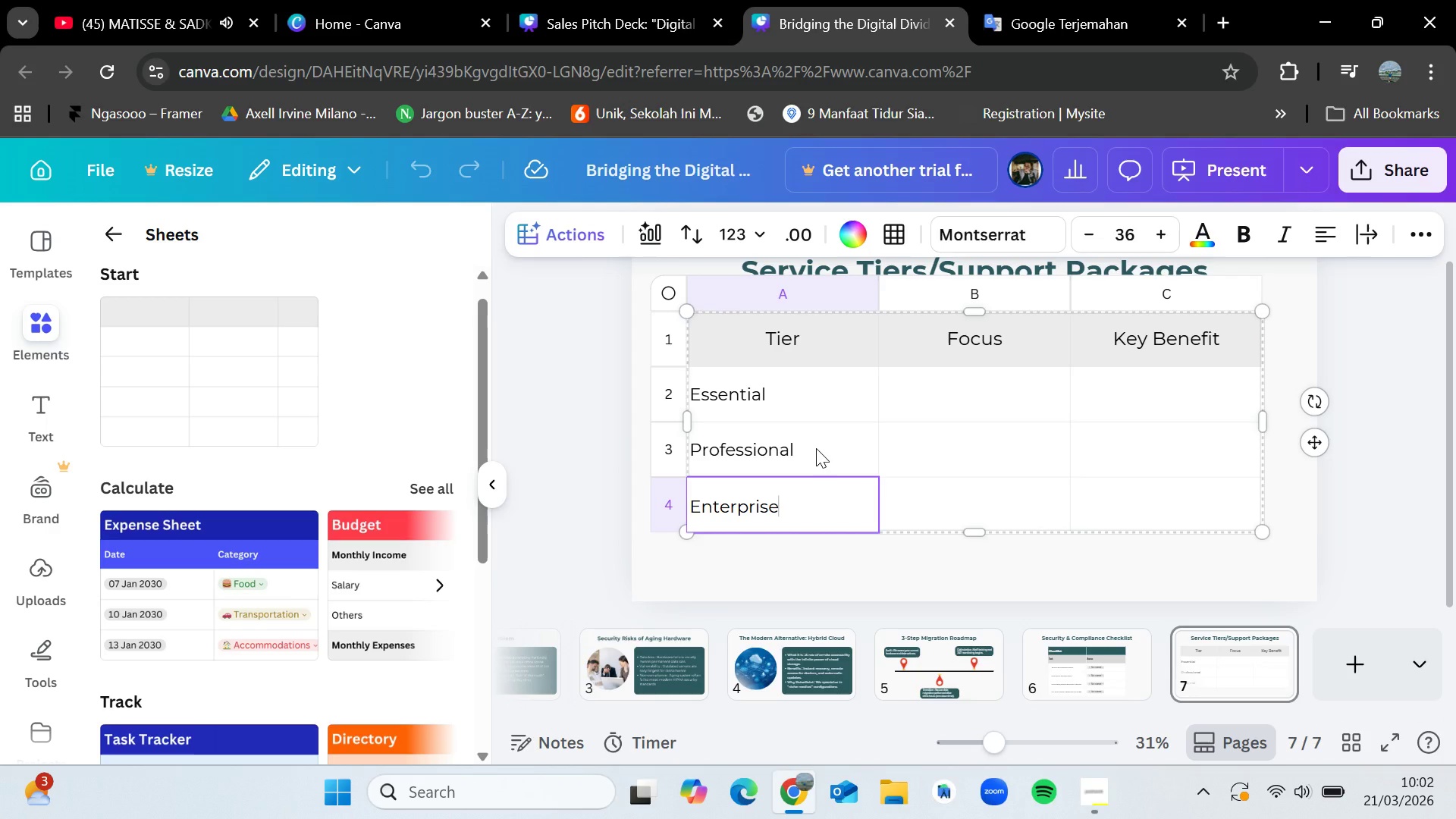 
wait(8.46)
 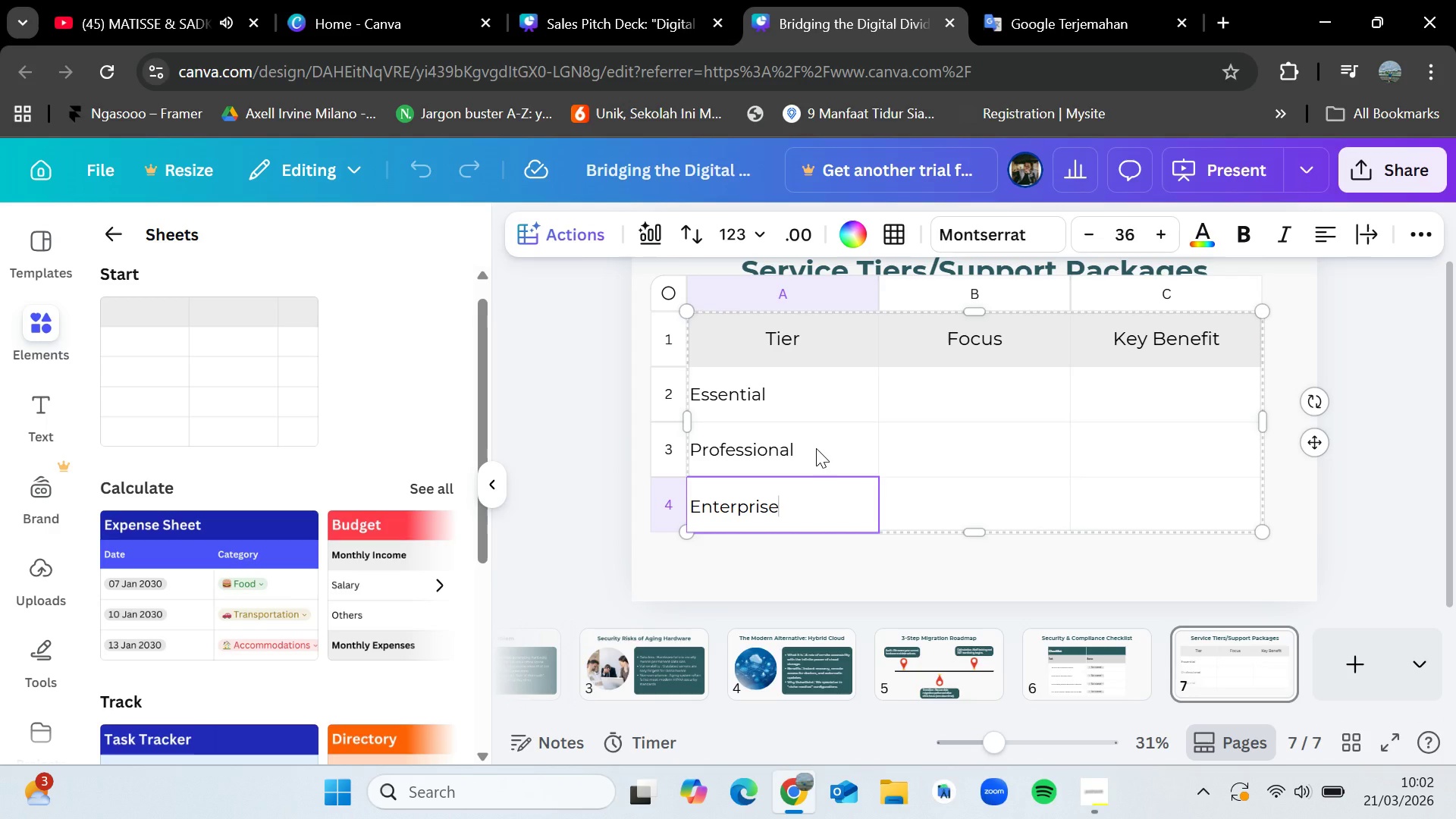 
left_click([972, 382])
 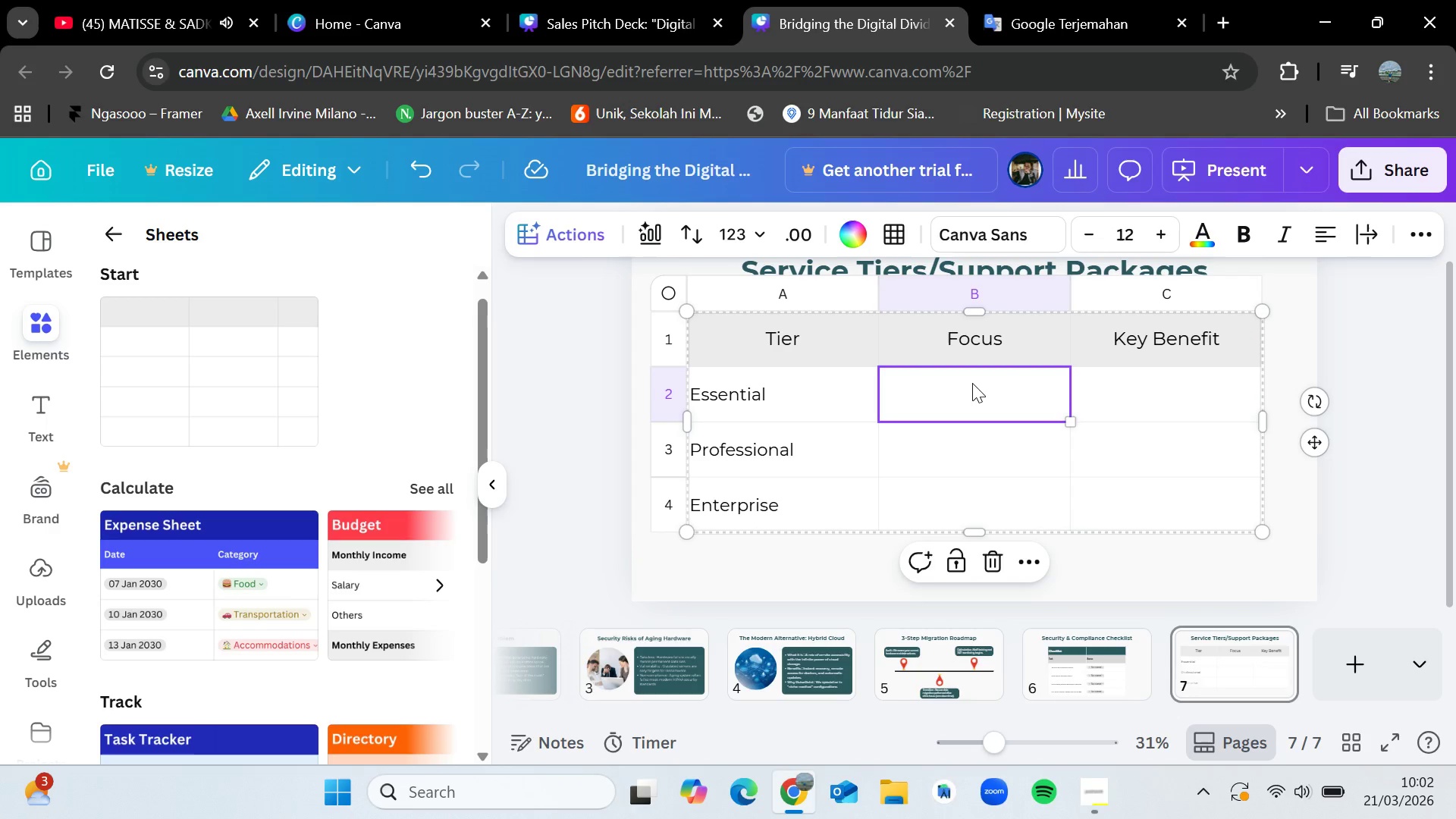 
double_click([976, 392])
 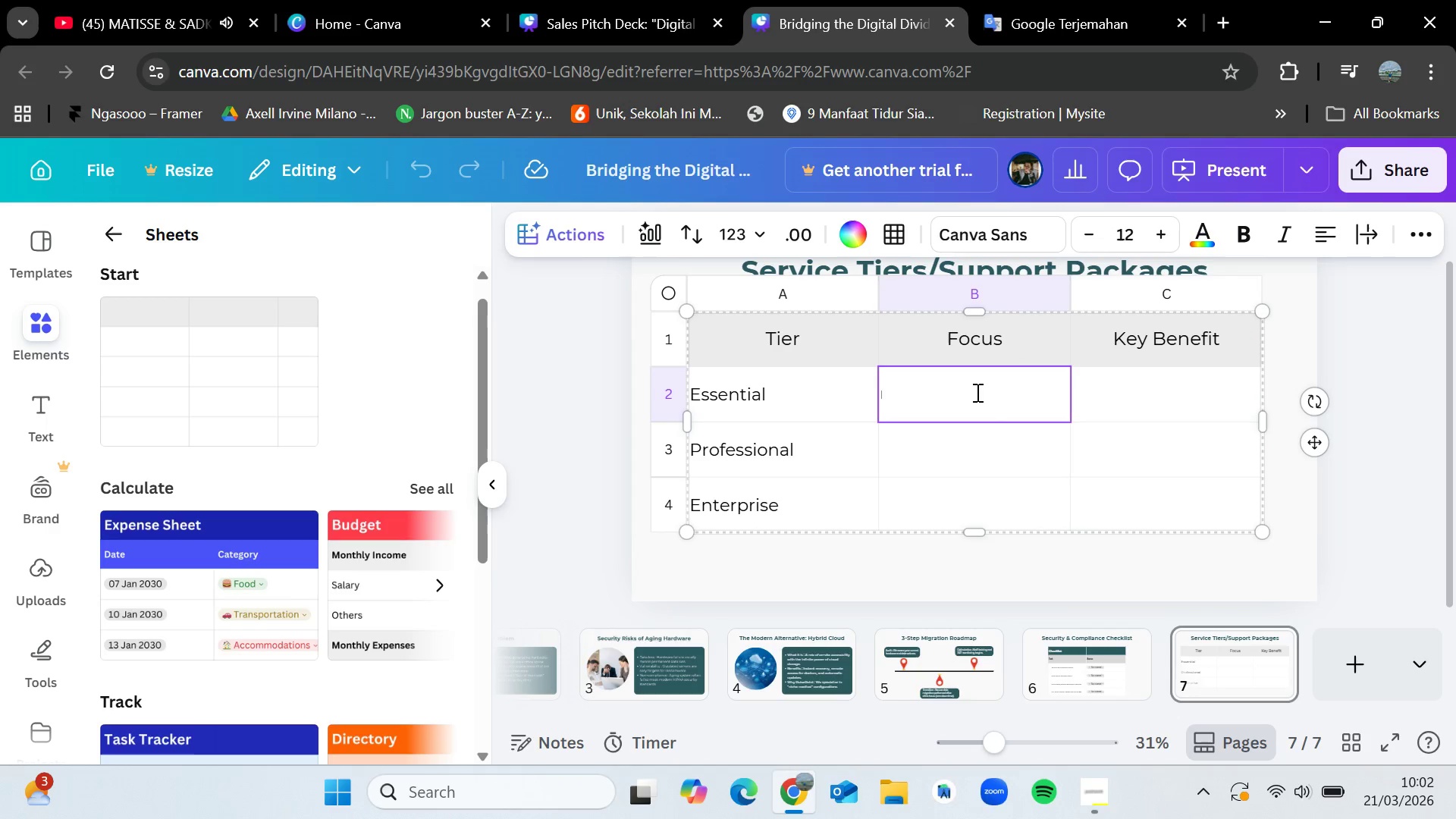 
type(Compliance & Backup)
 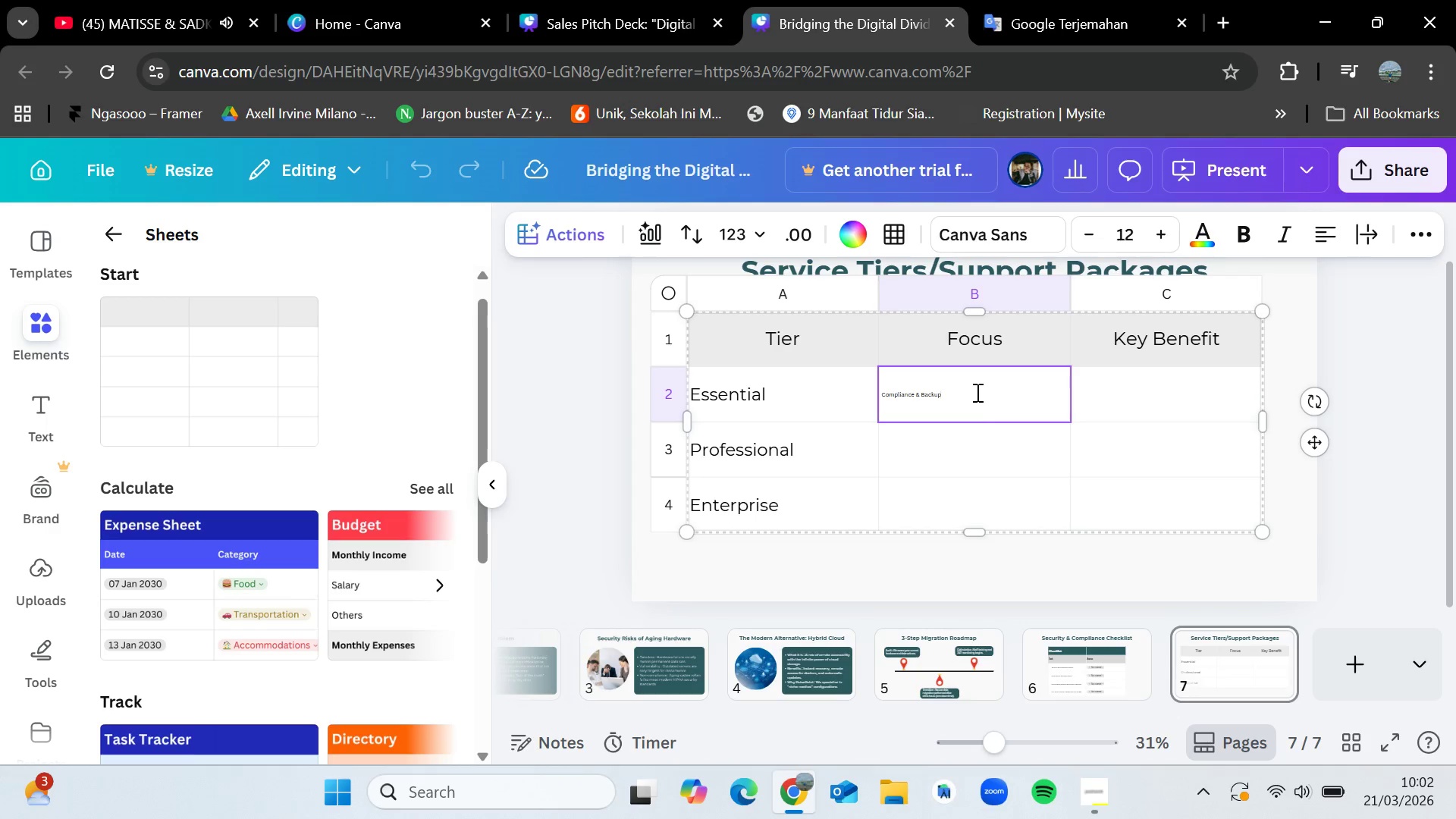 
left_click([987, 238])
 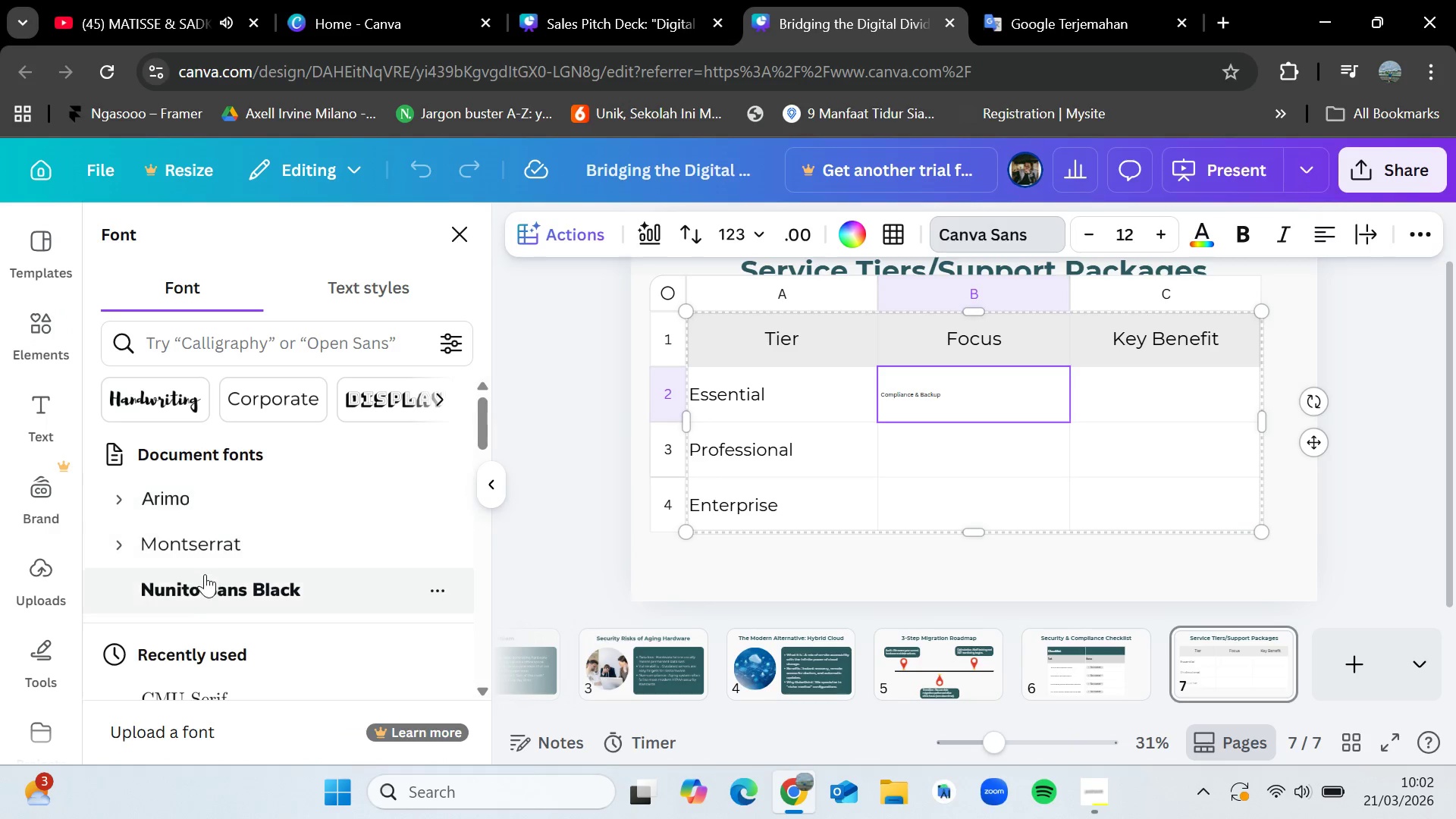 
left_click([214, 549])
 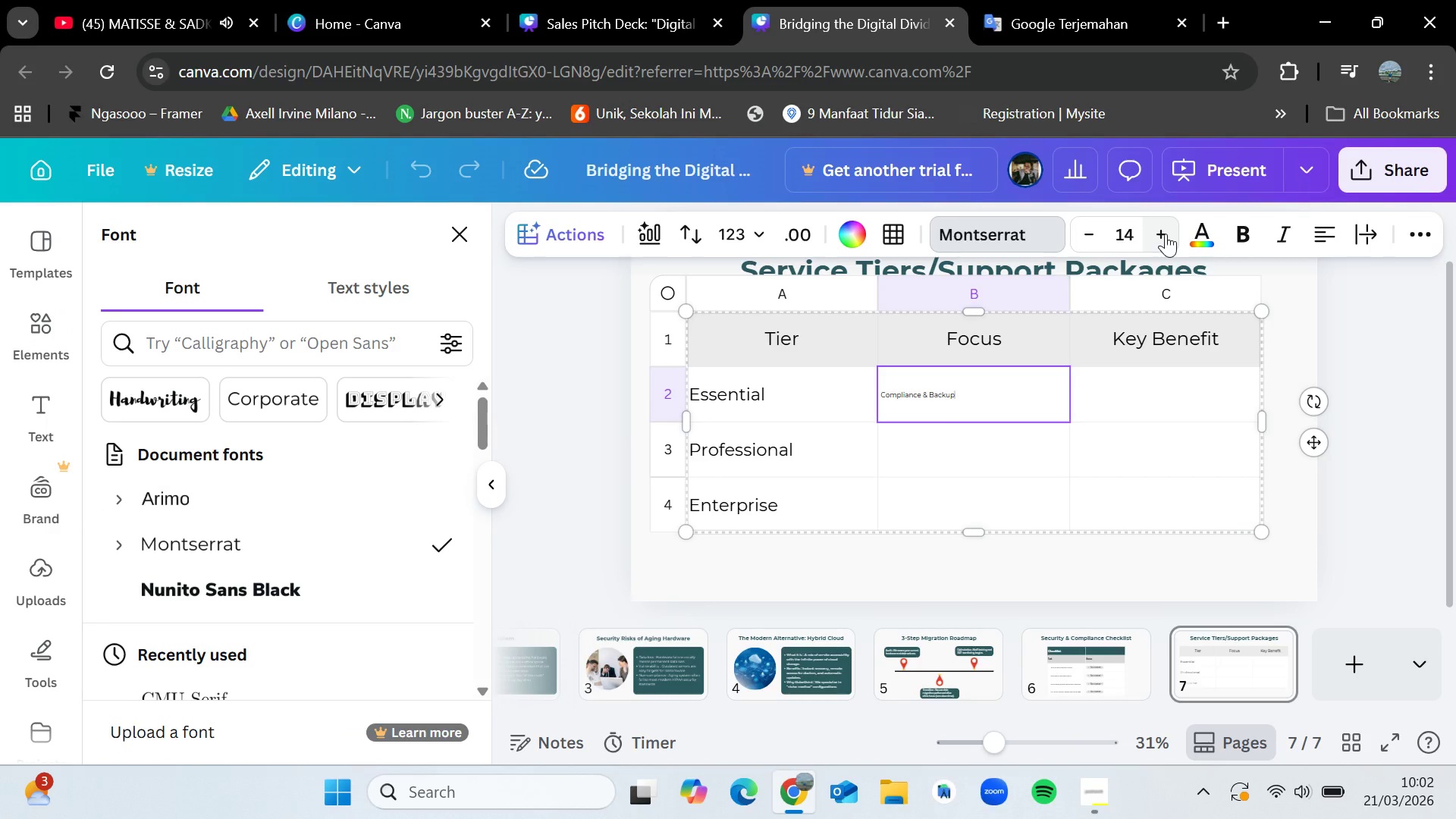 
left_click([1166, 234])
 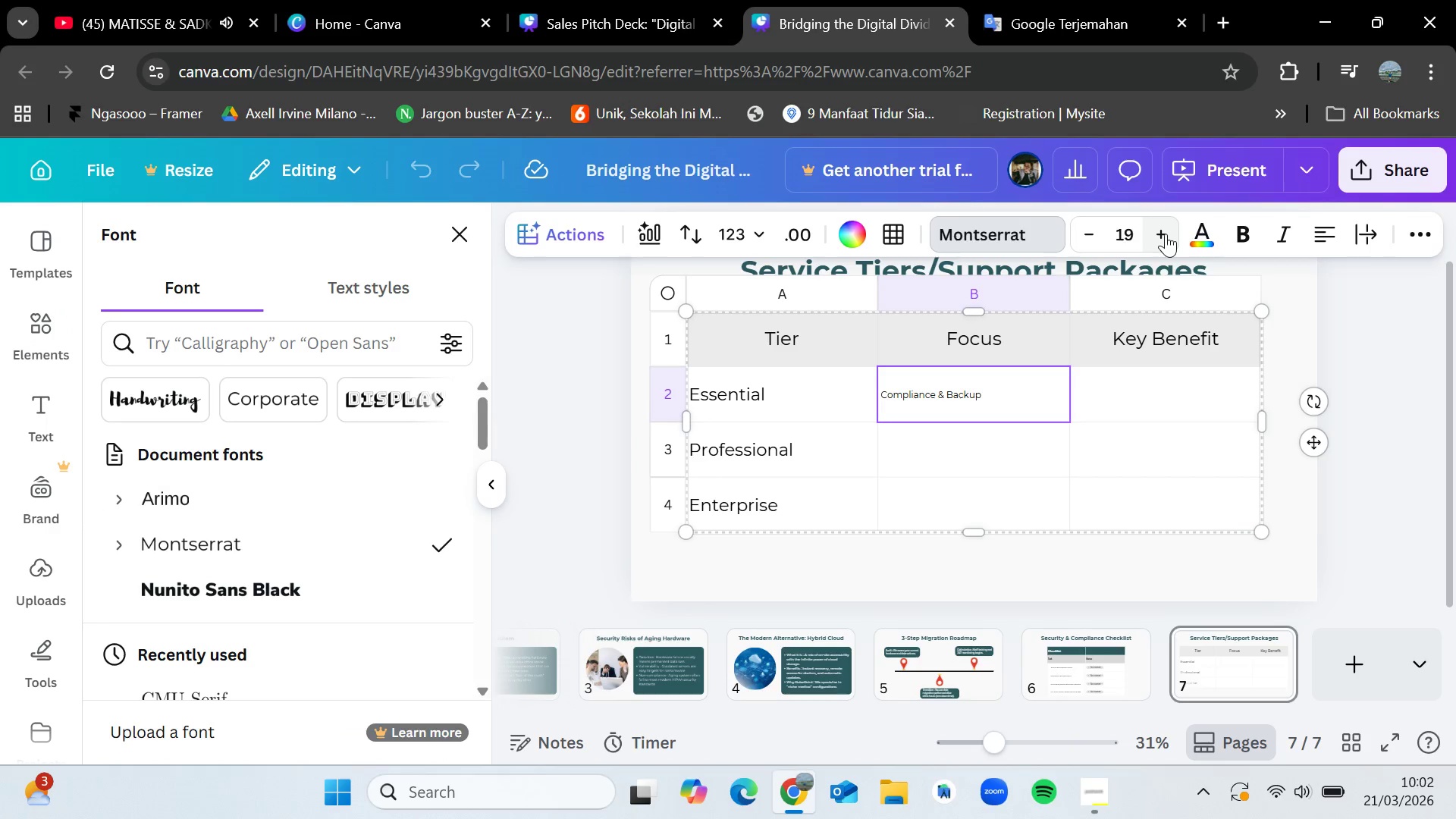 
left_click([1166, 234])
 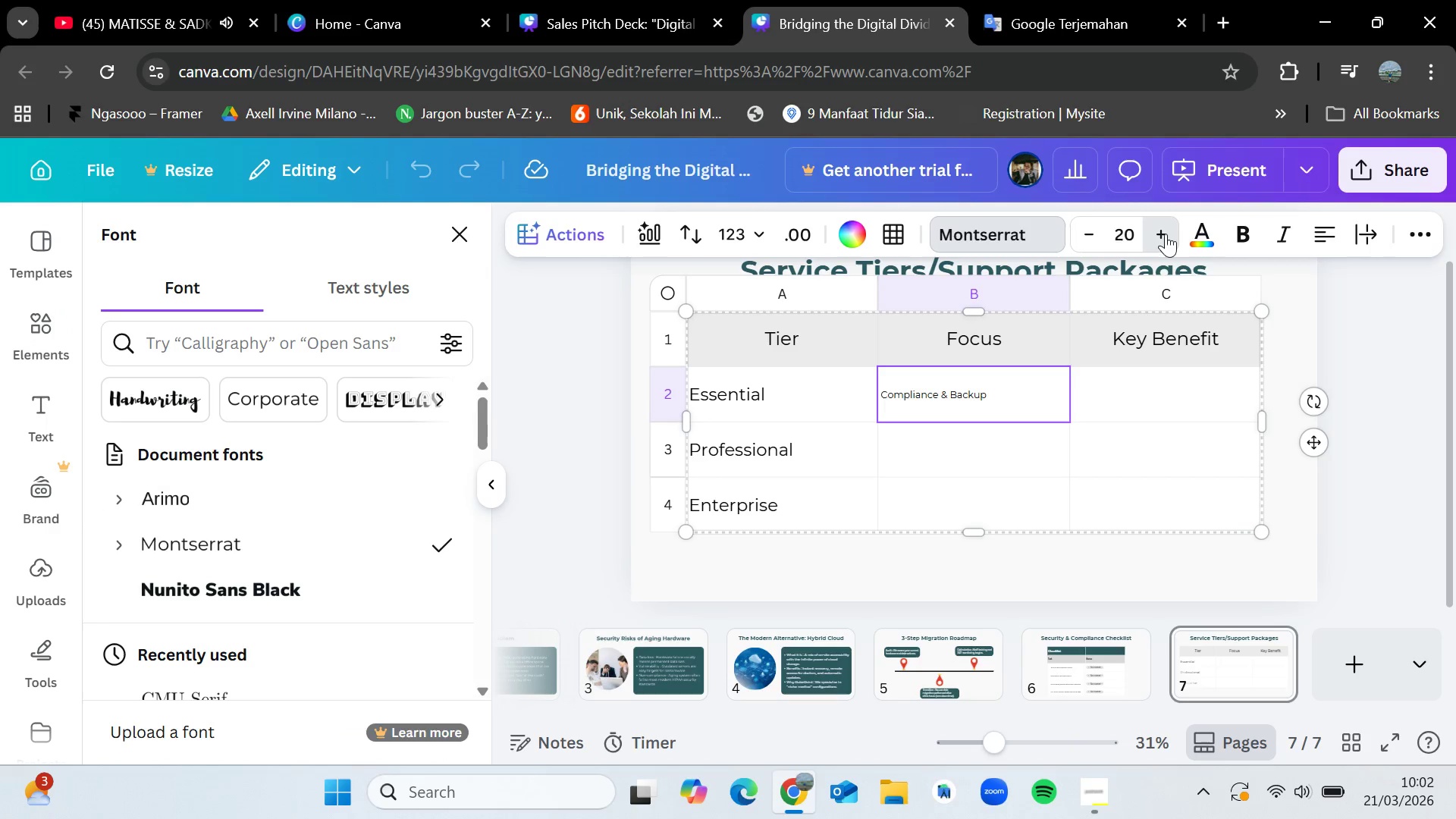 
double_click([1166, 234])
 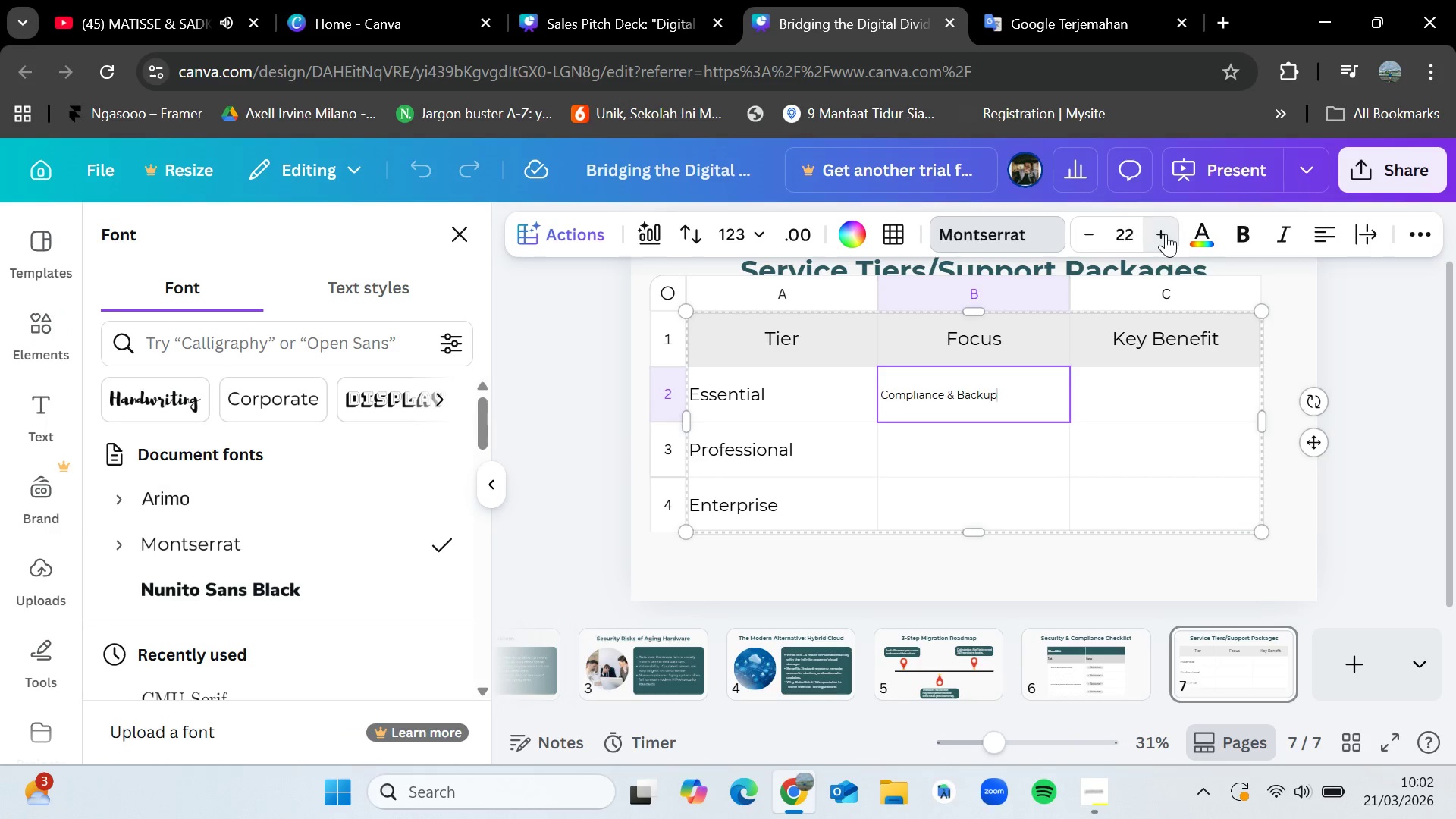 
triple_click([1166, 234])
 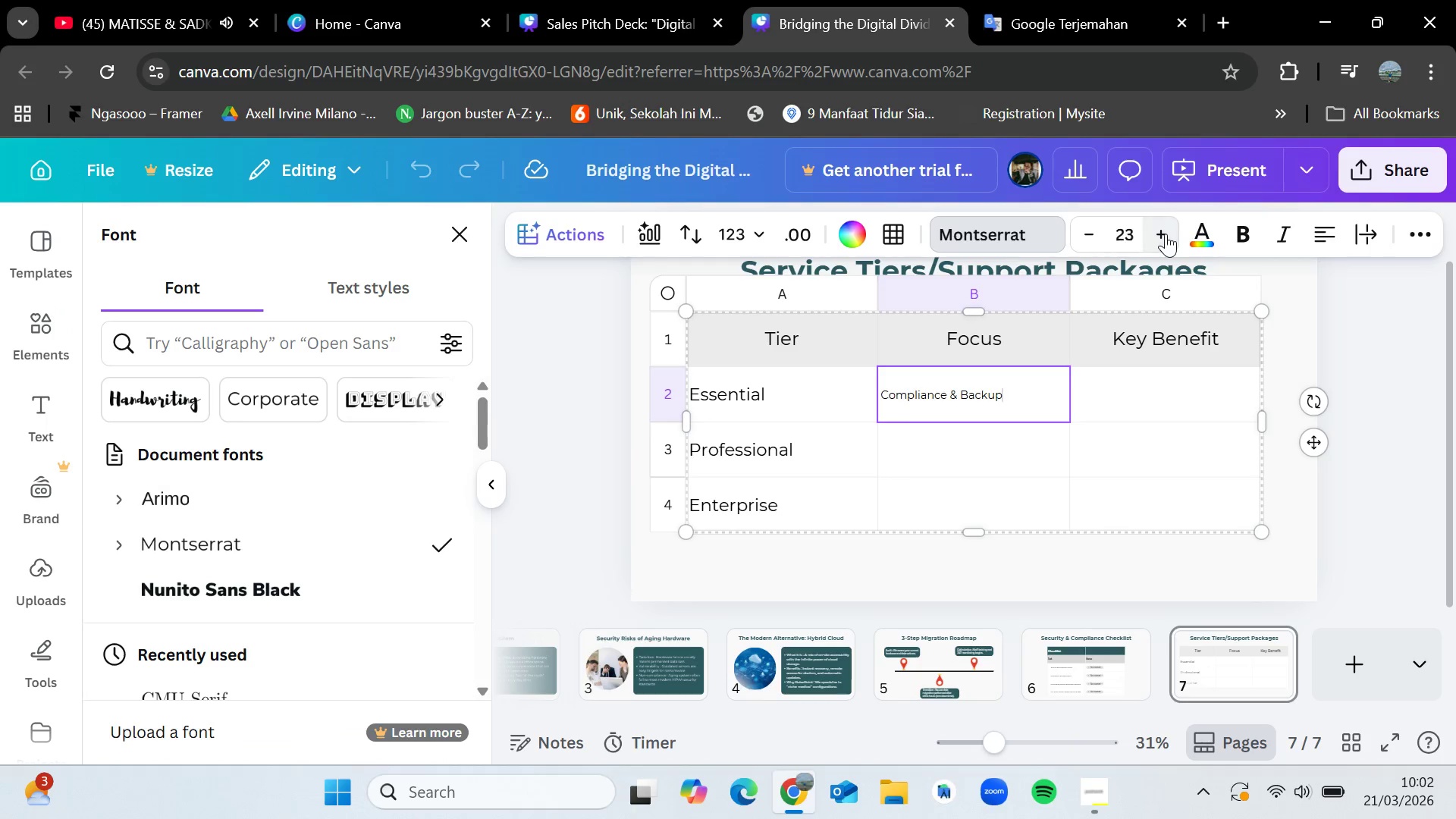 
triple_click([1166, 234])
 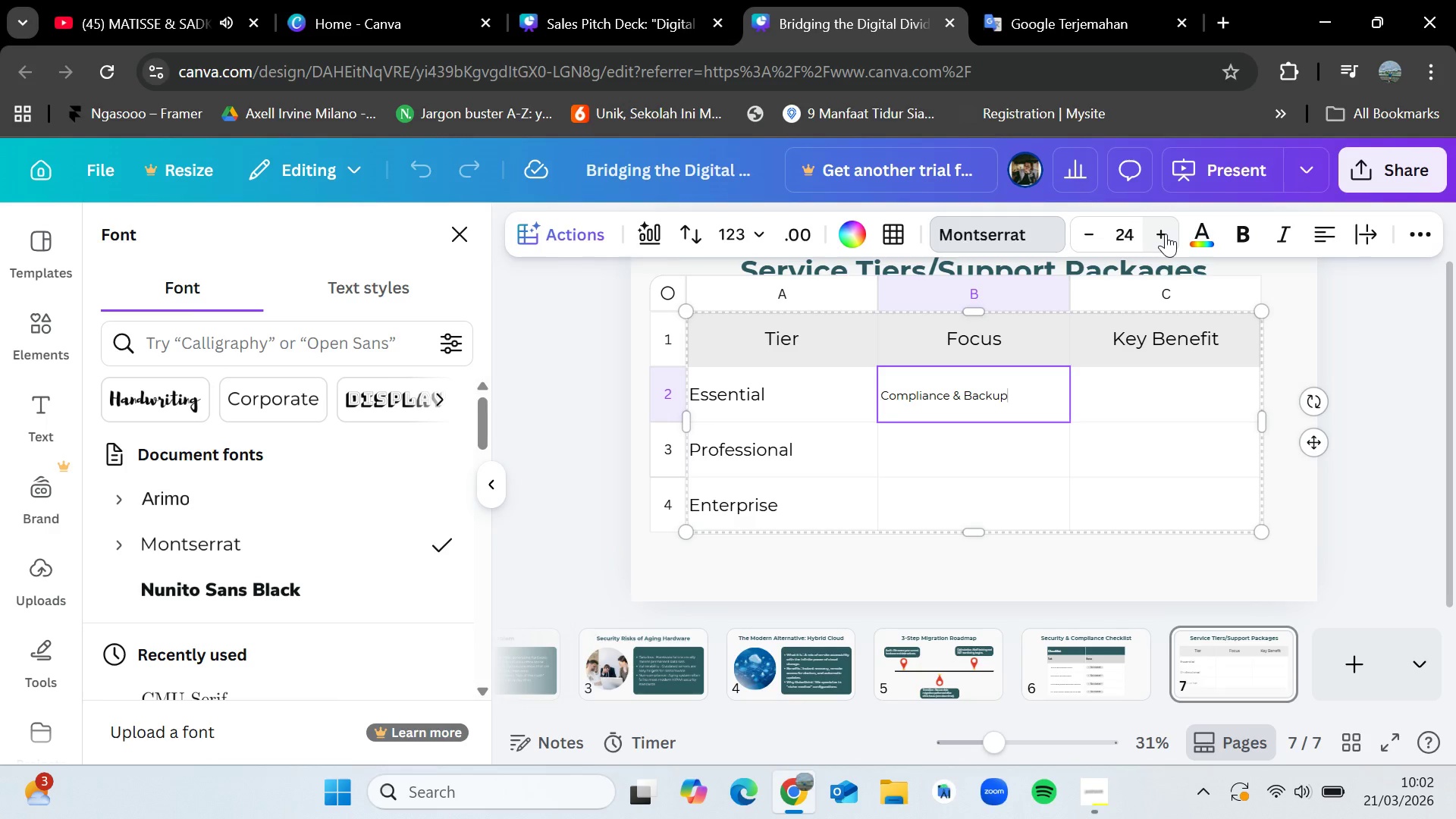 
triple_click([1166, 234])
 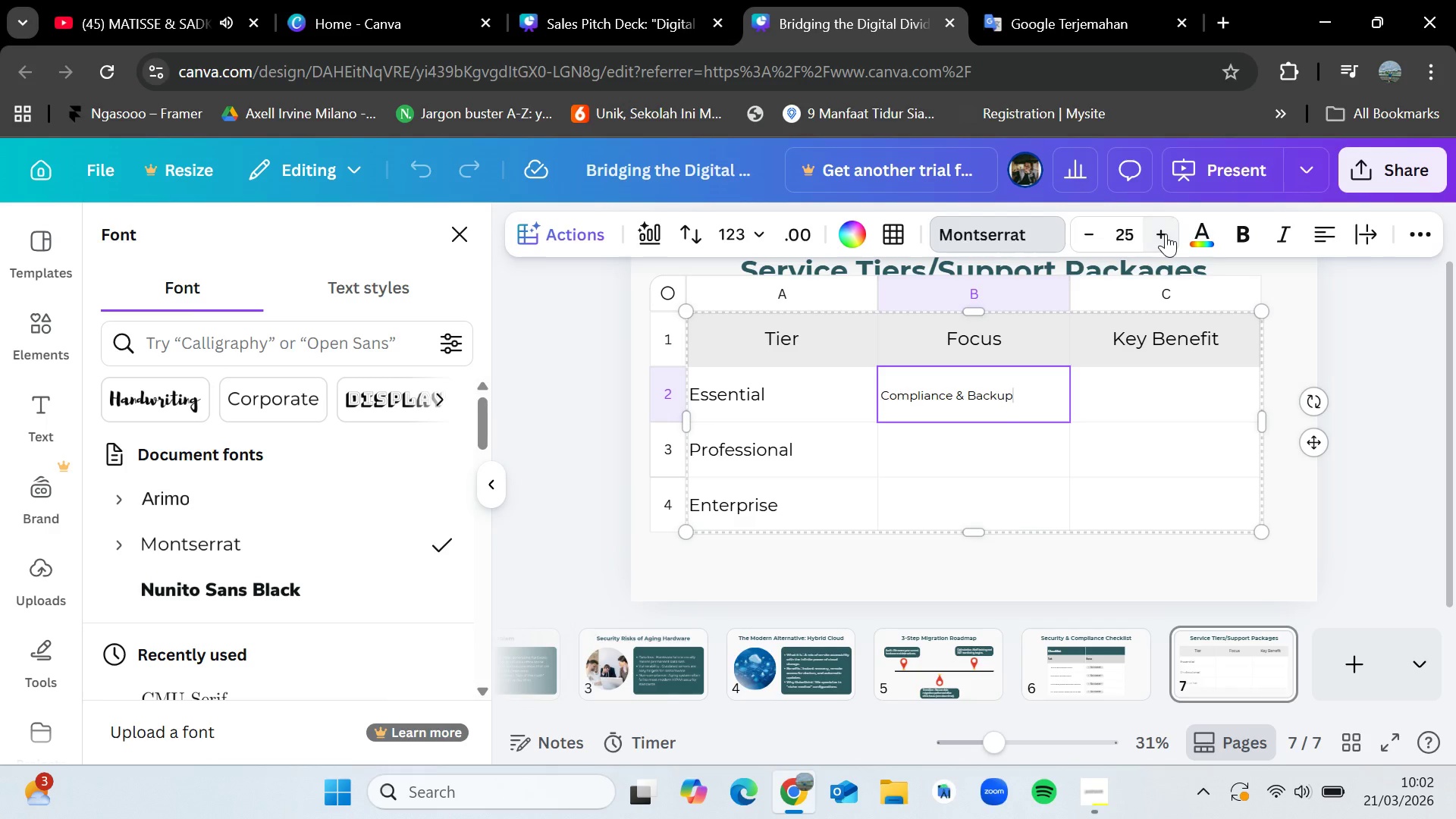 
triple_click([1166, 234])
 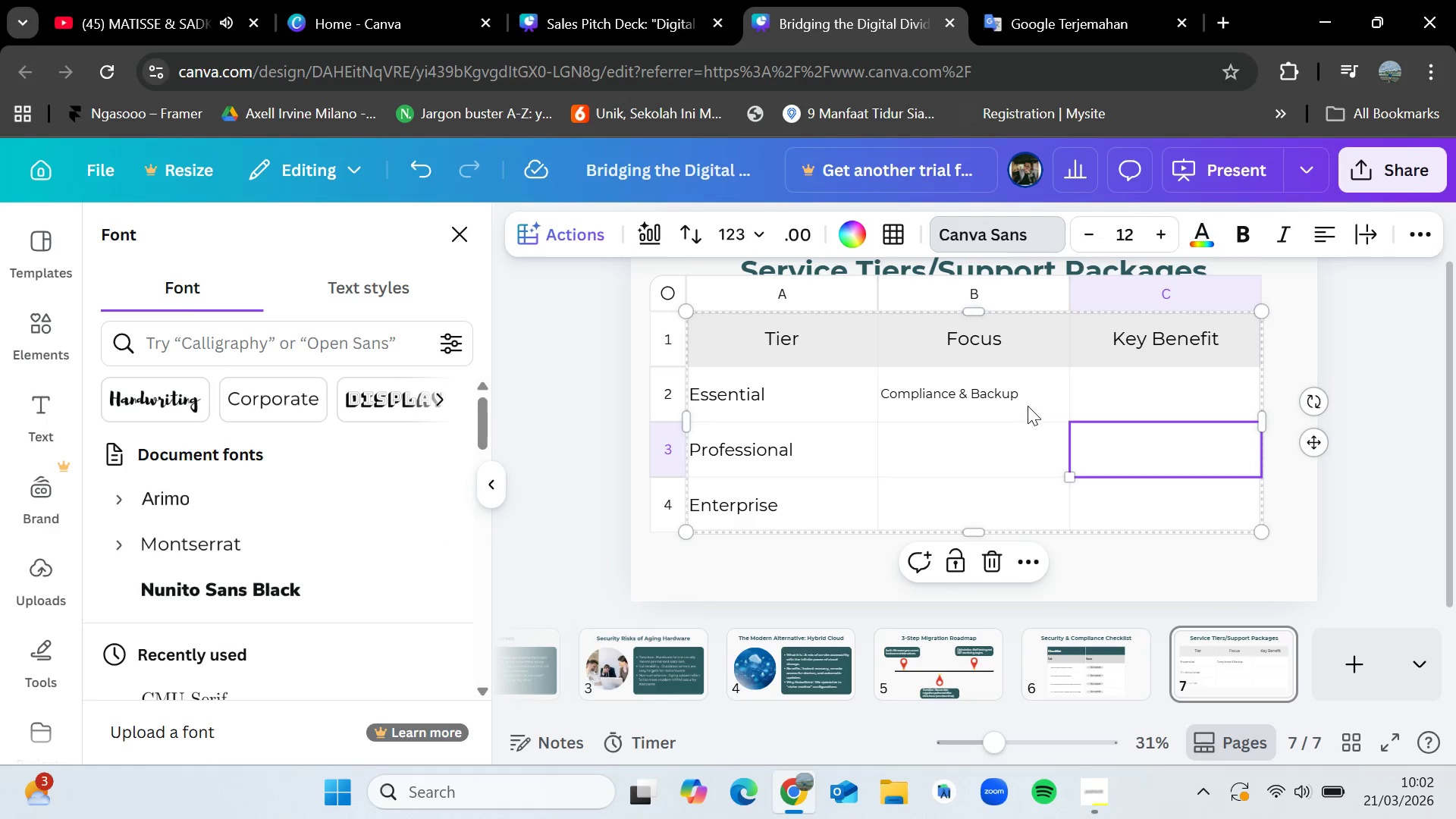 
double_click([1015, 396])
 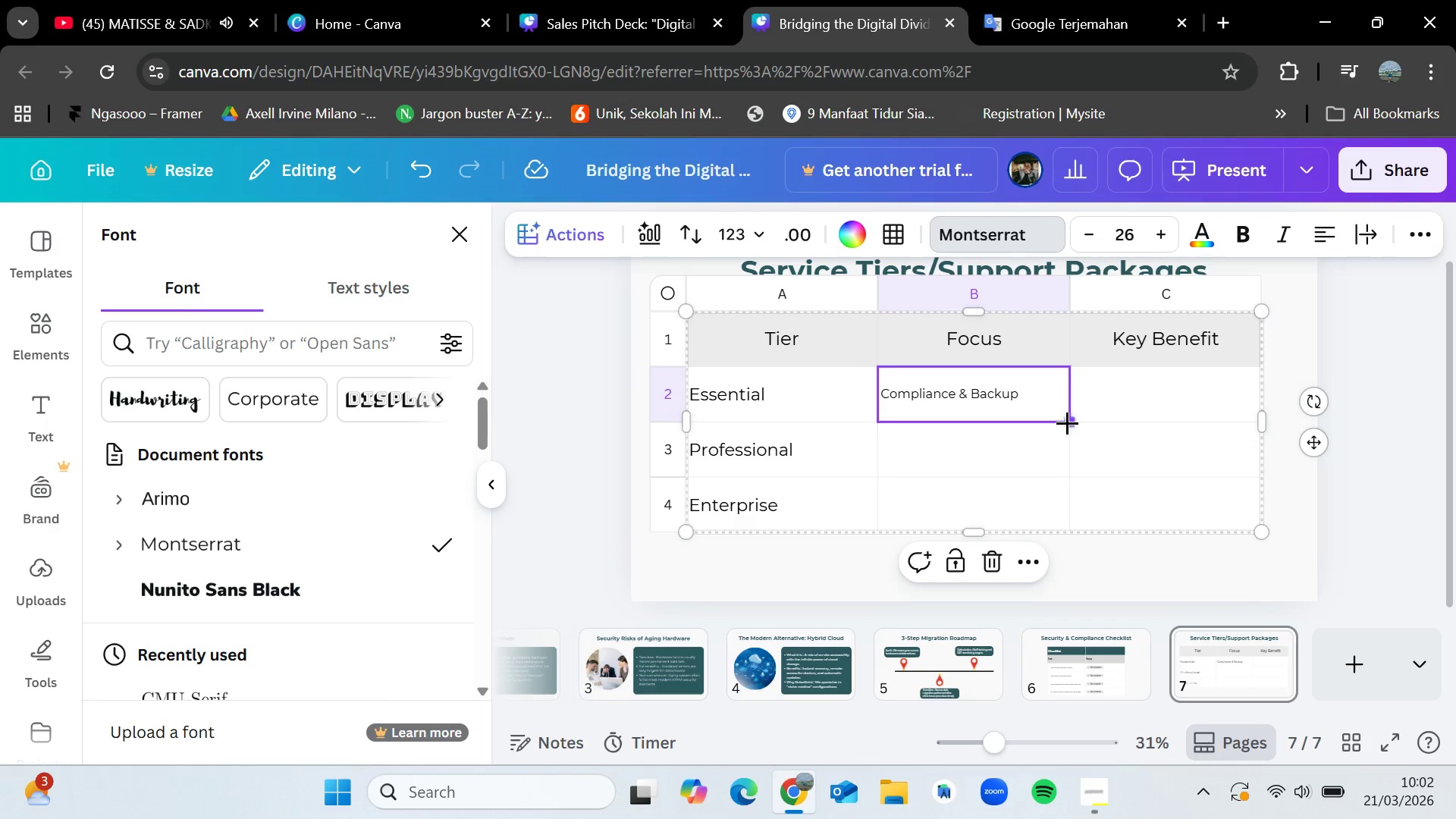 
left_click_drag(start_coordinate=[1069, 423], to_coordinate=[1062, 513])
 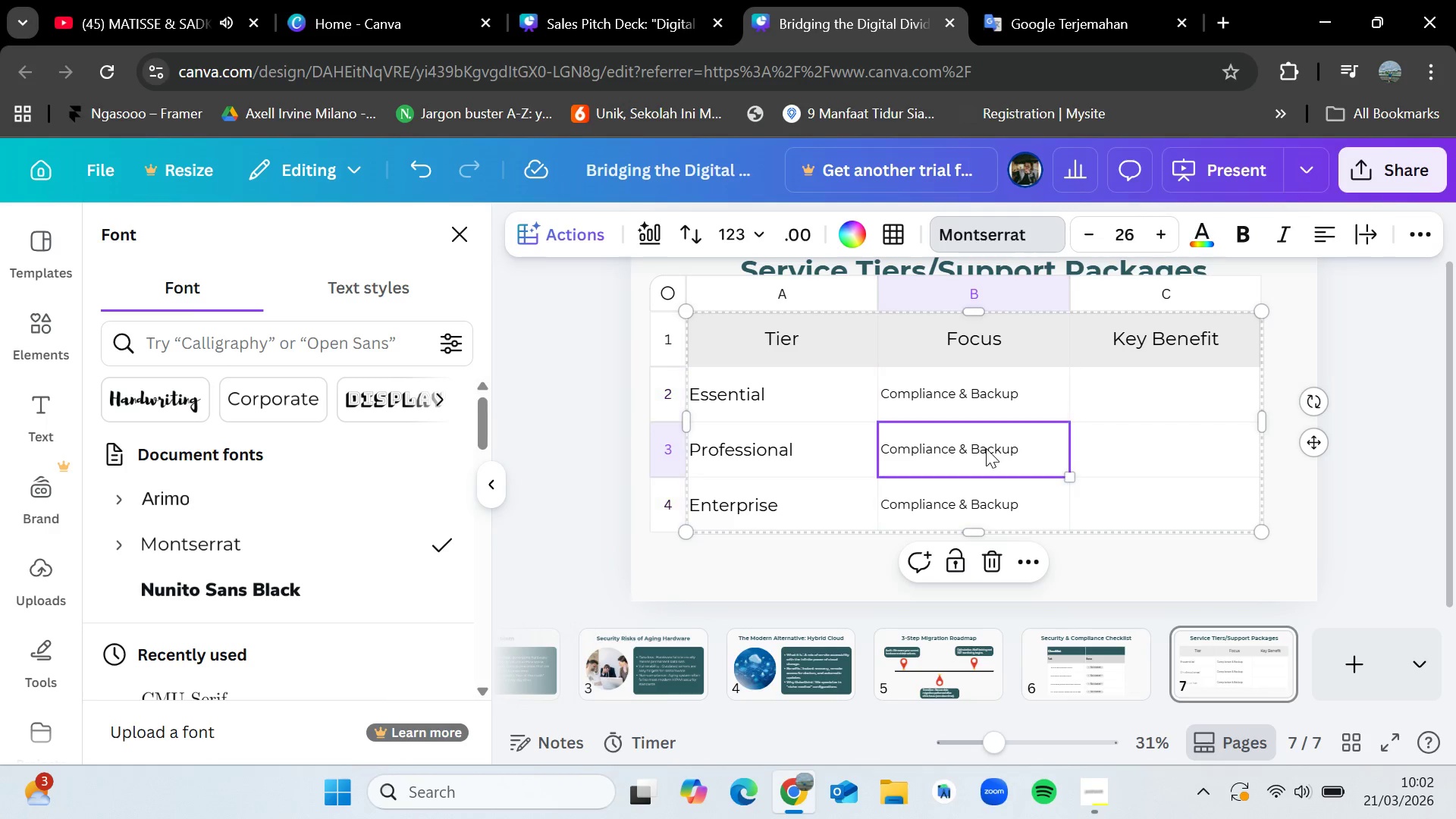 
double_click([986, 448])
 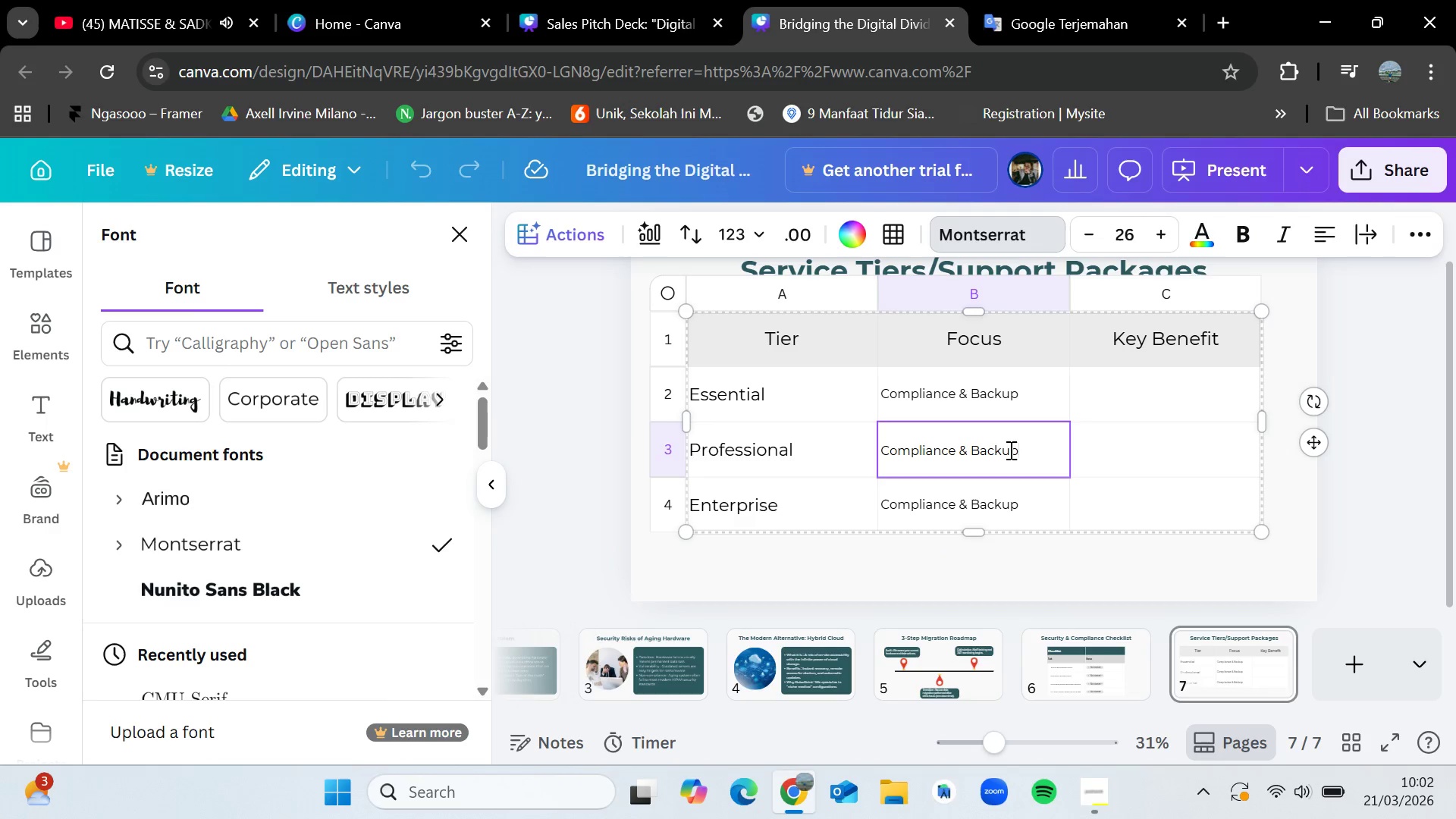 
double_click([1009, 450])
 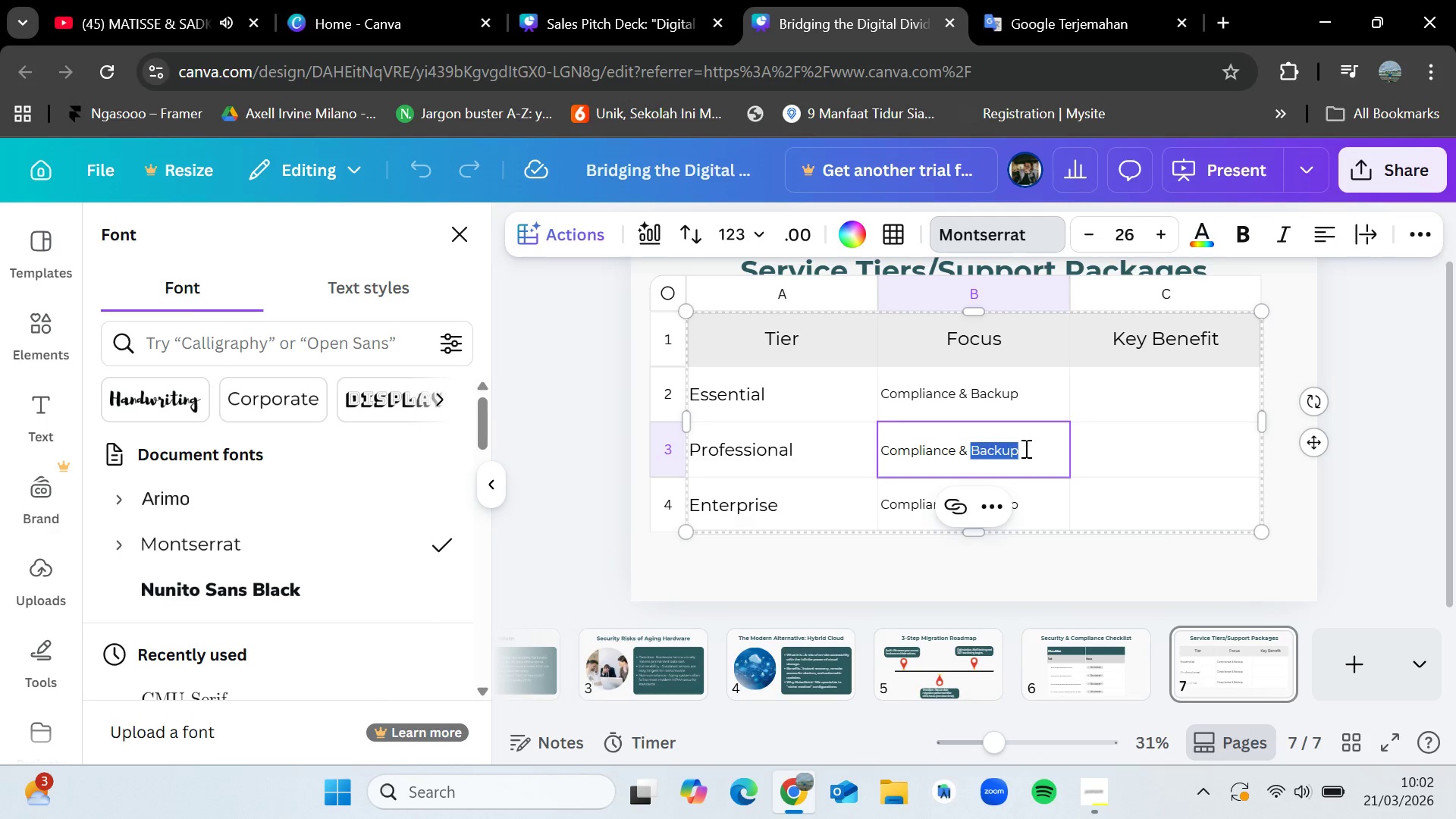 
double_click([1025, 448])
 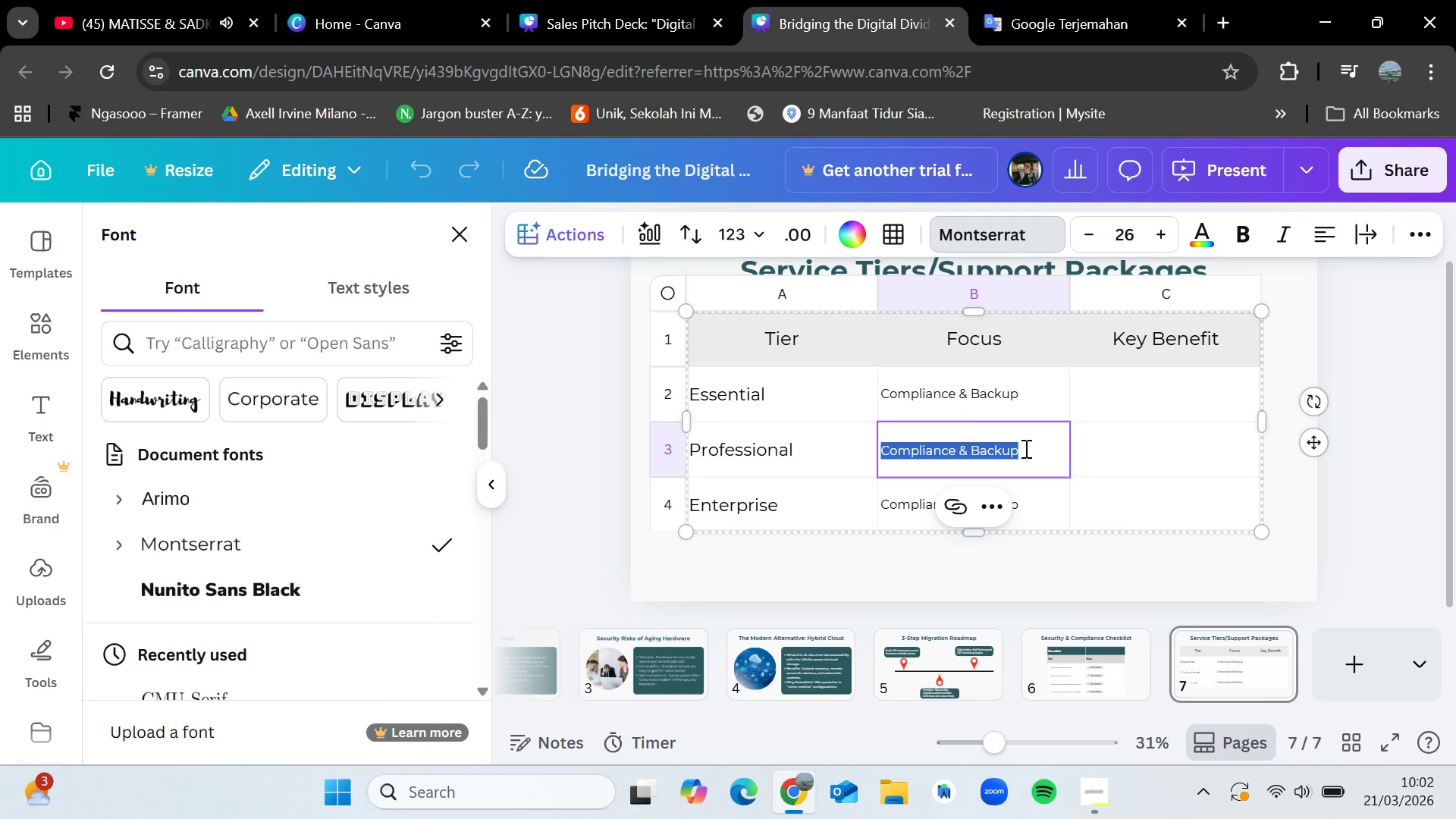 
triple_click([1025, 448])
 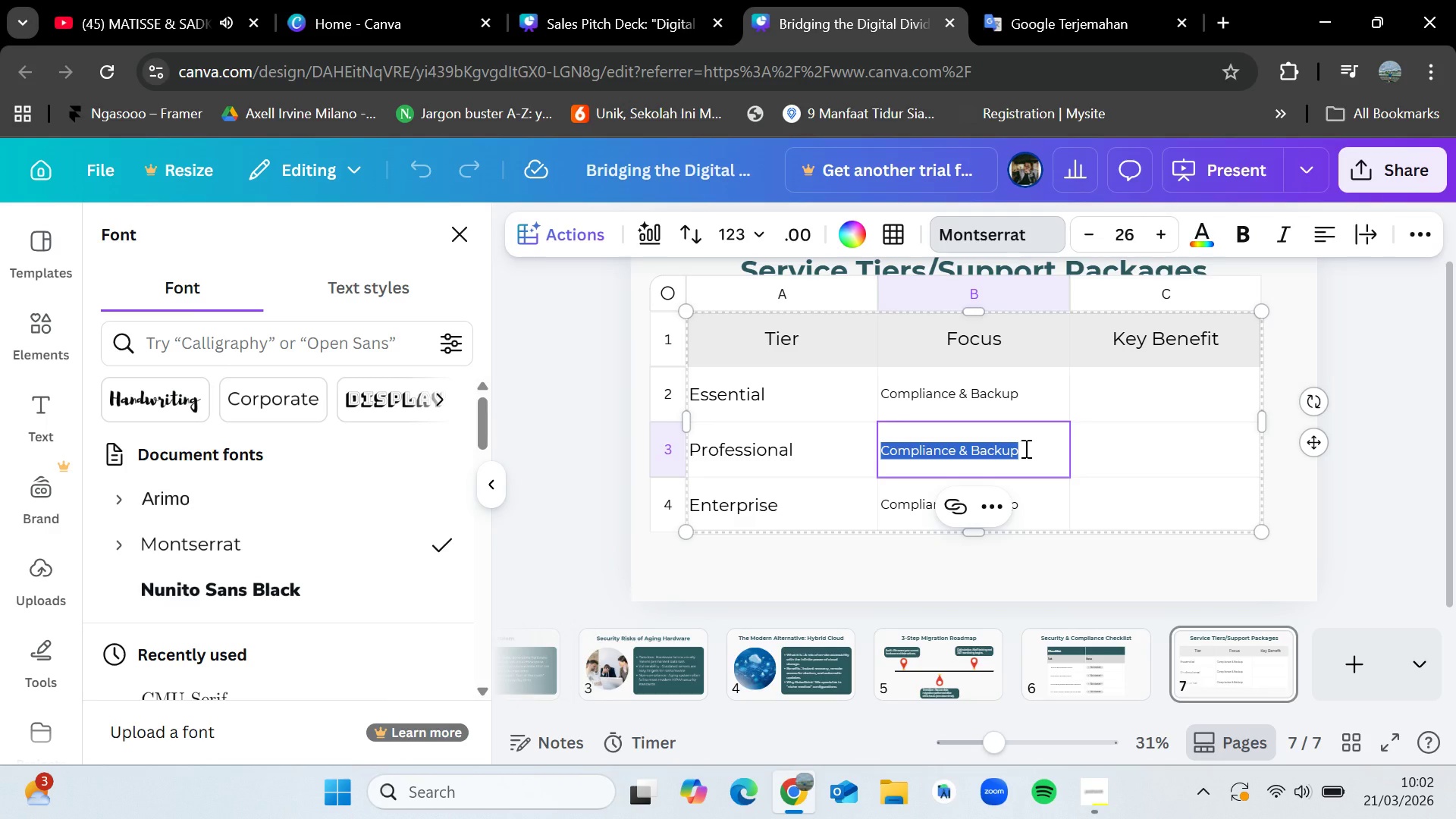 
key(Backspace)
type(Effiency)
 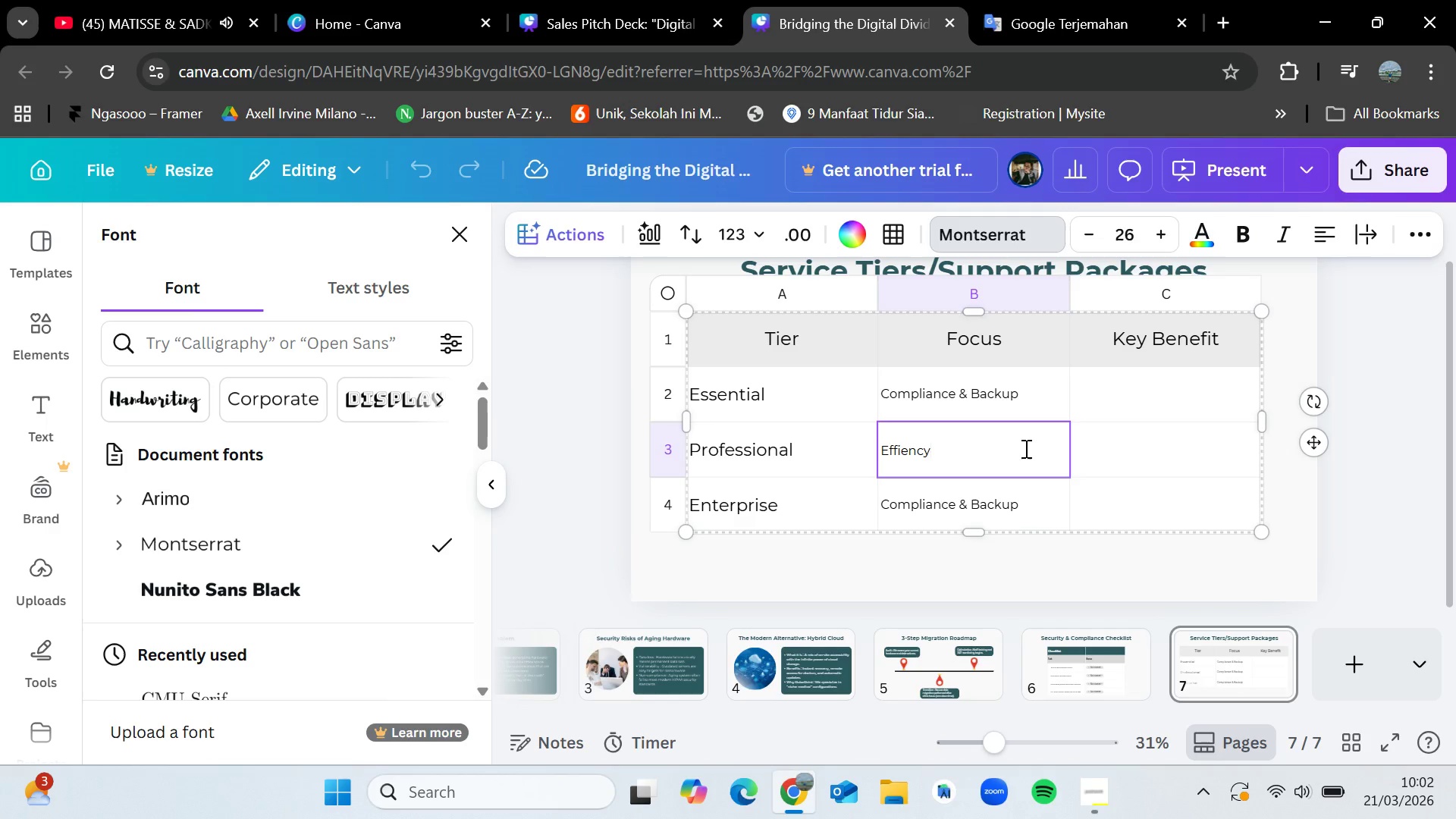 
wait(6.86)
 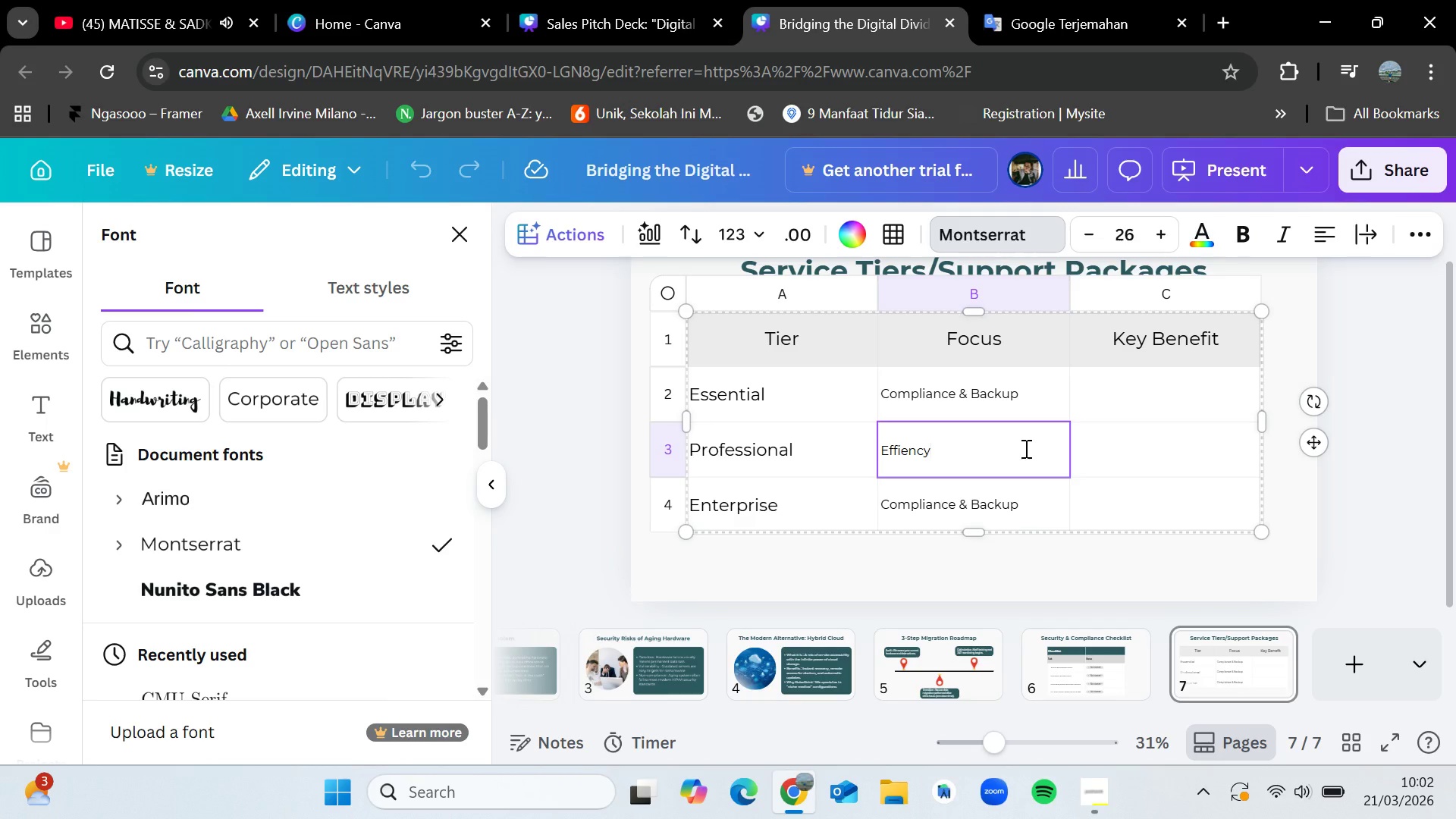 
key(Backspace)
key(Backspace)
key(Backspace)
key(Backspace)
key(Backspace)
type(icien)
 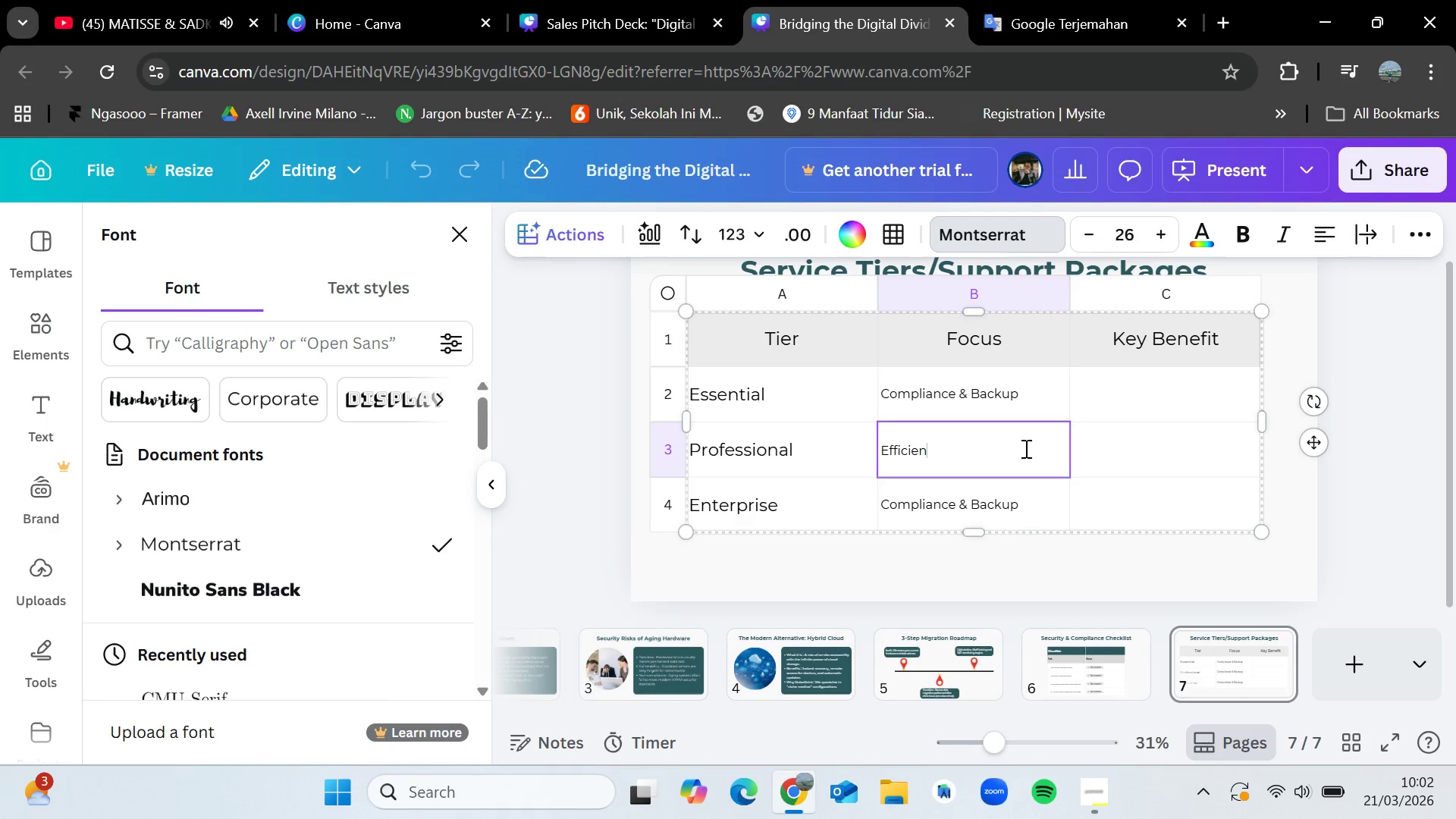 
type(cy & s)
key(Backspace)
type(Sppe)
key(Backspace)
key(Backspace)
key(Backspace)
type(ee)
key(Backspace)
key(Backspace)
type(peed)
 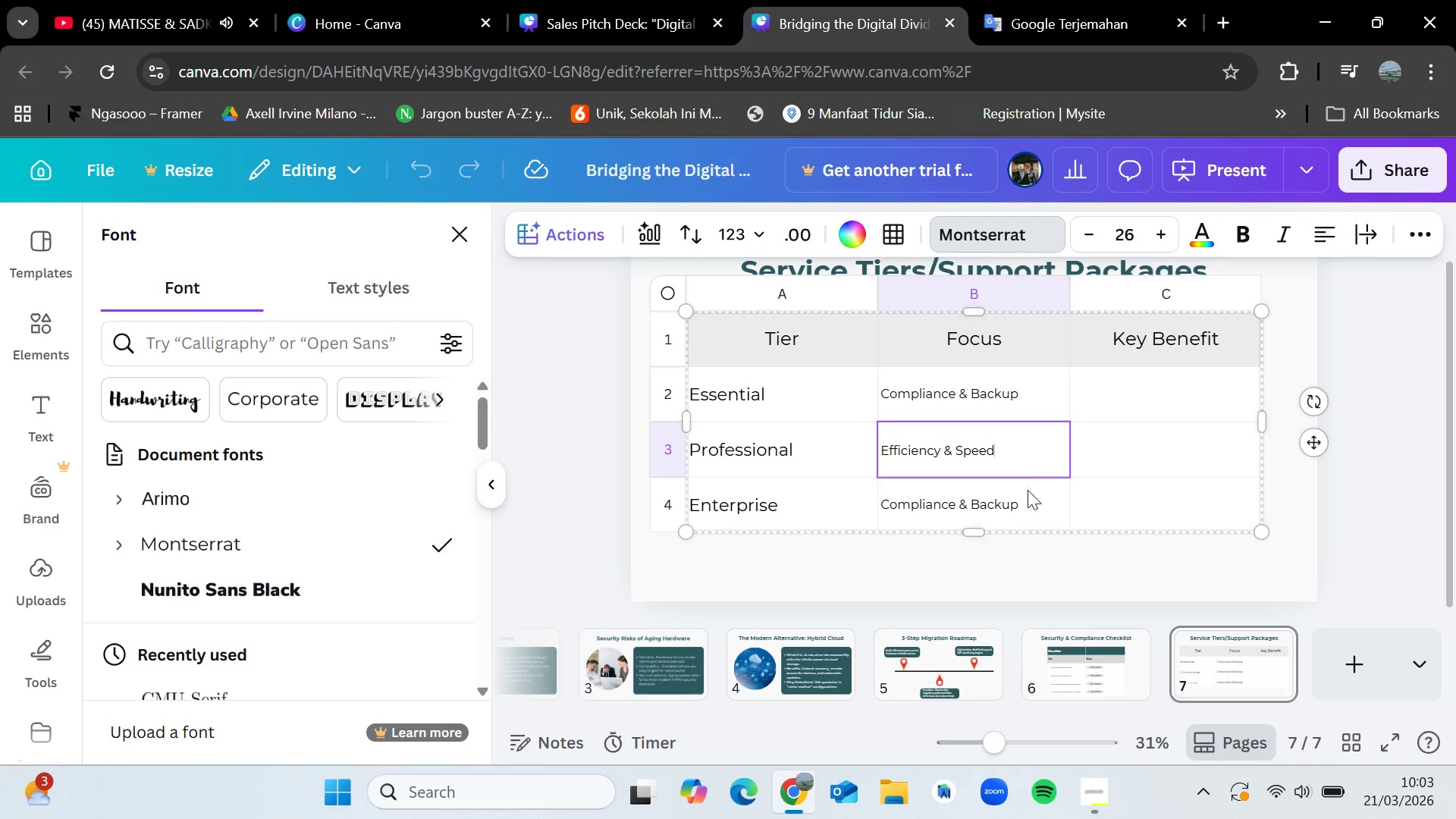 
double_click([1032, 498])
 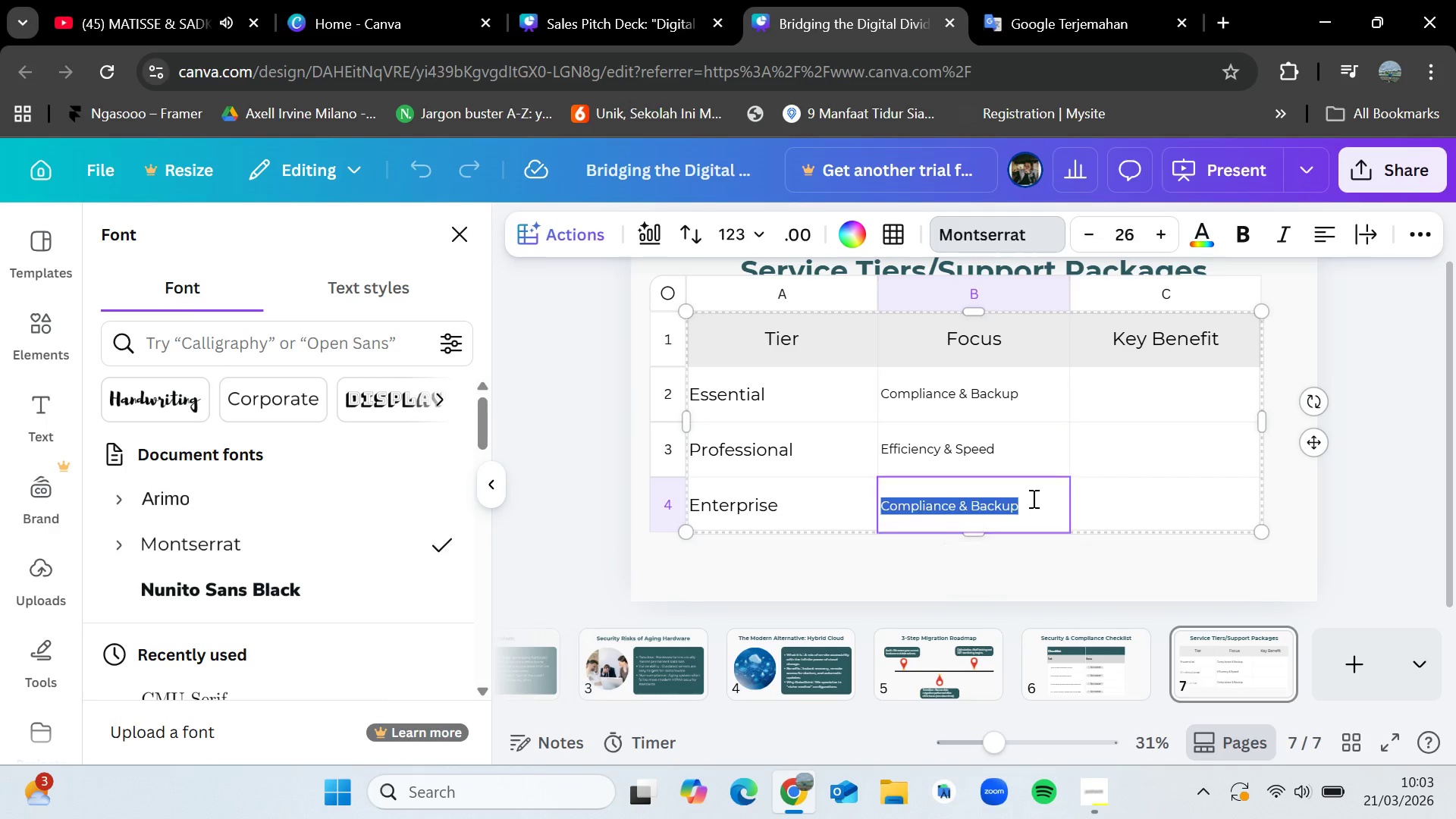 
triple_click([1032, 498])
 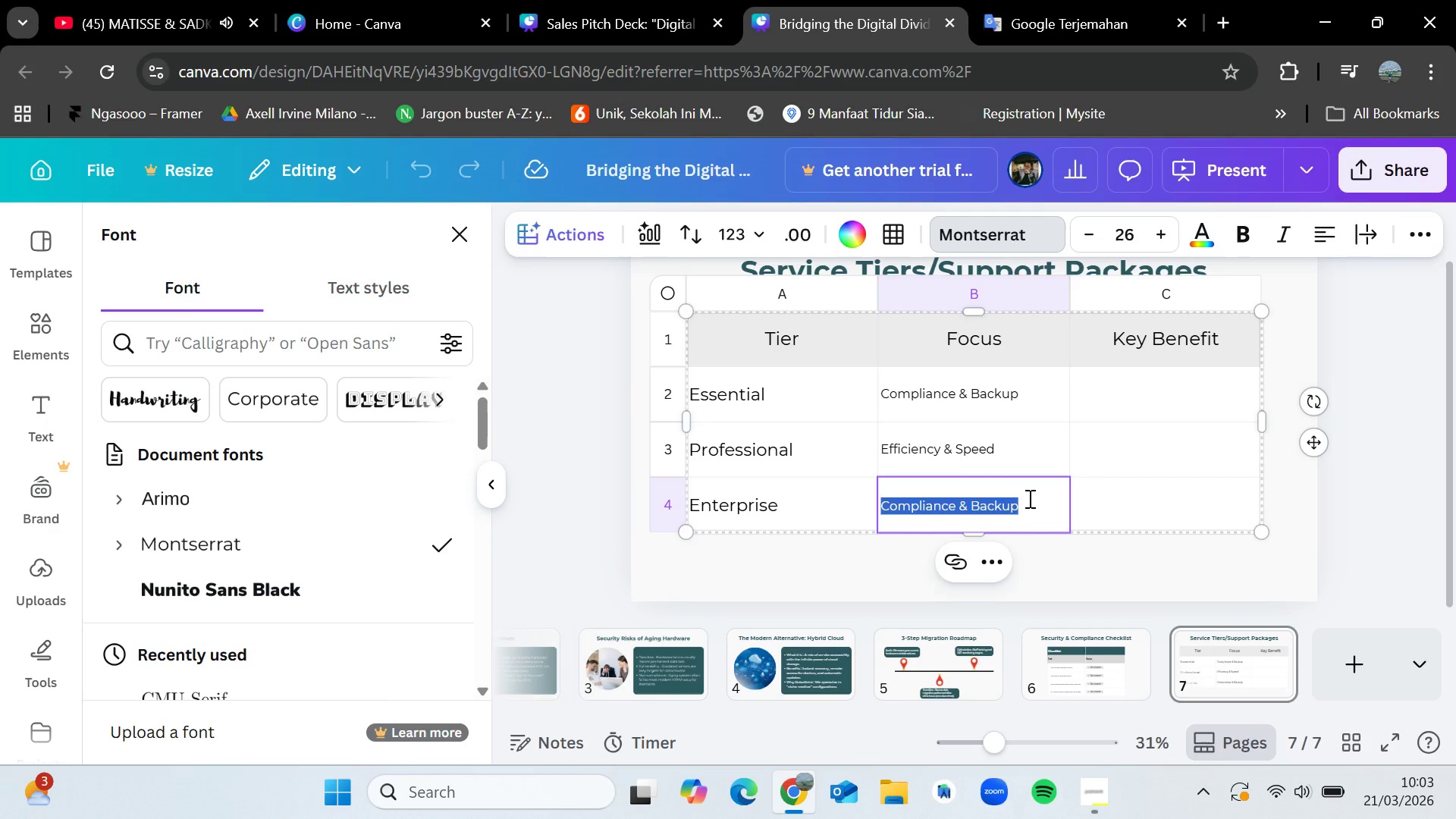 
key(Backspace)
type(Total Infrastructure)
 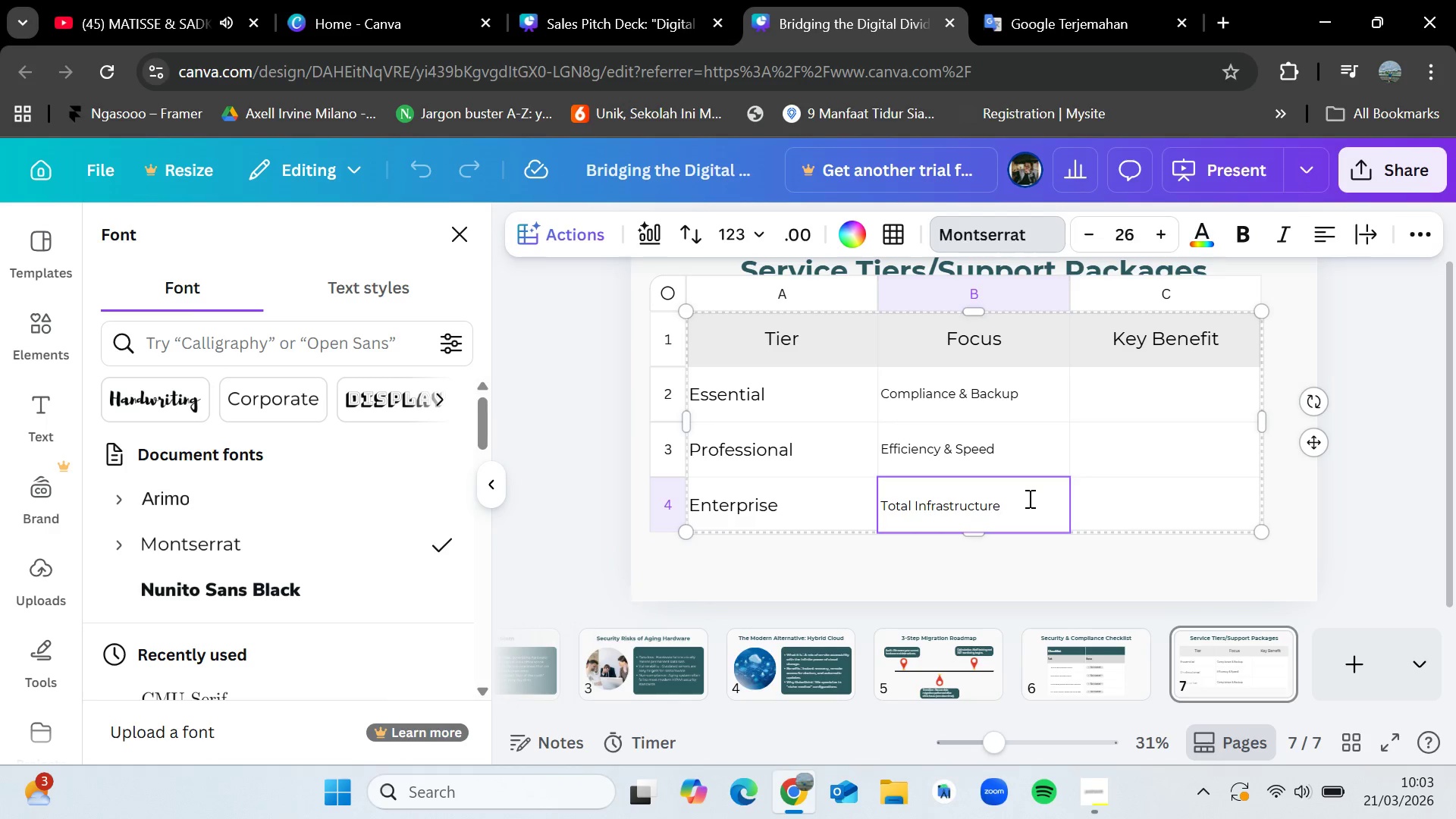 
double_click([1146, 403])
 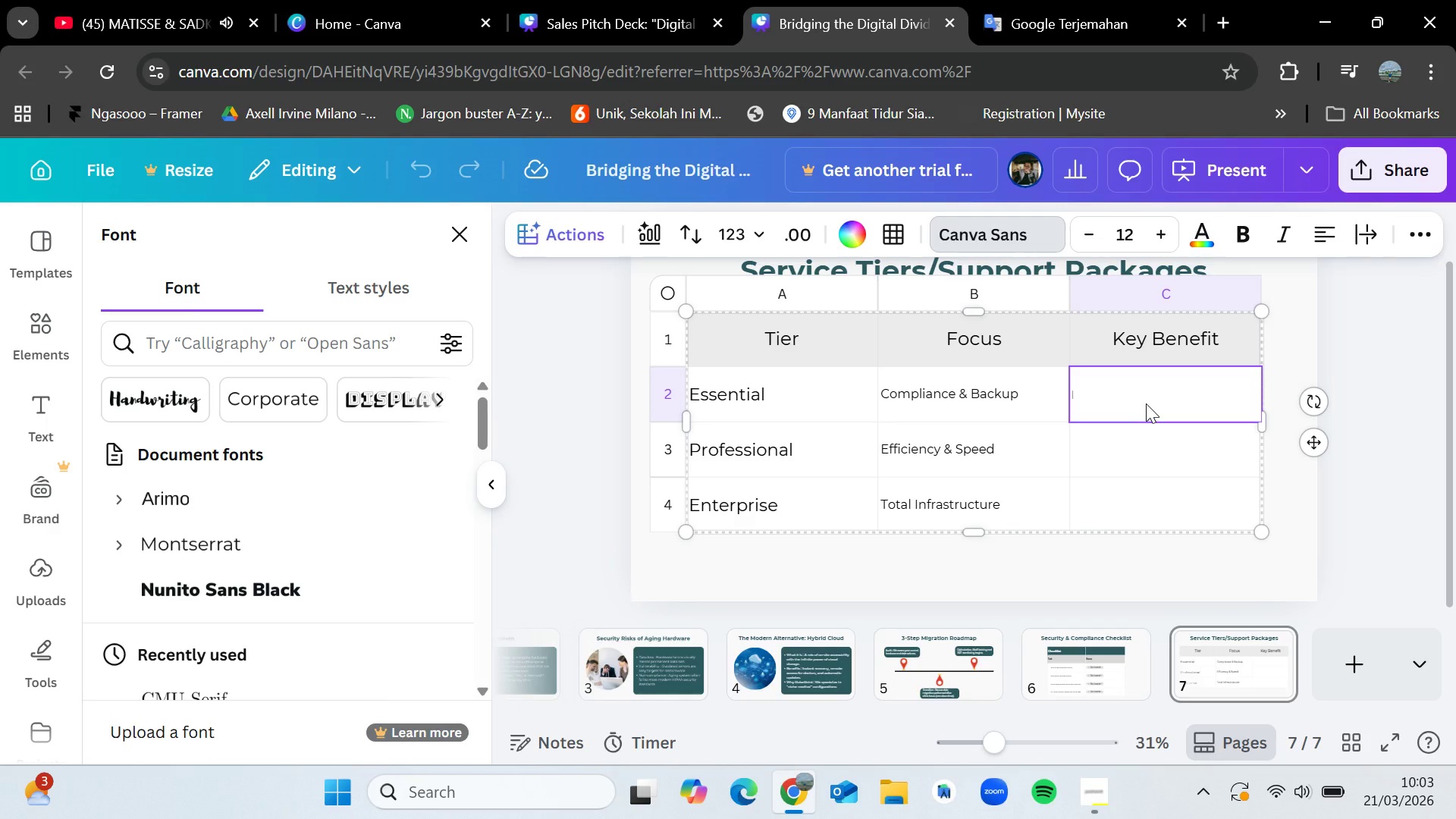 
type(Secure storage & HIPAA peace of mind)
 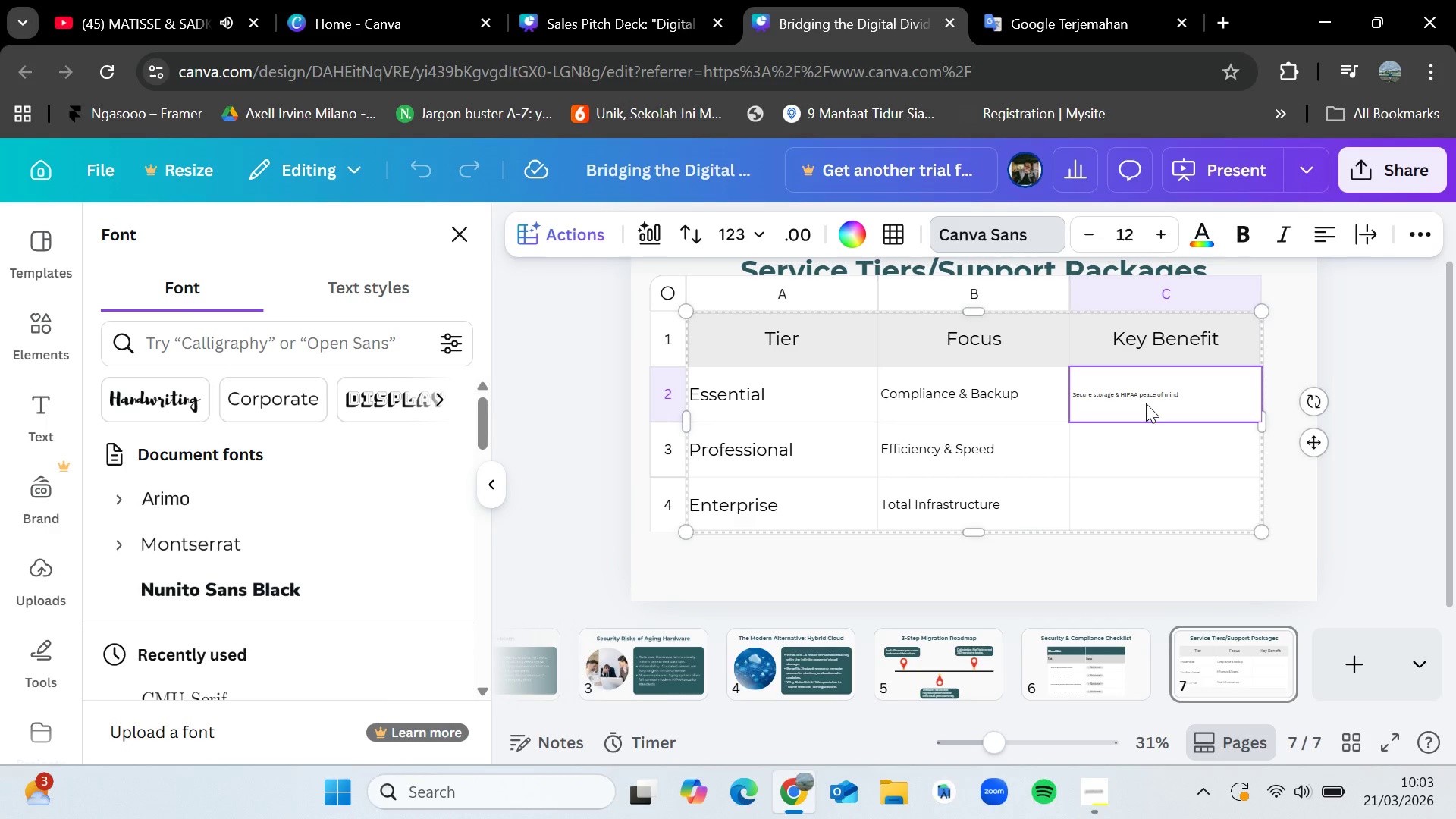 
double_click([987, 231])
 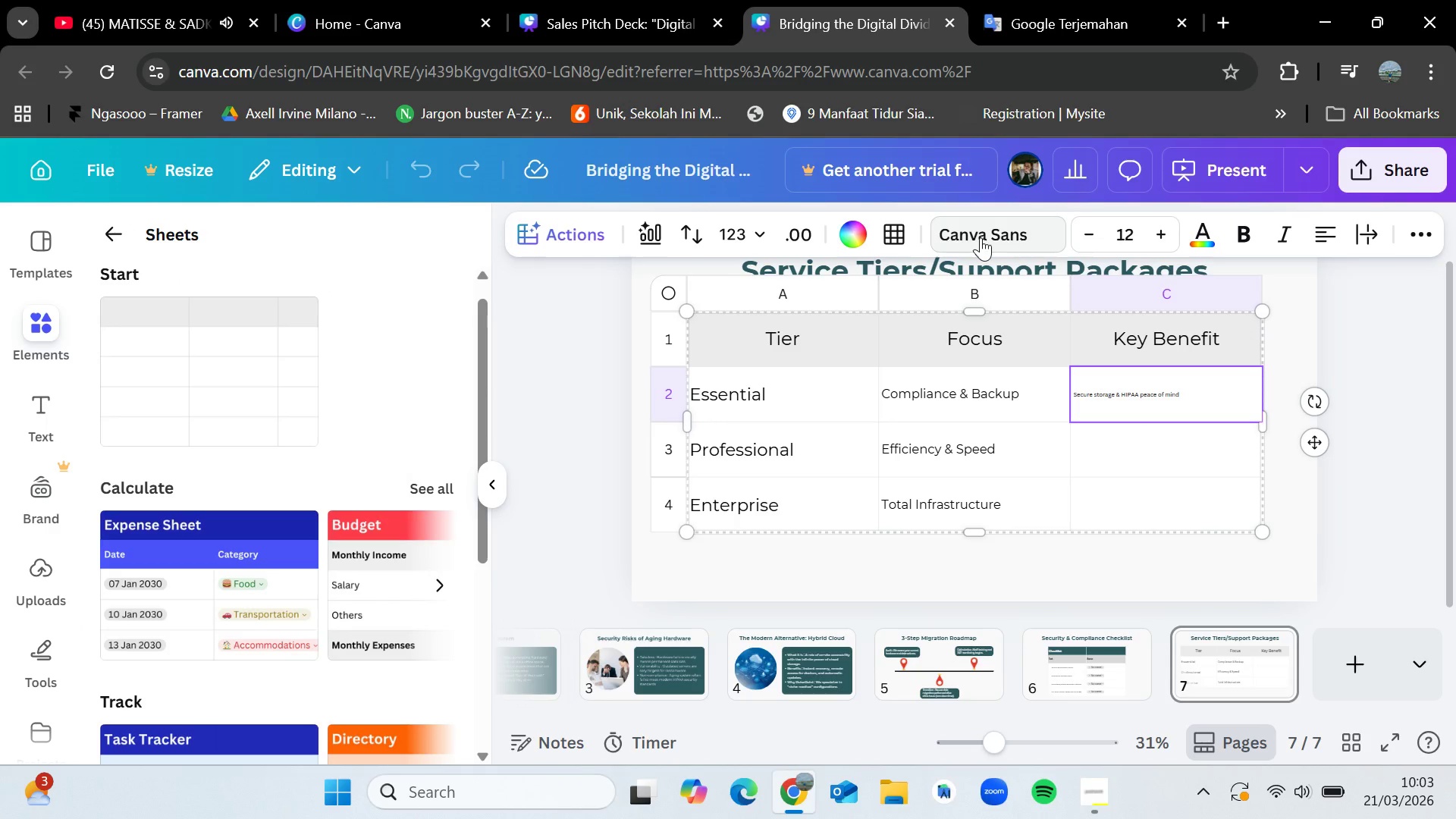 
left_click([981, 237])
 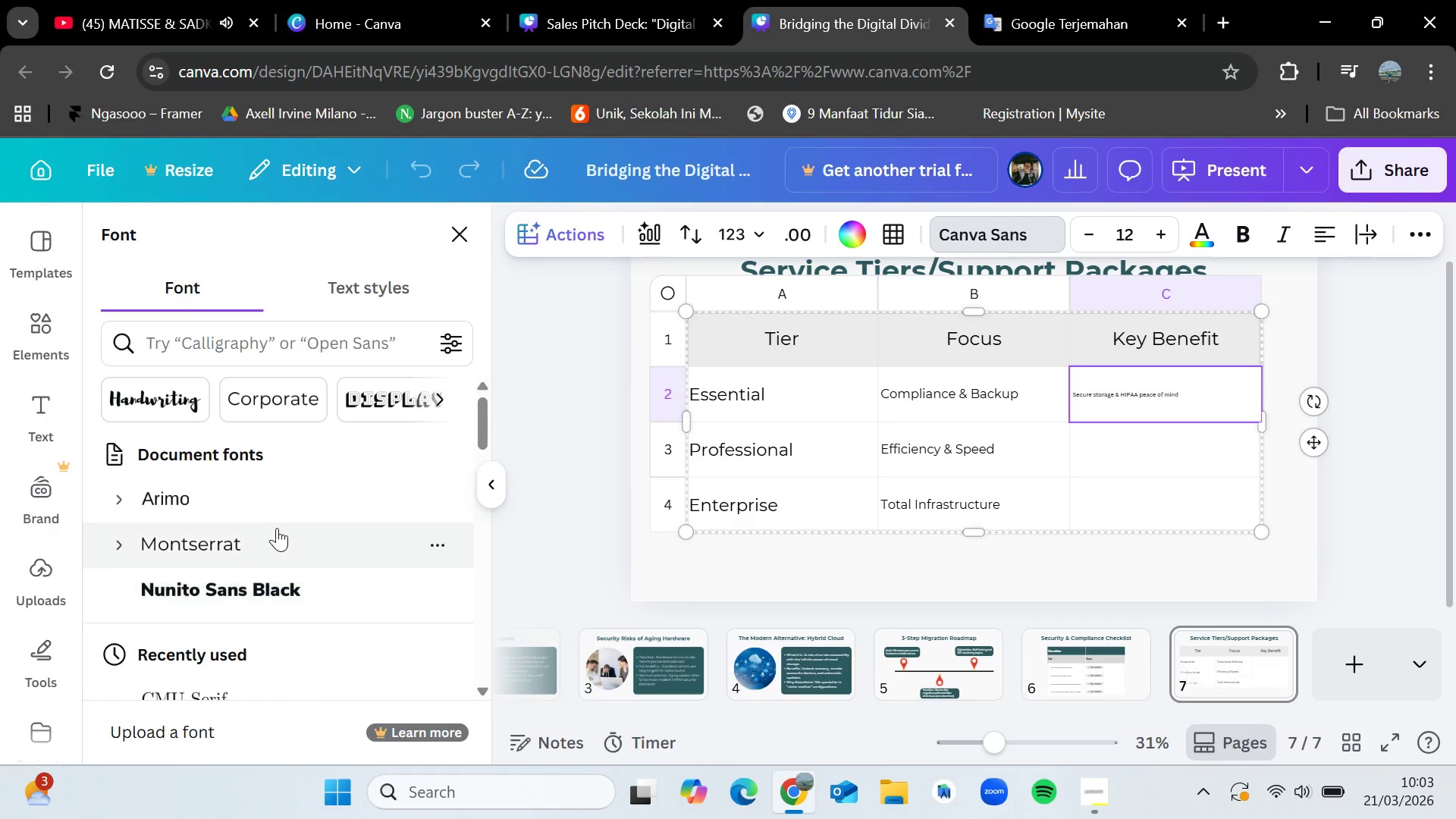 
left_click([268, 539])
 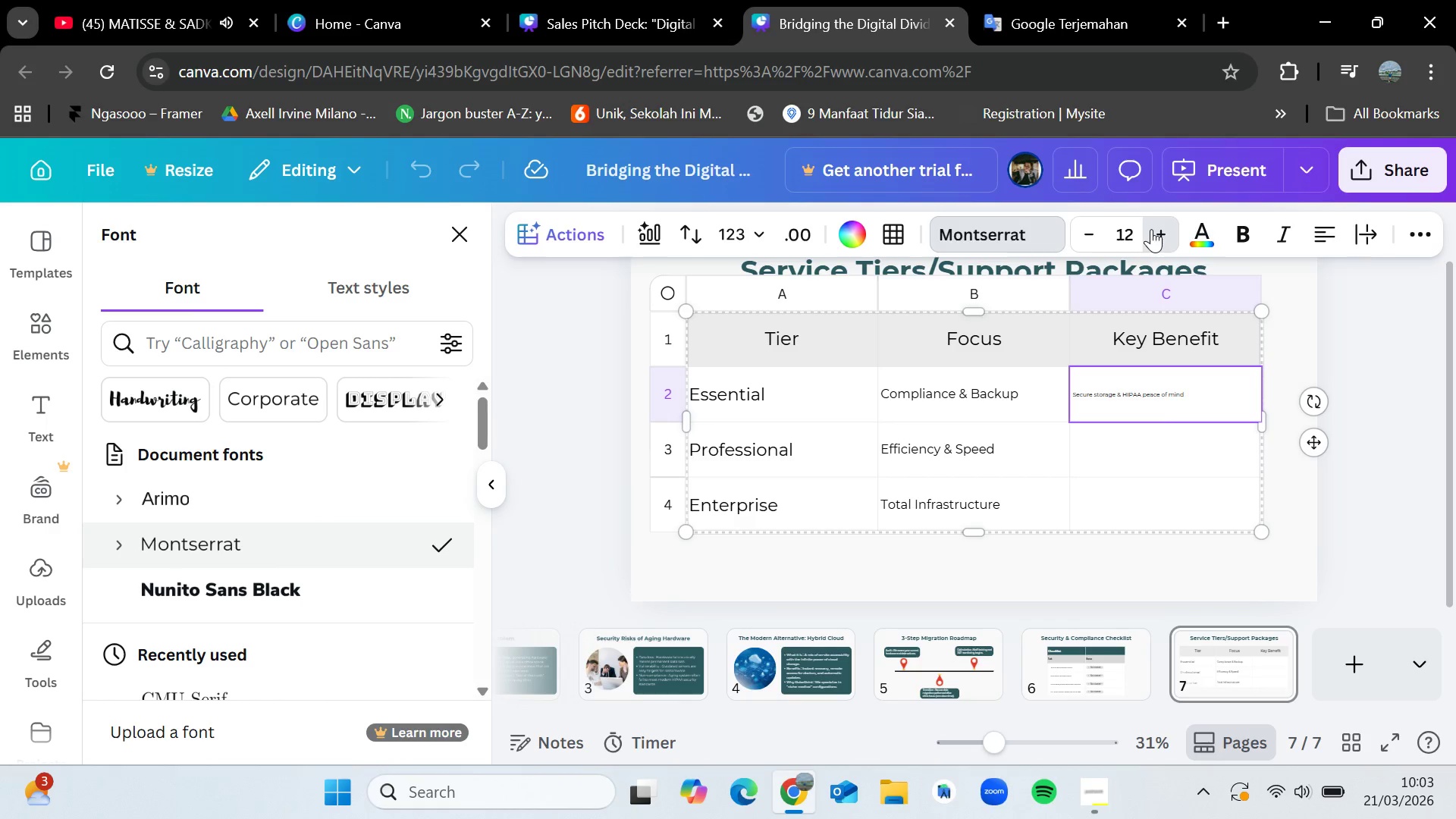 
left_click([1151, 229])
 